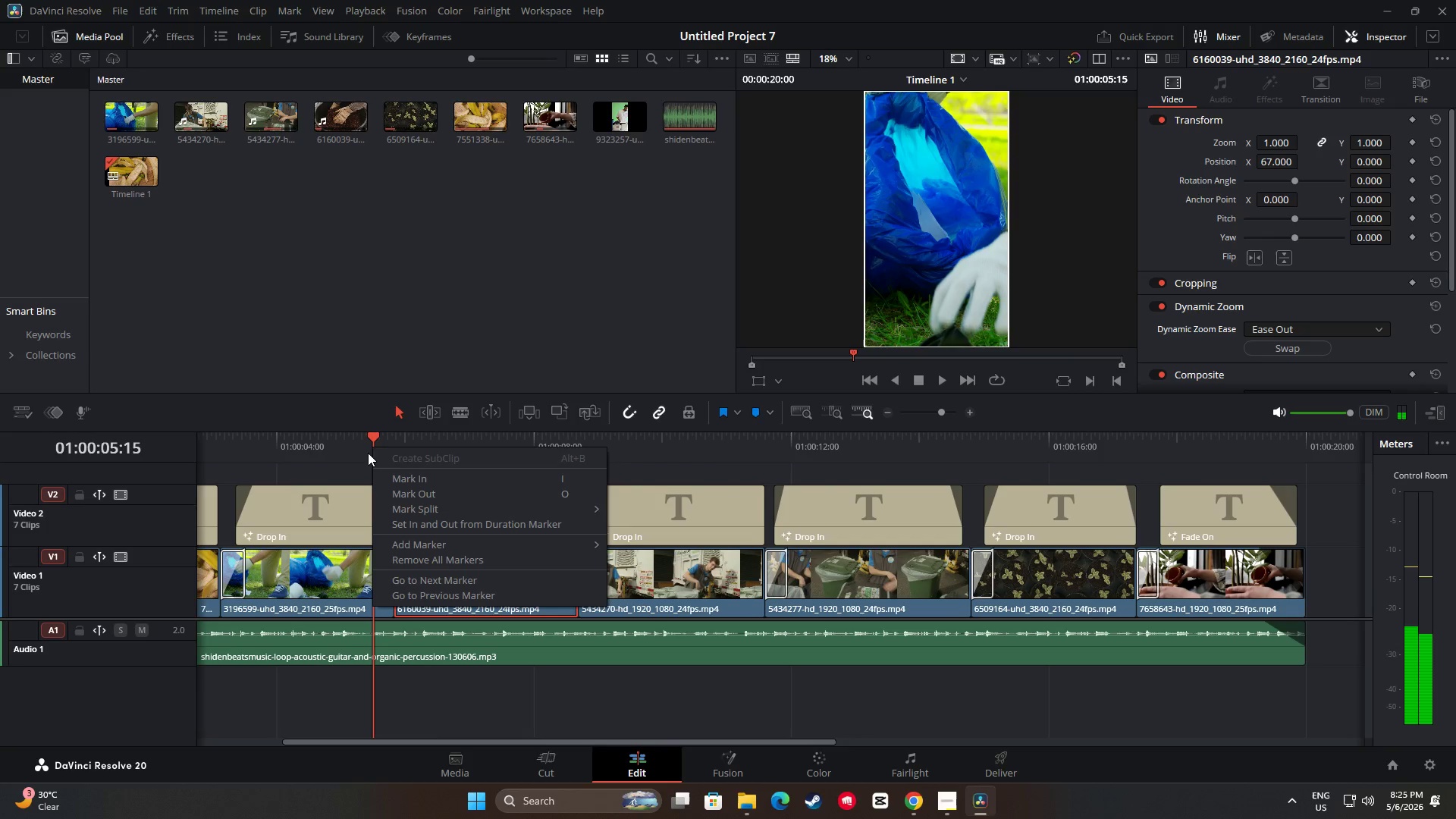 
left_click([372, 447])
 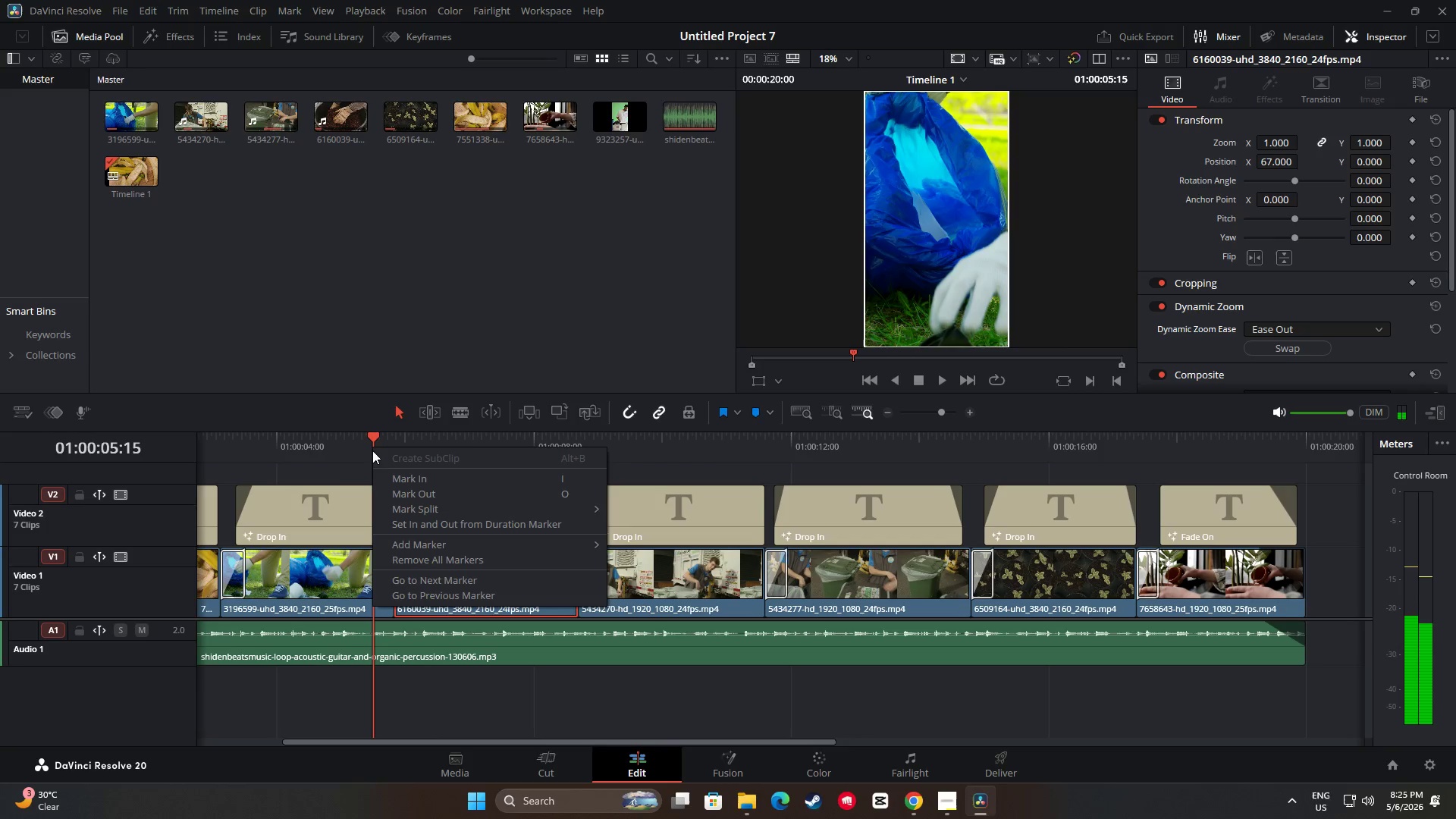 
right_click([372, 447])
 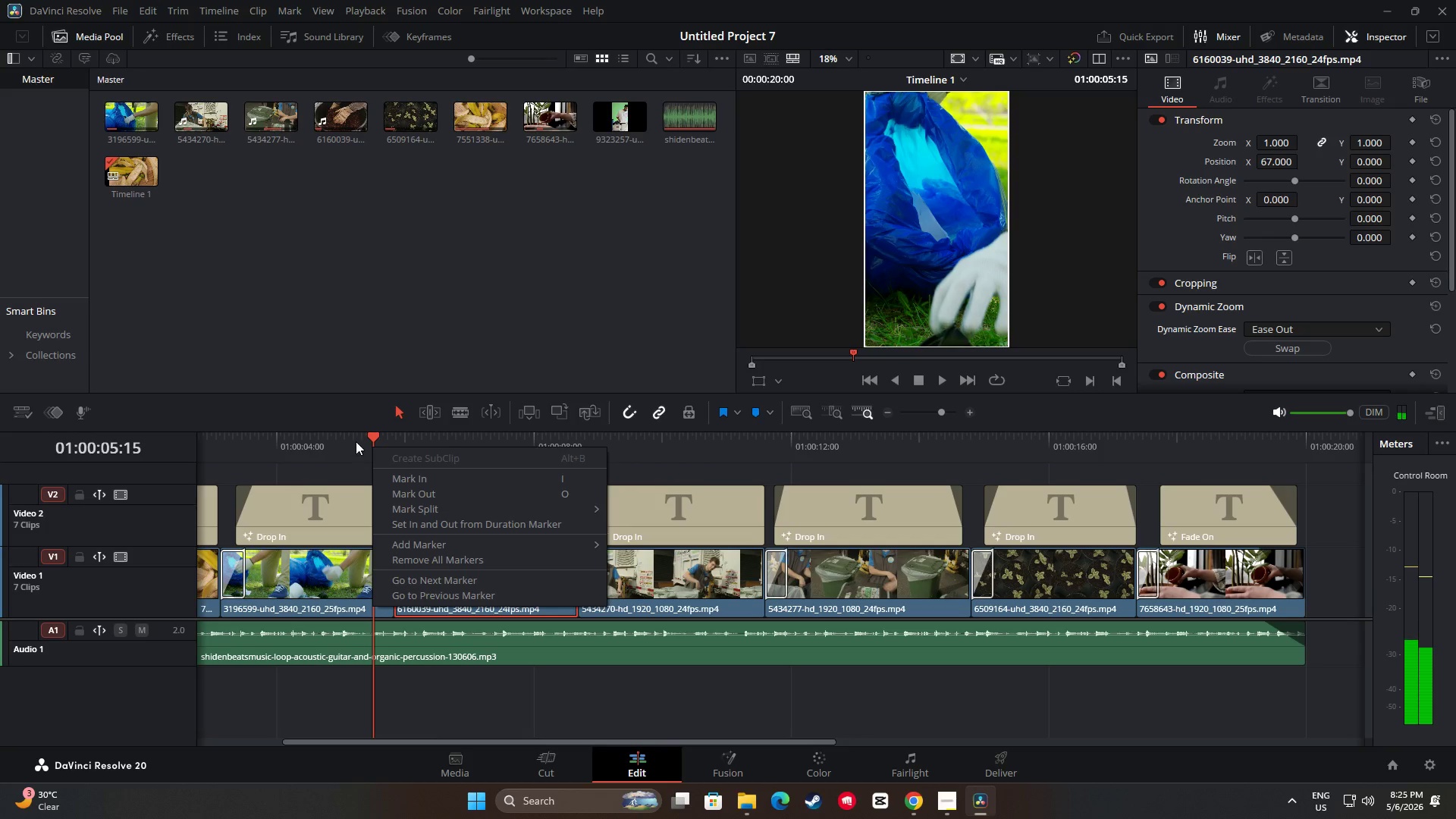 
left_click([372, 438])
 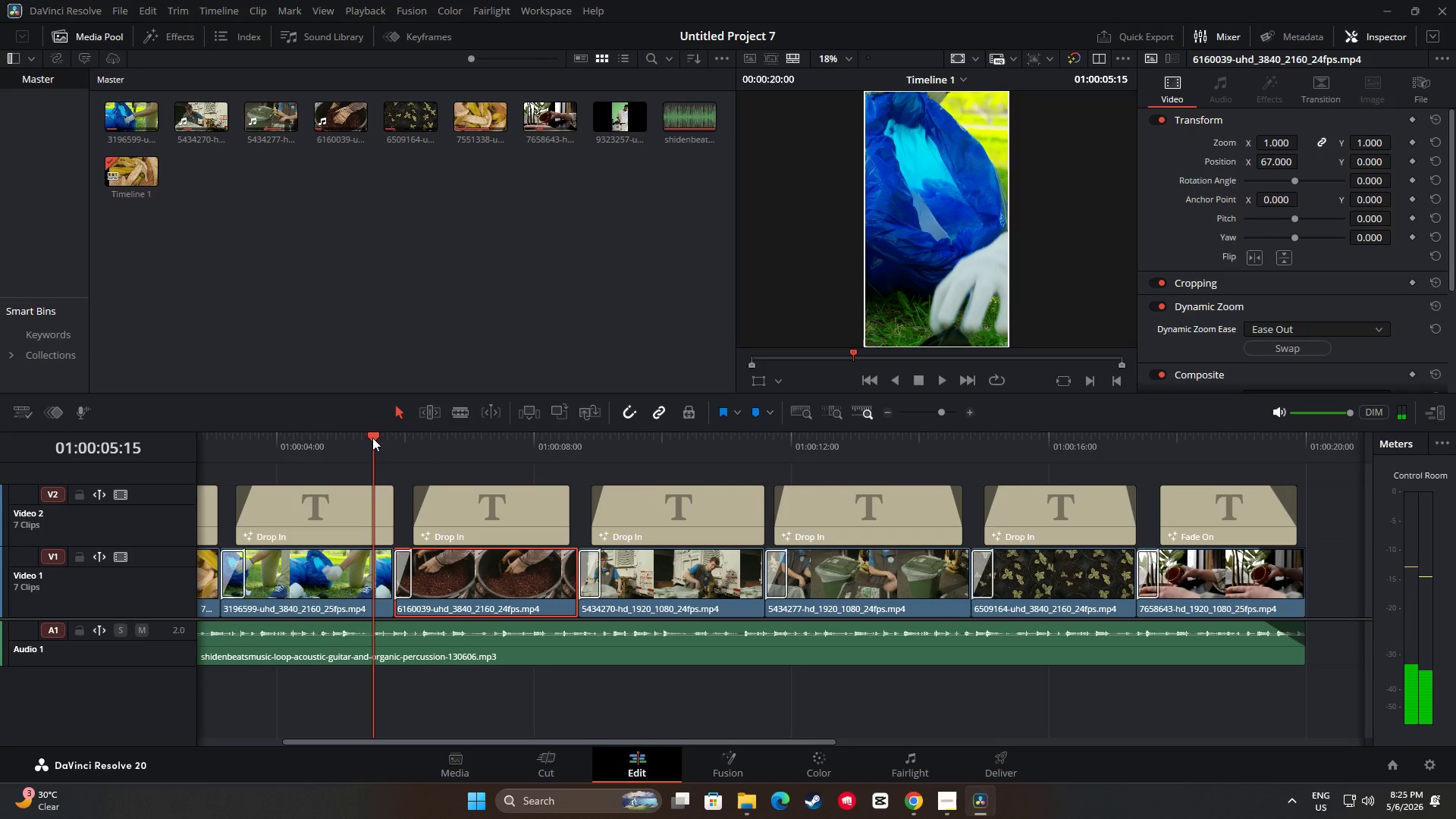 
left_click_drag(start_coordinate=[372, 438], to_coordinate=[359, 438])
 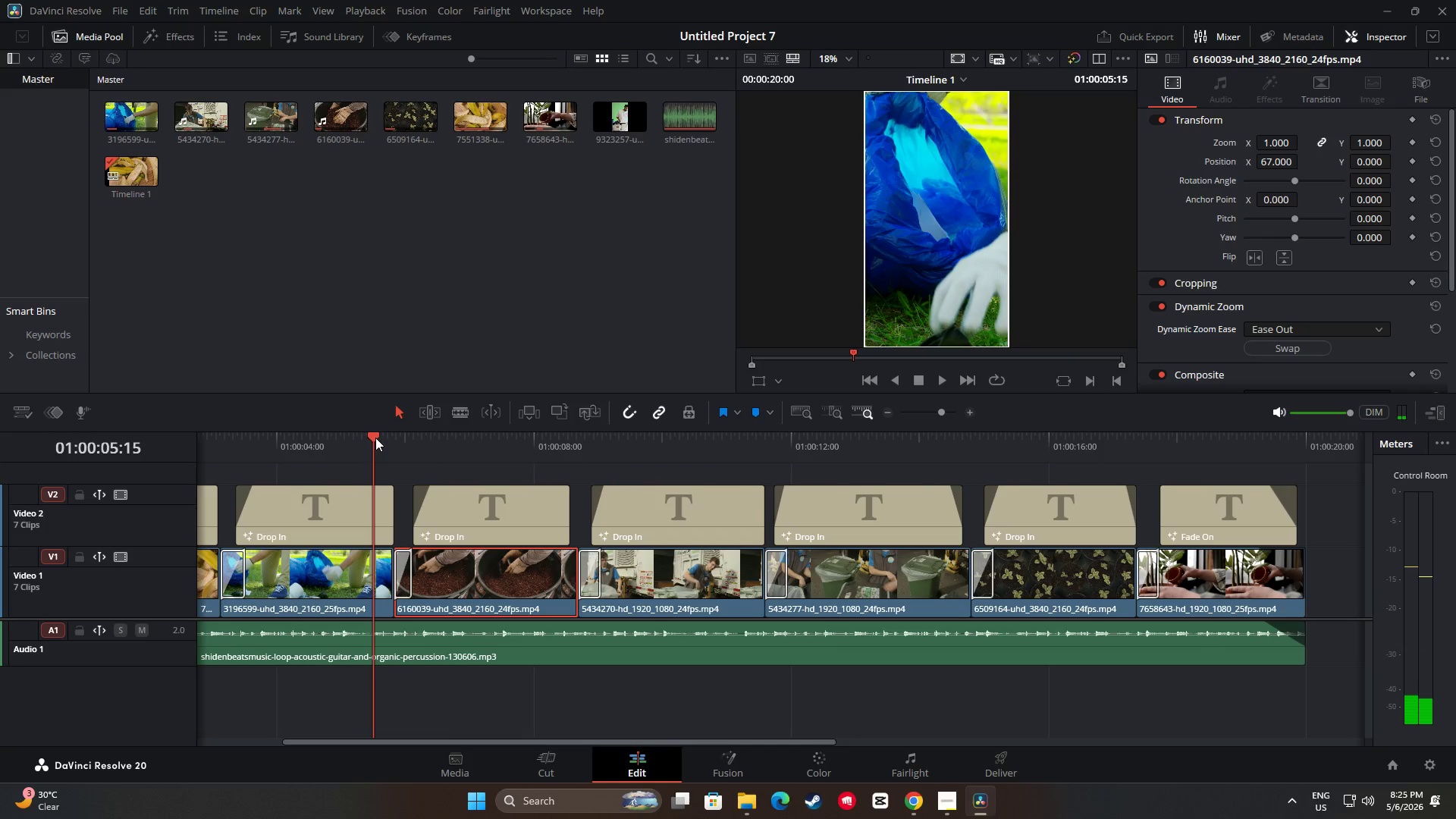 
left_click_drag(start_coordinate=[372, 438], to_coordinate=[365, 439])
 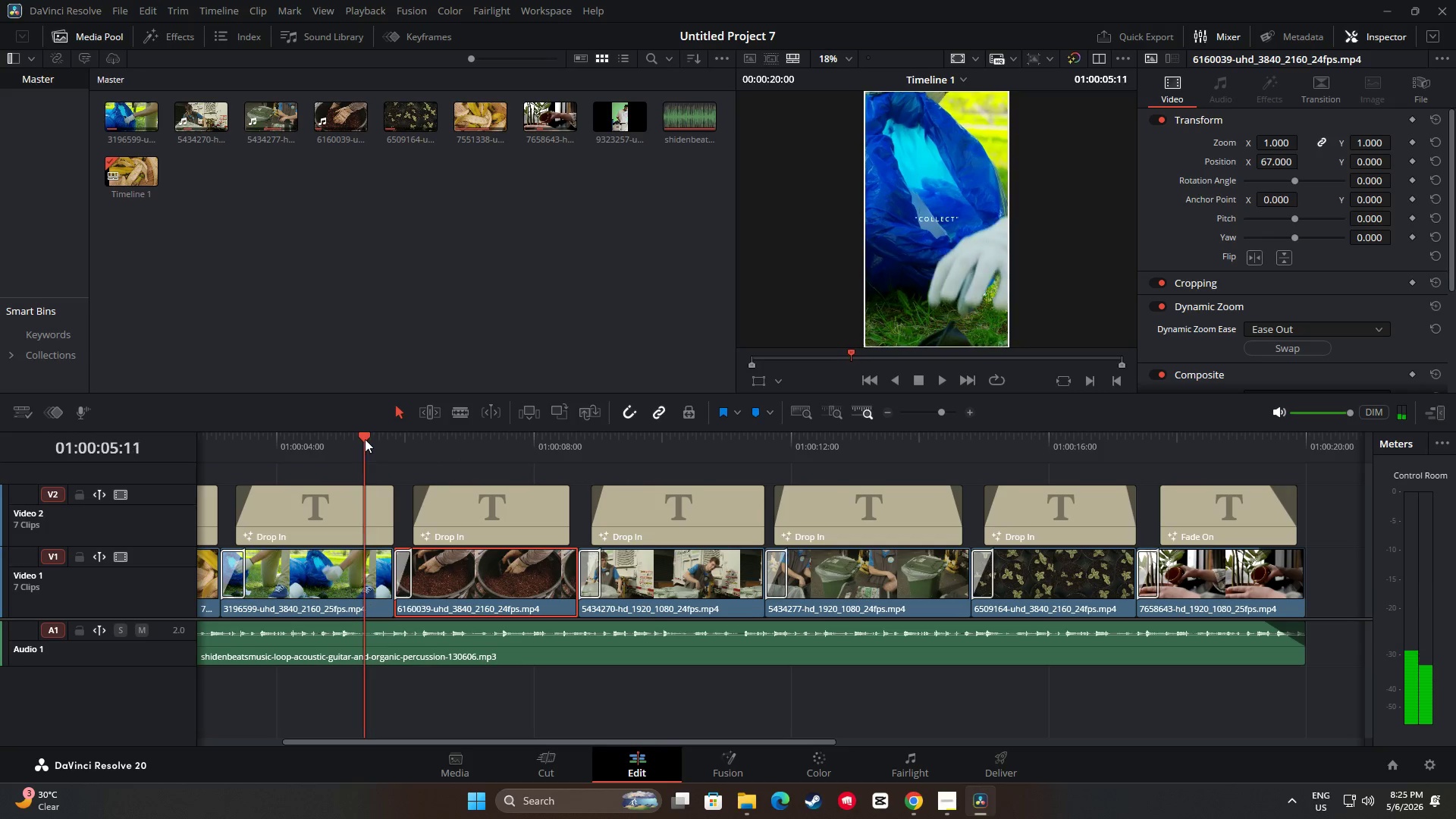 
key(Space)
 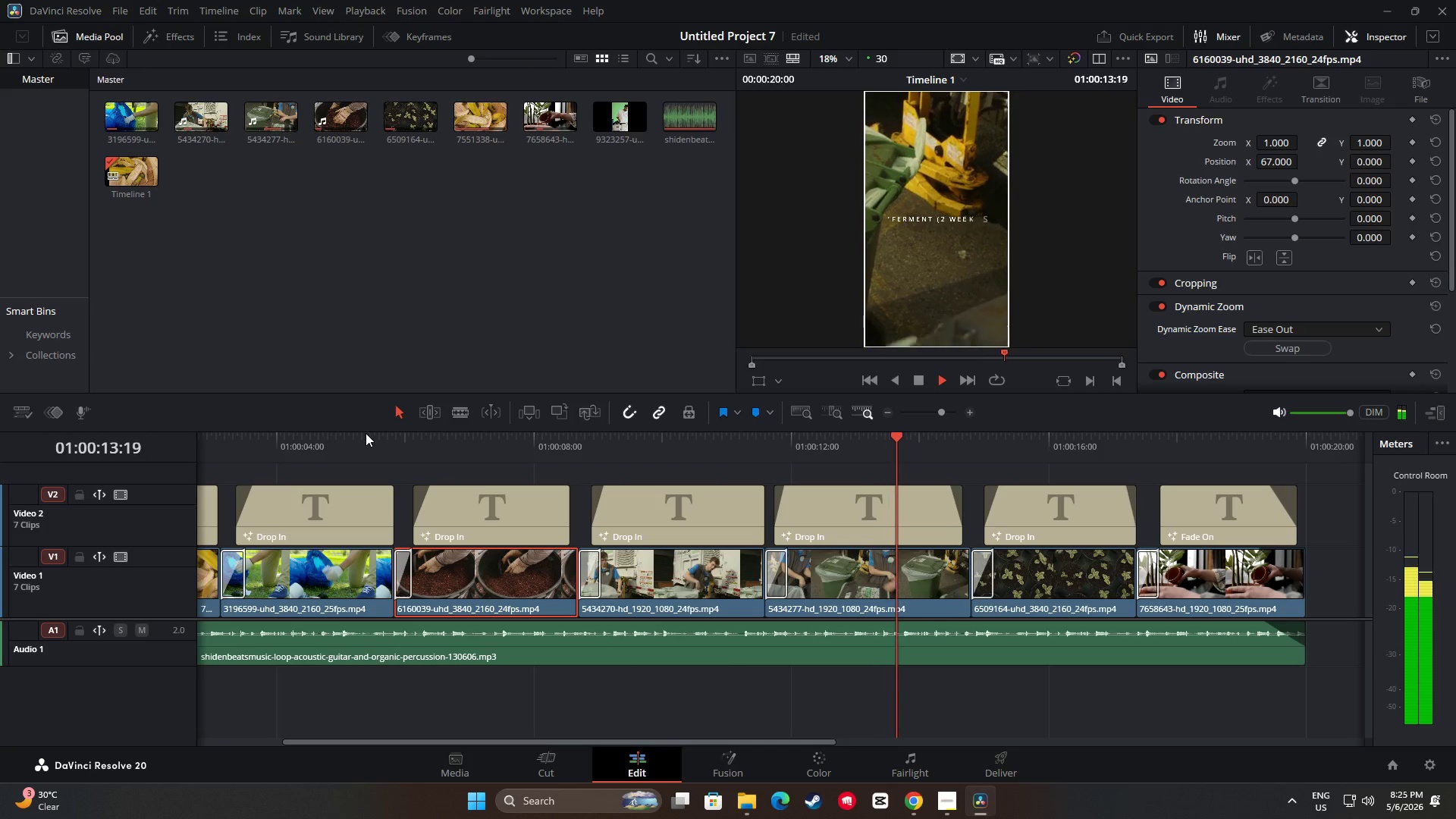 
wait(14.05)
 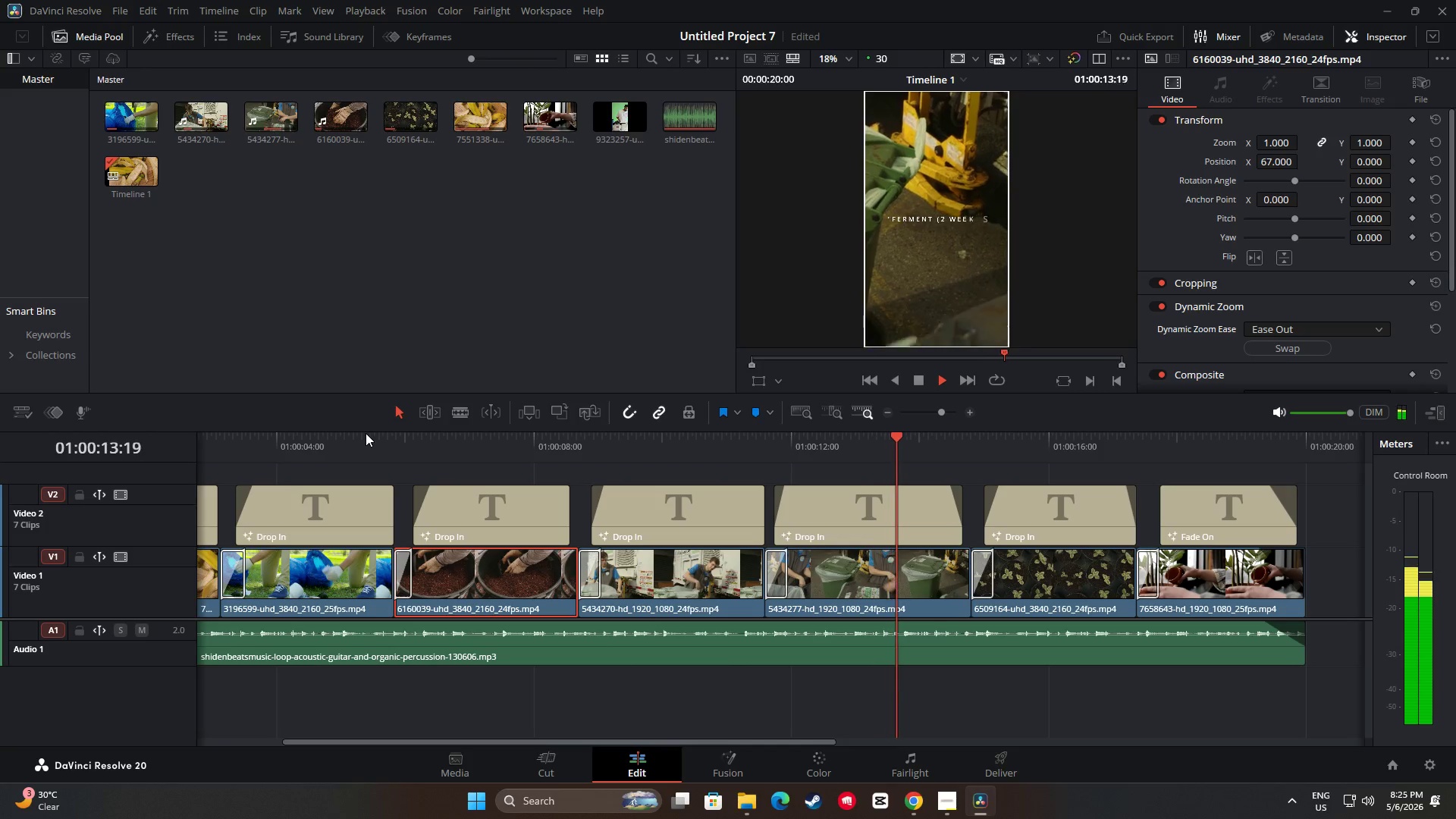 
key(Space)
 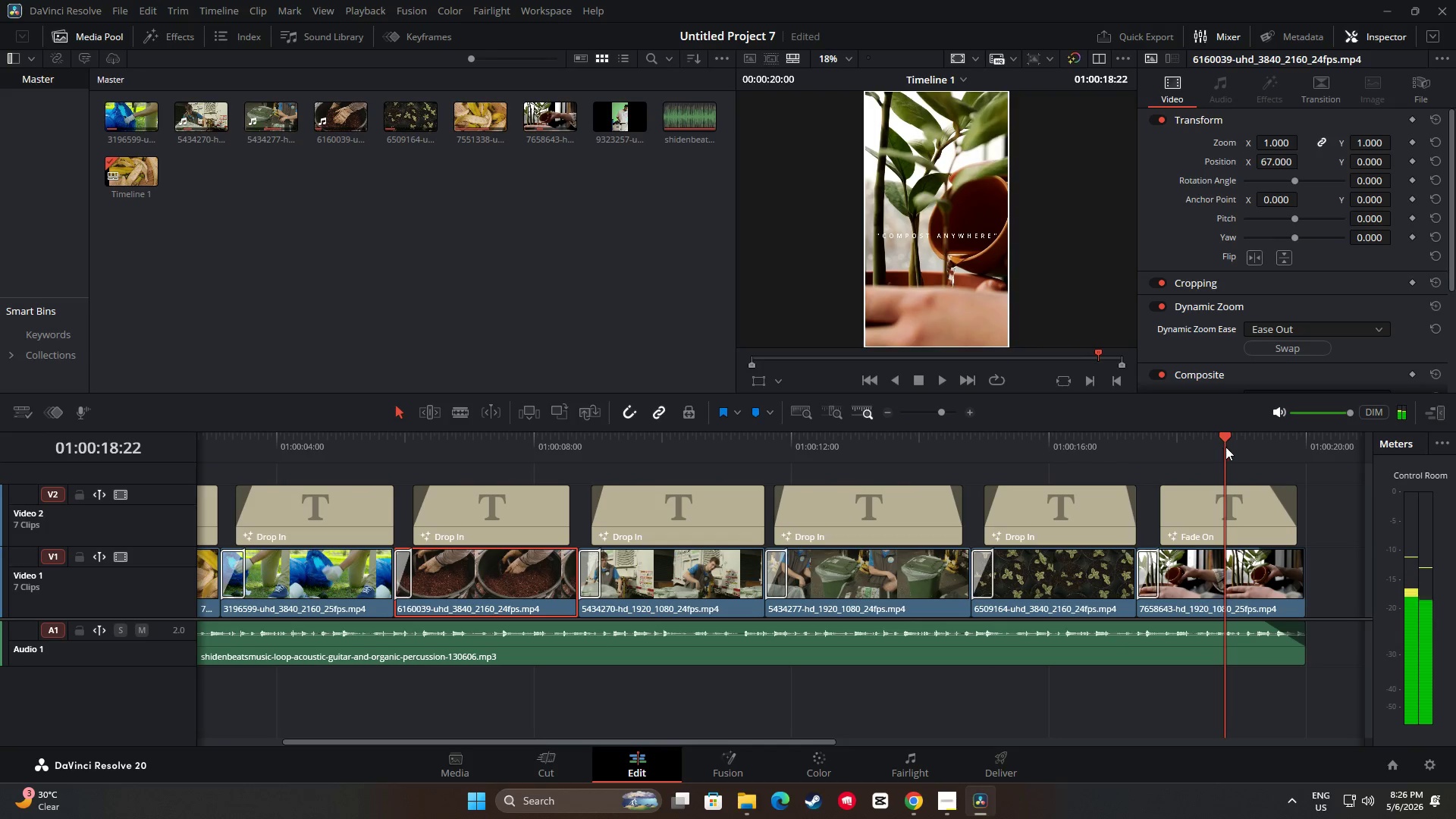 
key(Space)
 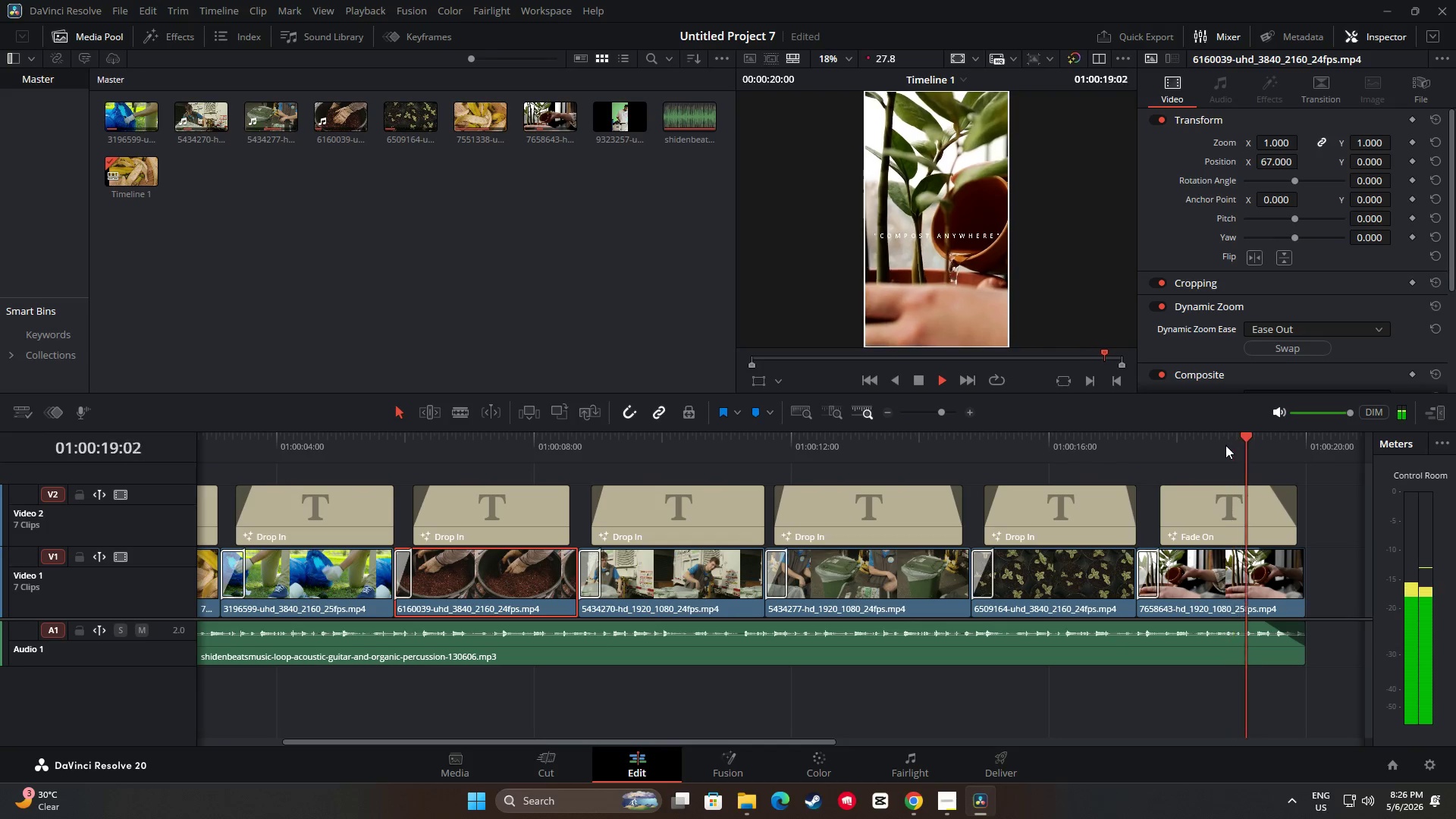 
key(Space)
 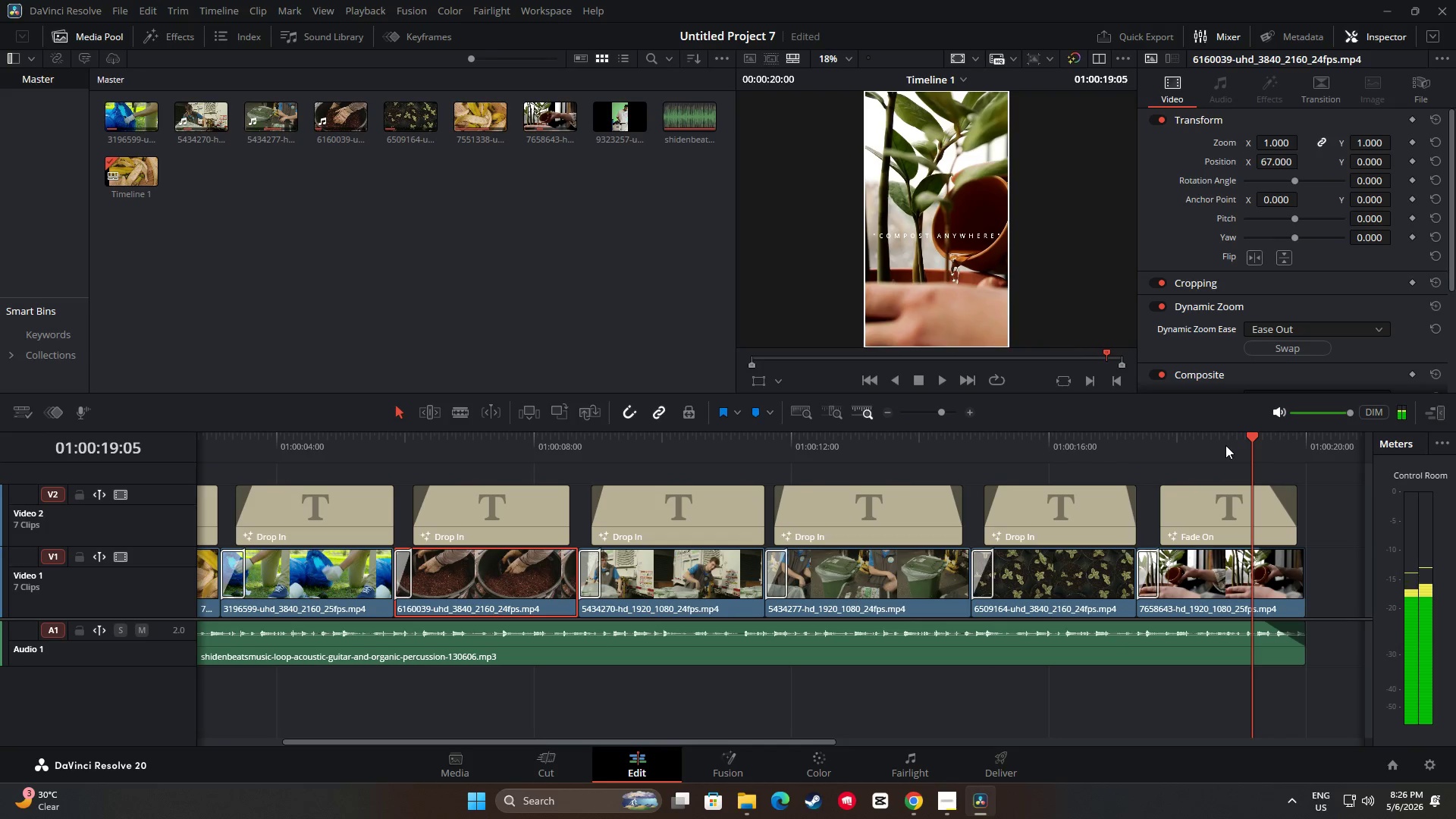 
key(Space)
 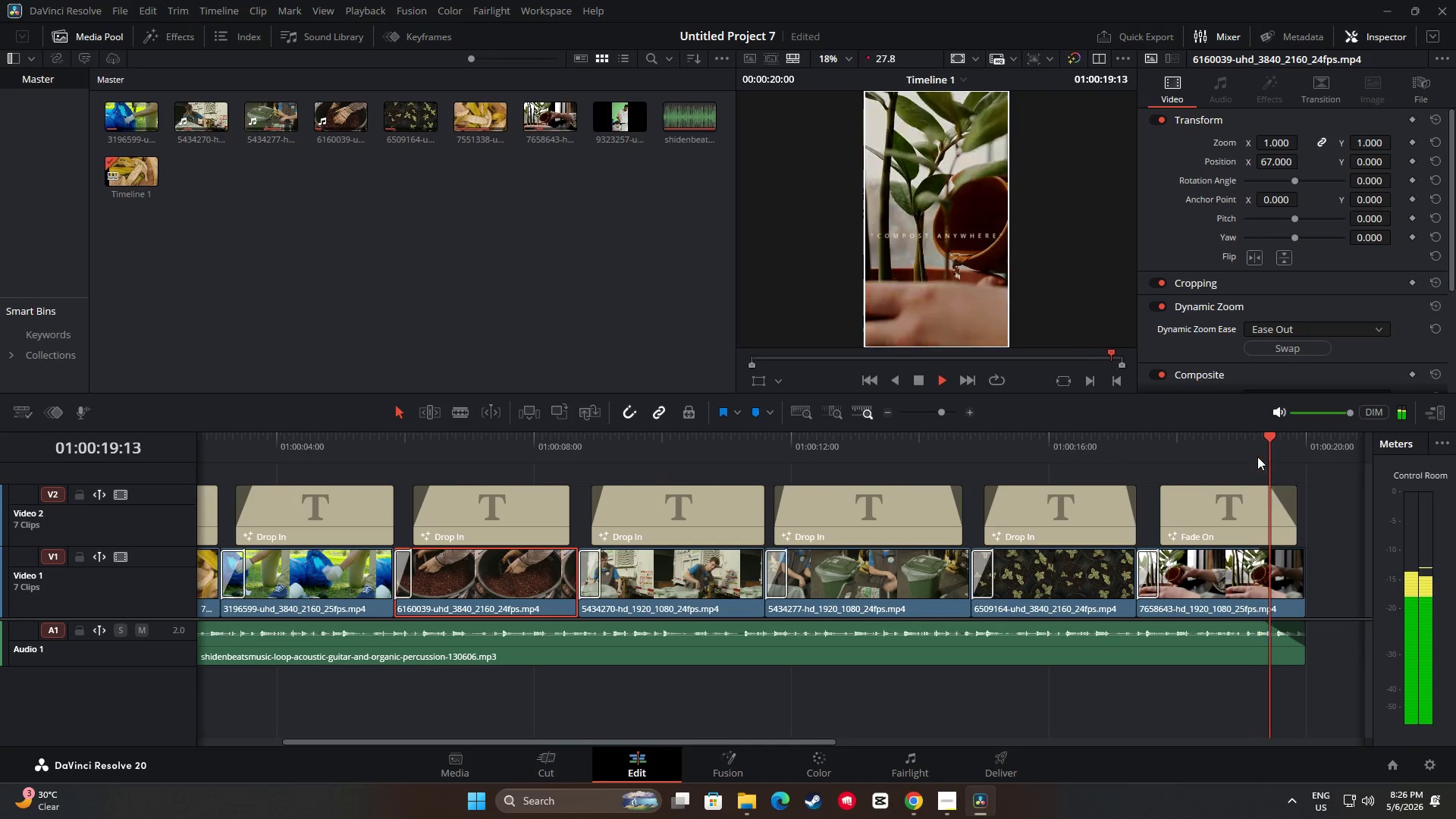 
key(Space)
 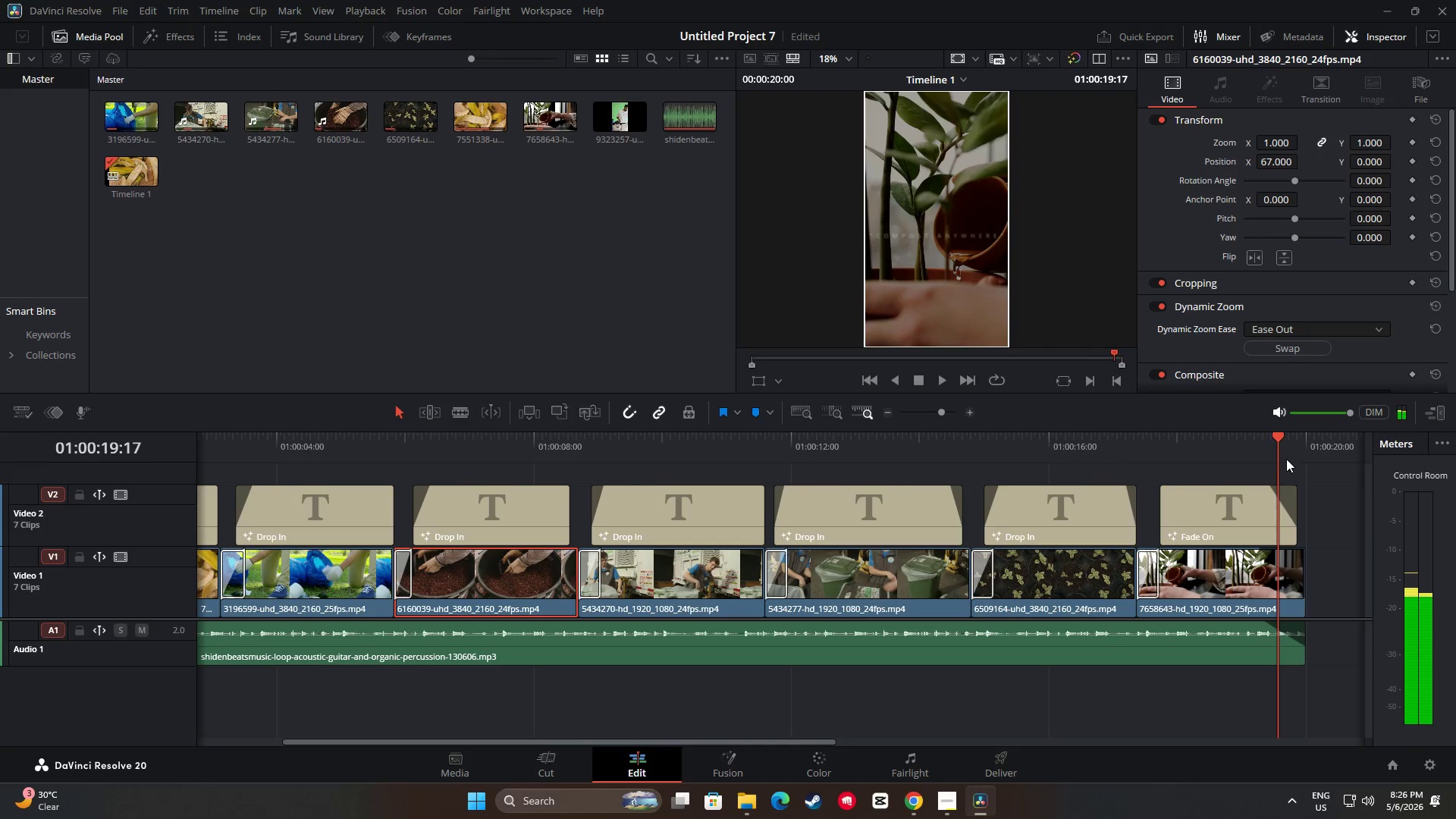 
key(Space)
 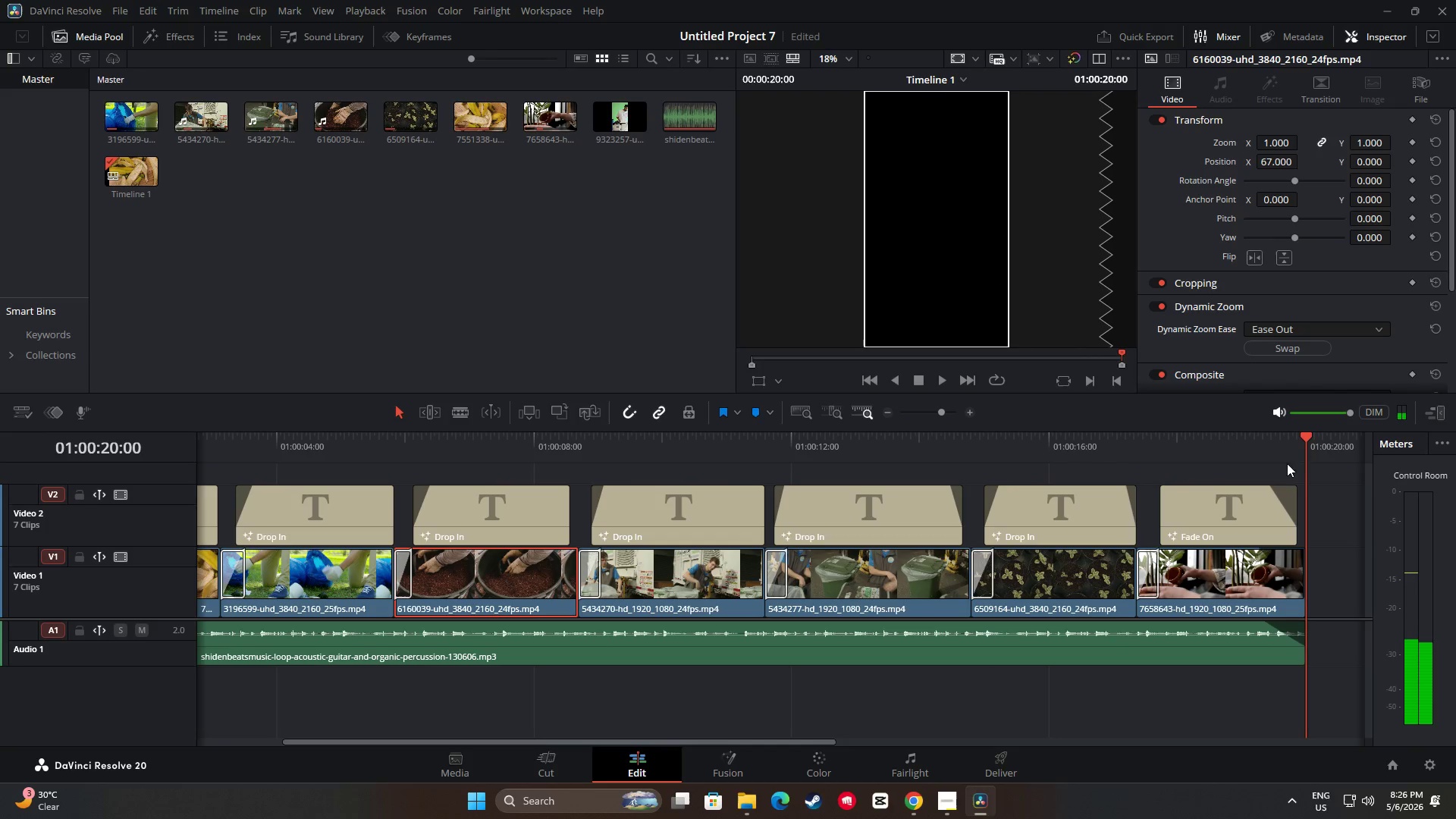 
left_click_drag(start_coordinate=[1301, 440], to_coordinate=[529, 467])
 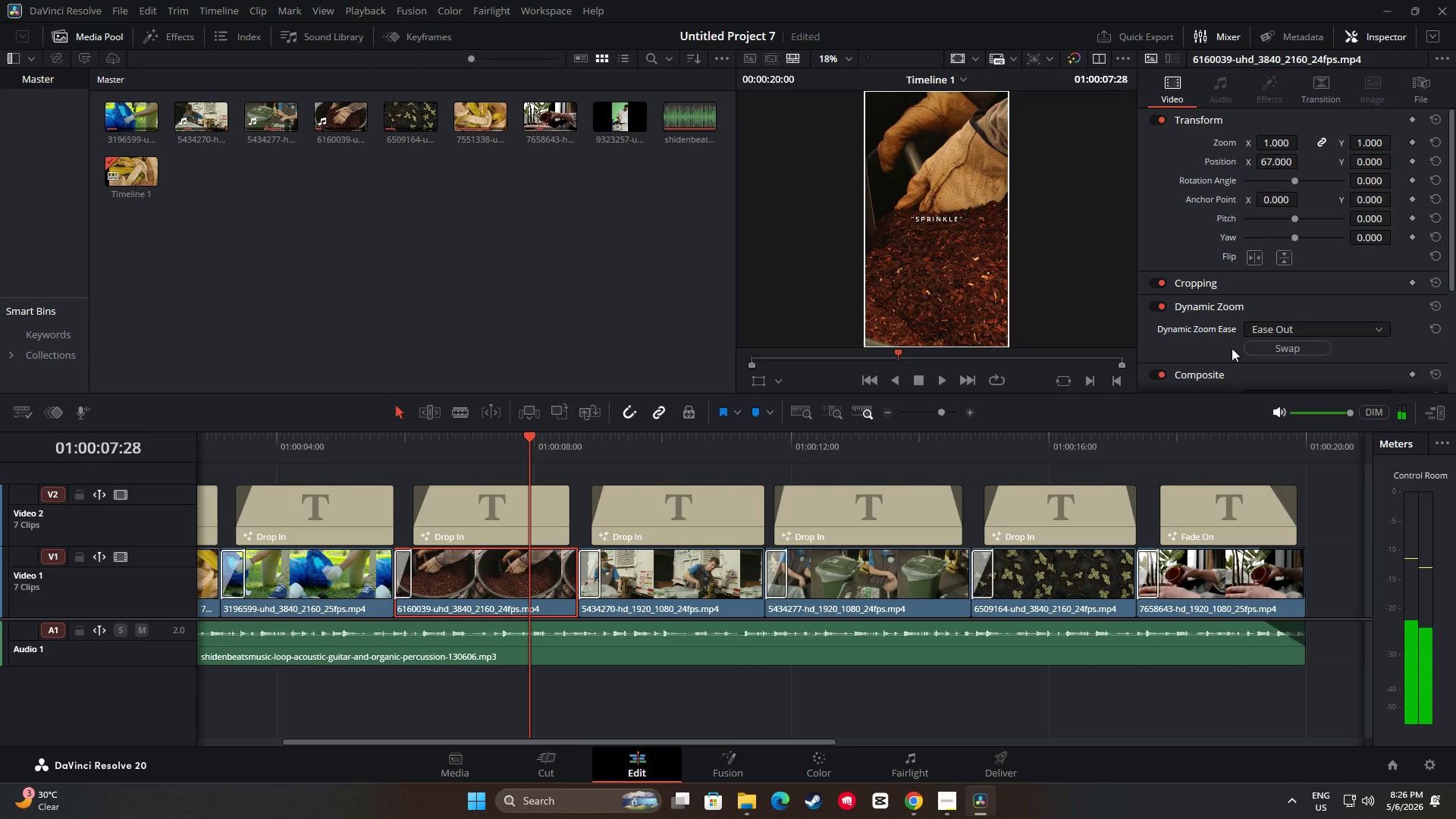 
left_click([1284, 328])
 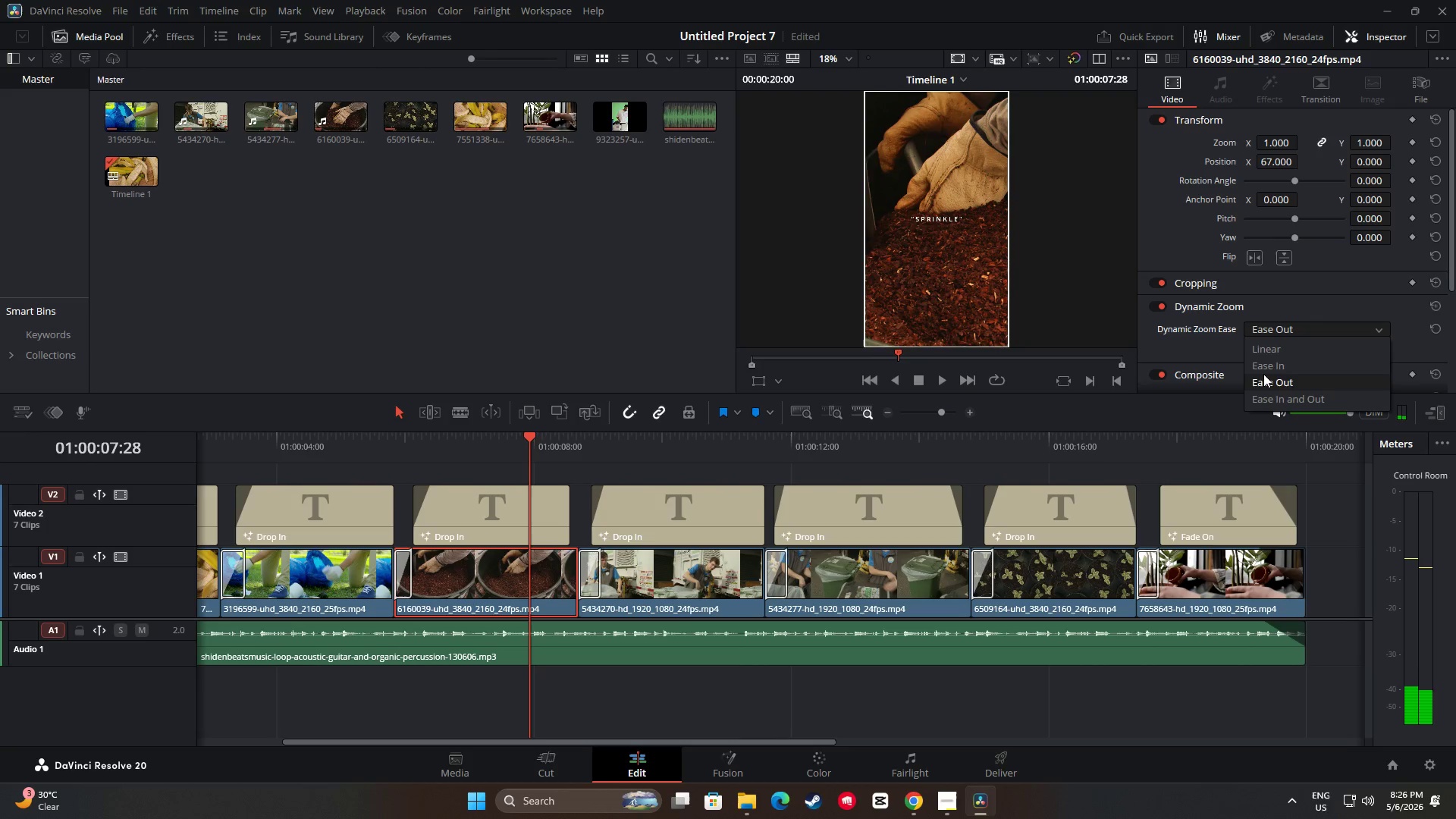 
left_click([1266, 372])
 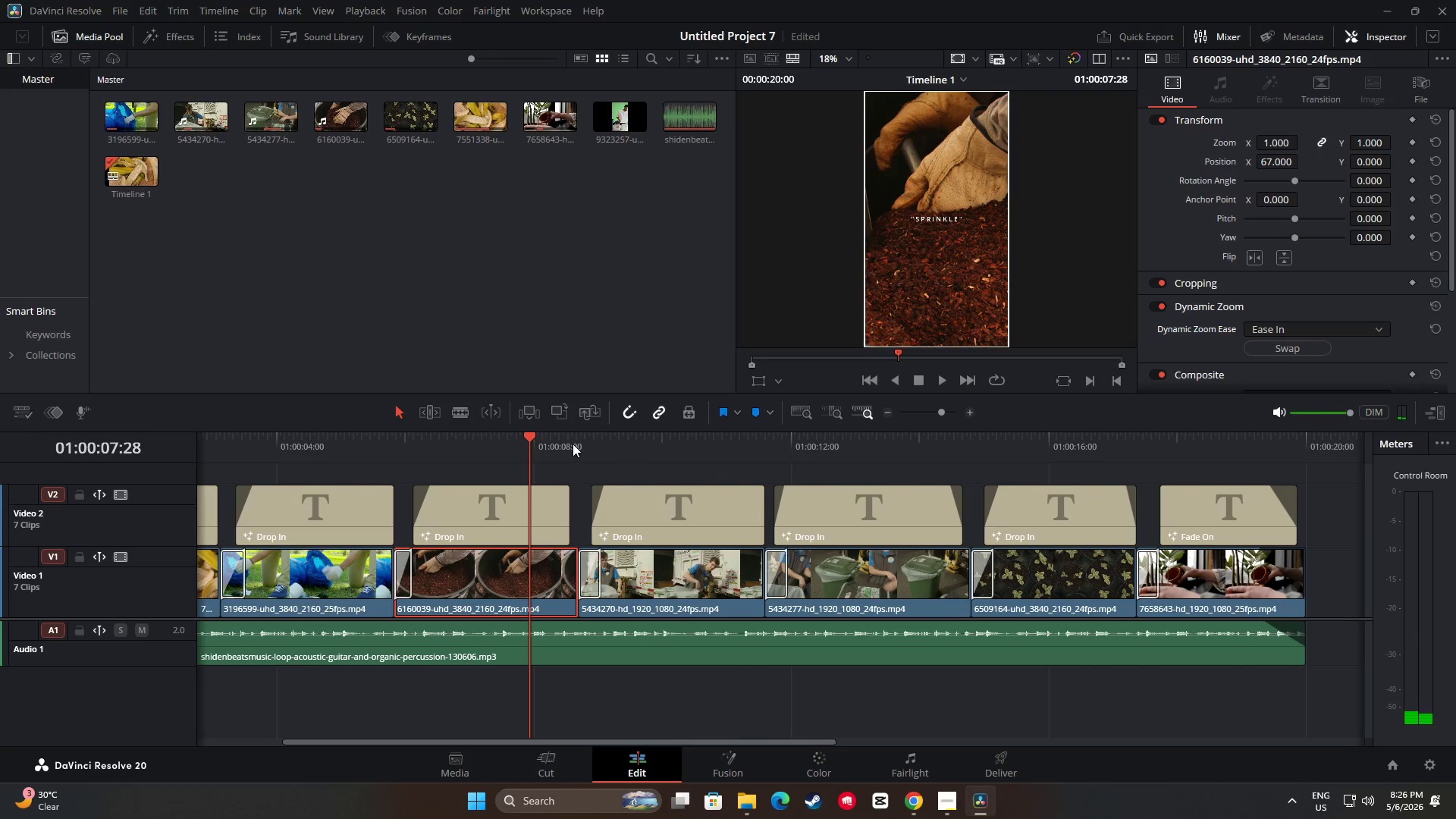 
left_click_drag(start_coordinate=[533, 436], to_coordinate=[413, 440])
 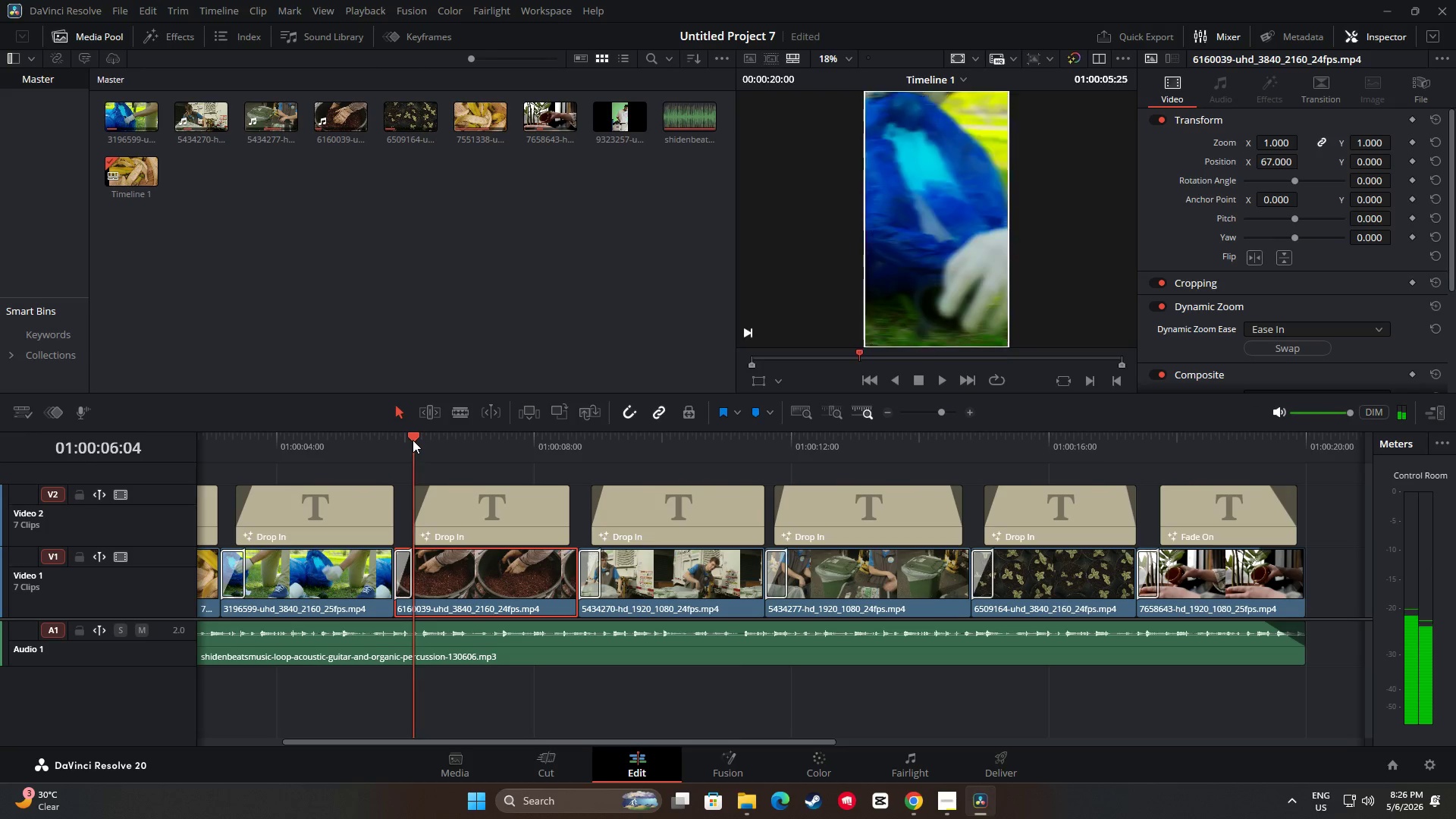 
key(Space)
 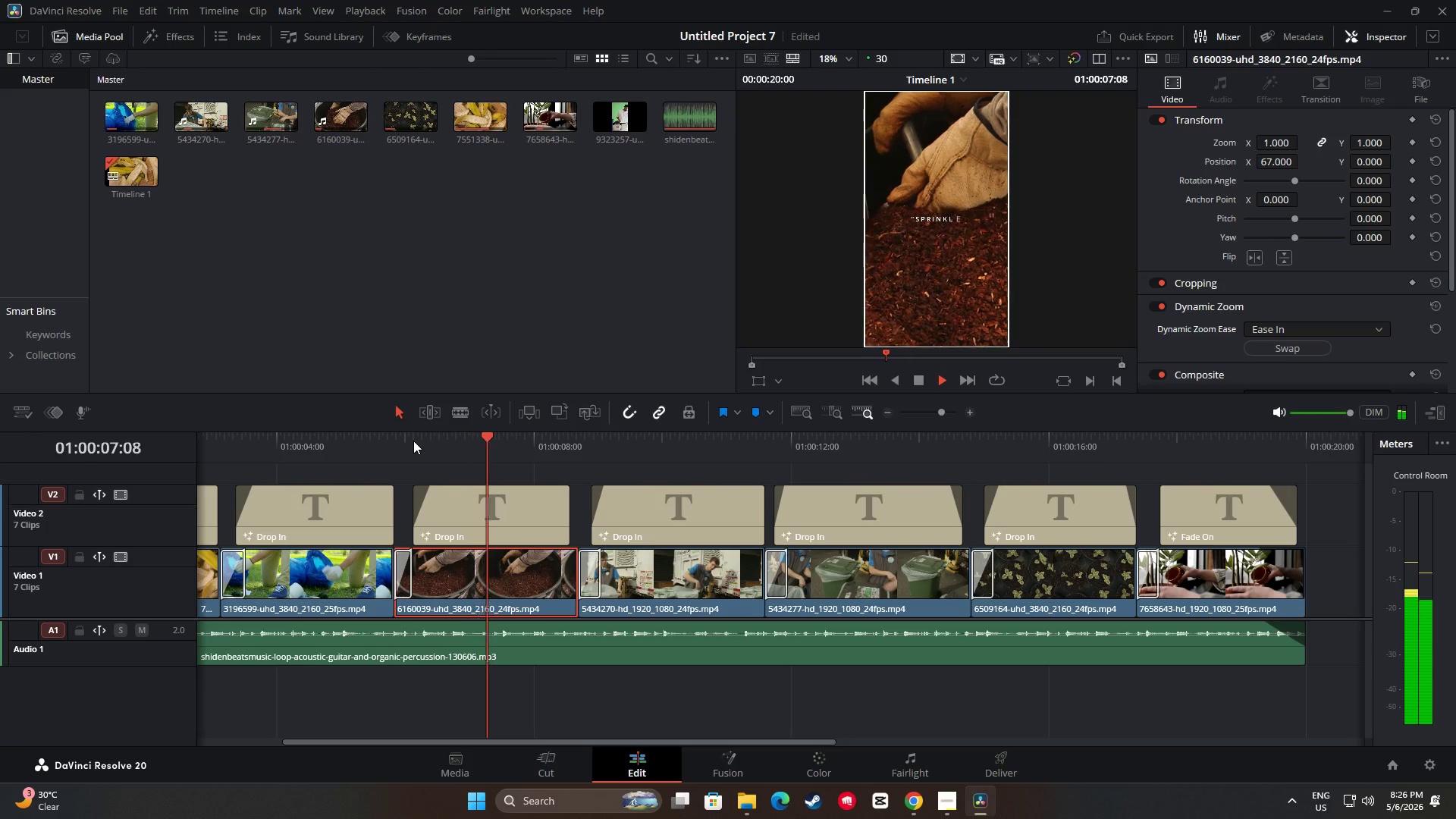 
key(Space)
 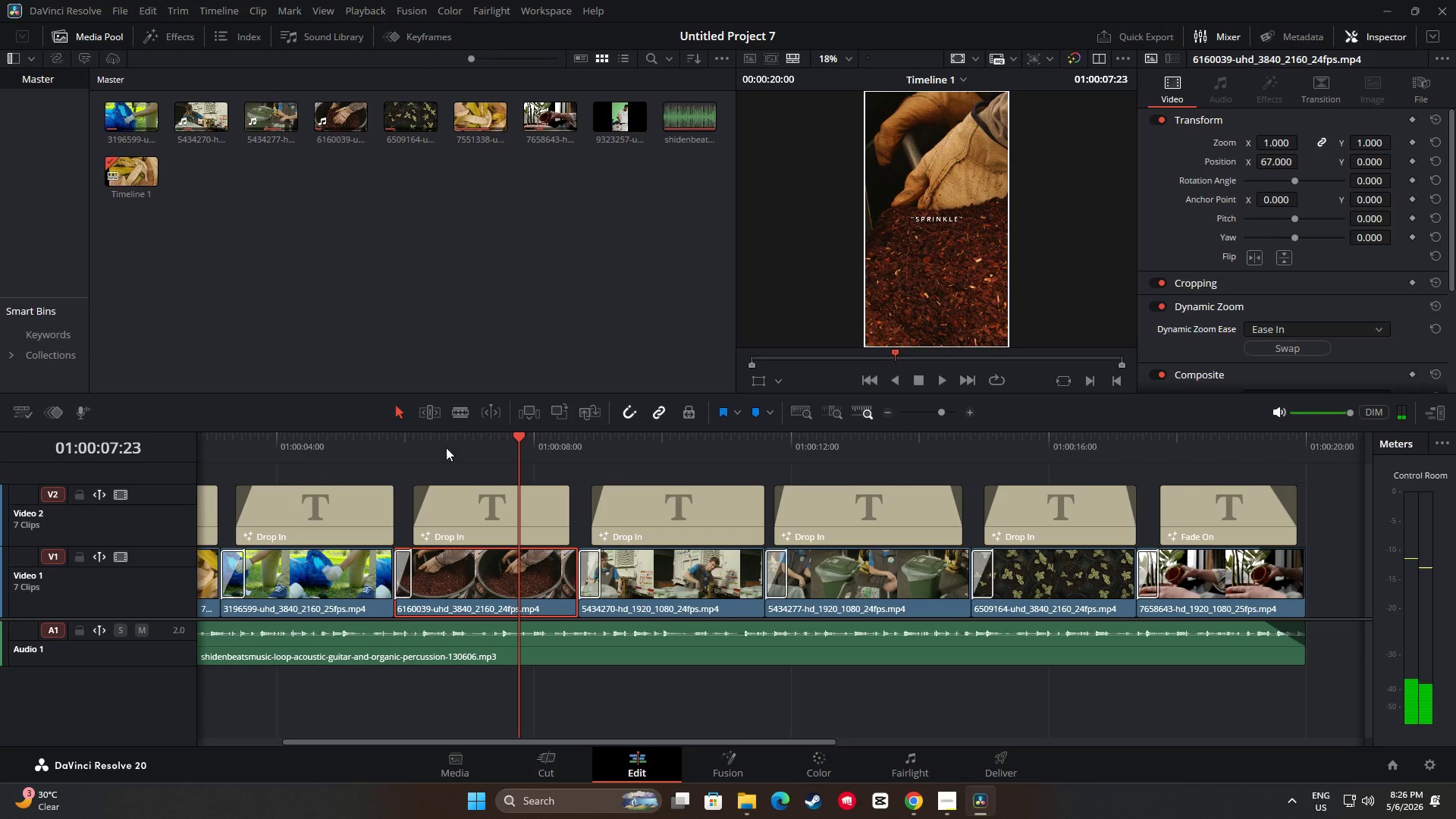 
left_click([1307, 336])
 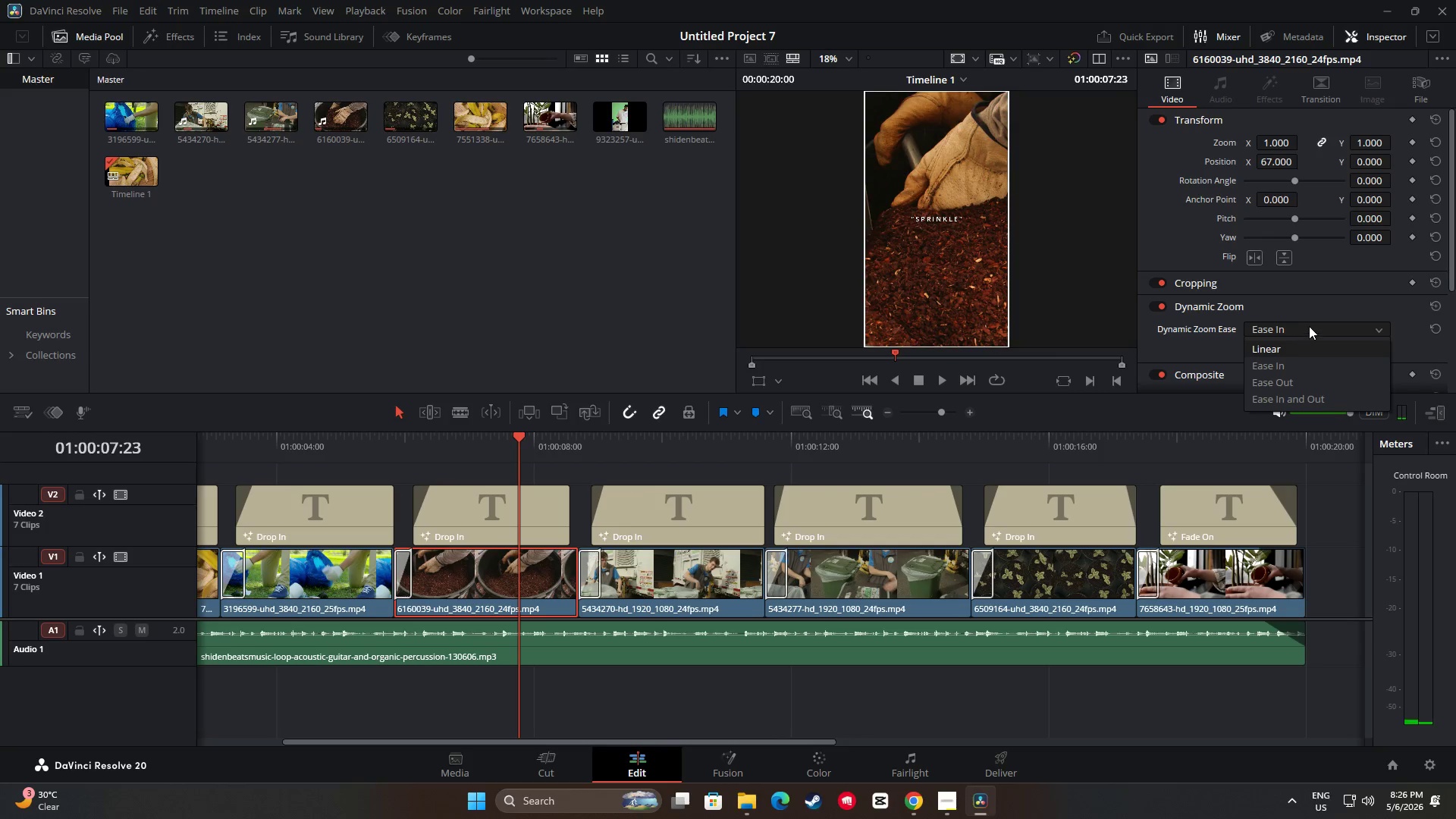 
left_click([1309, 326])
 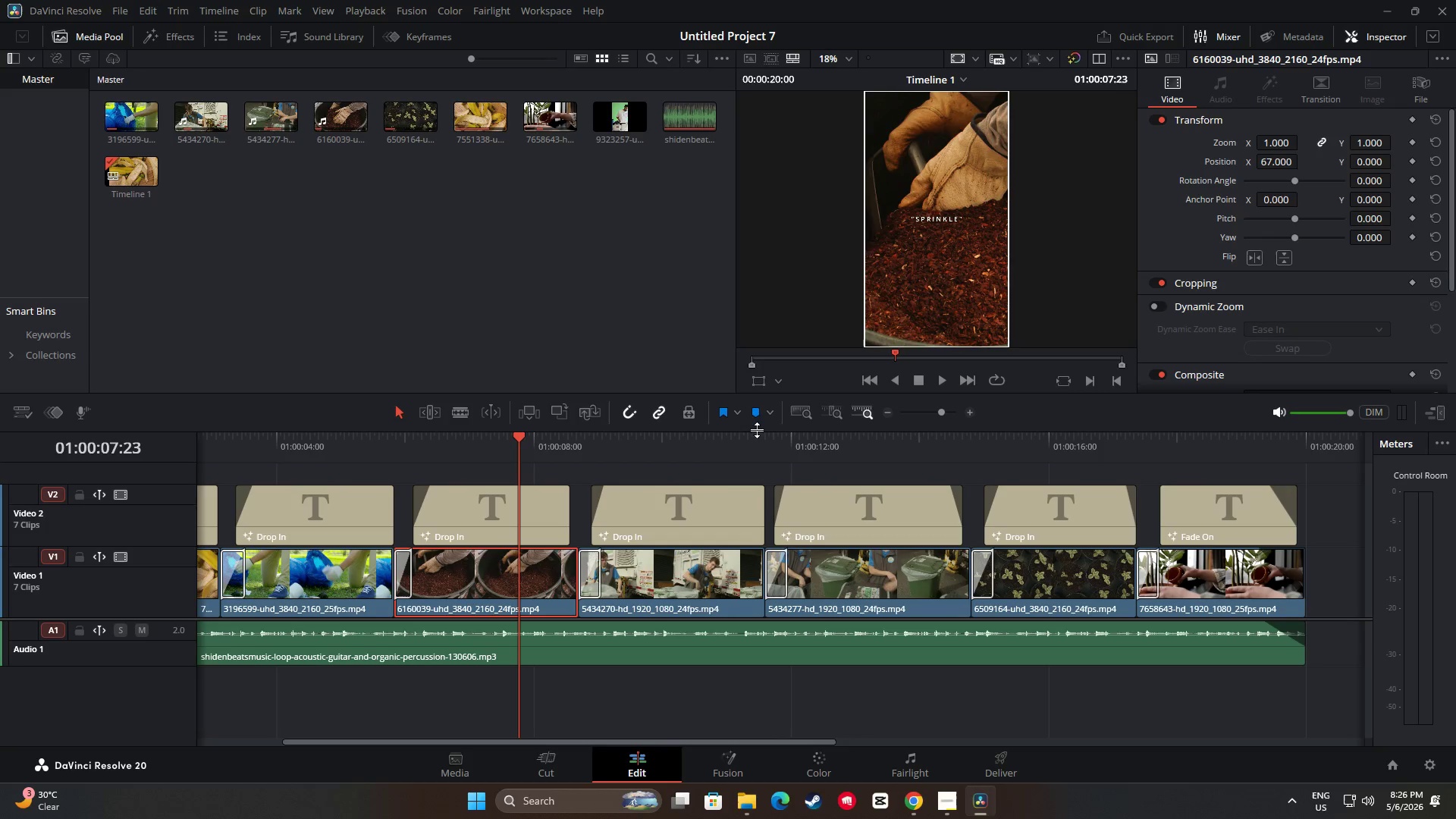 
left_click_drag(start_coordinate=[519, 437], to_coordinate=[351, 453])
 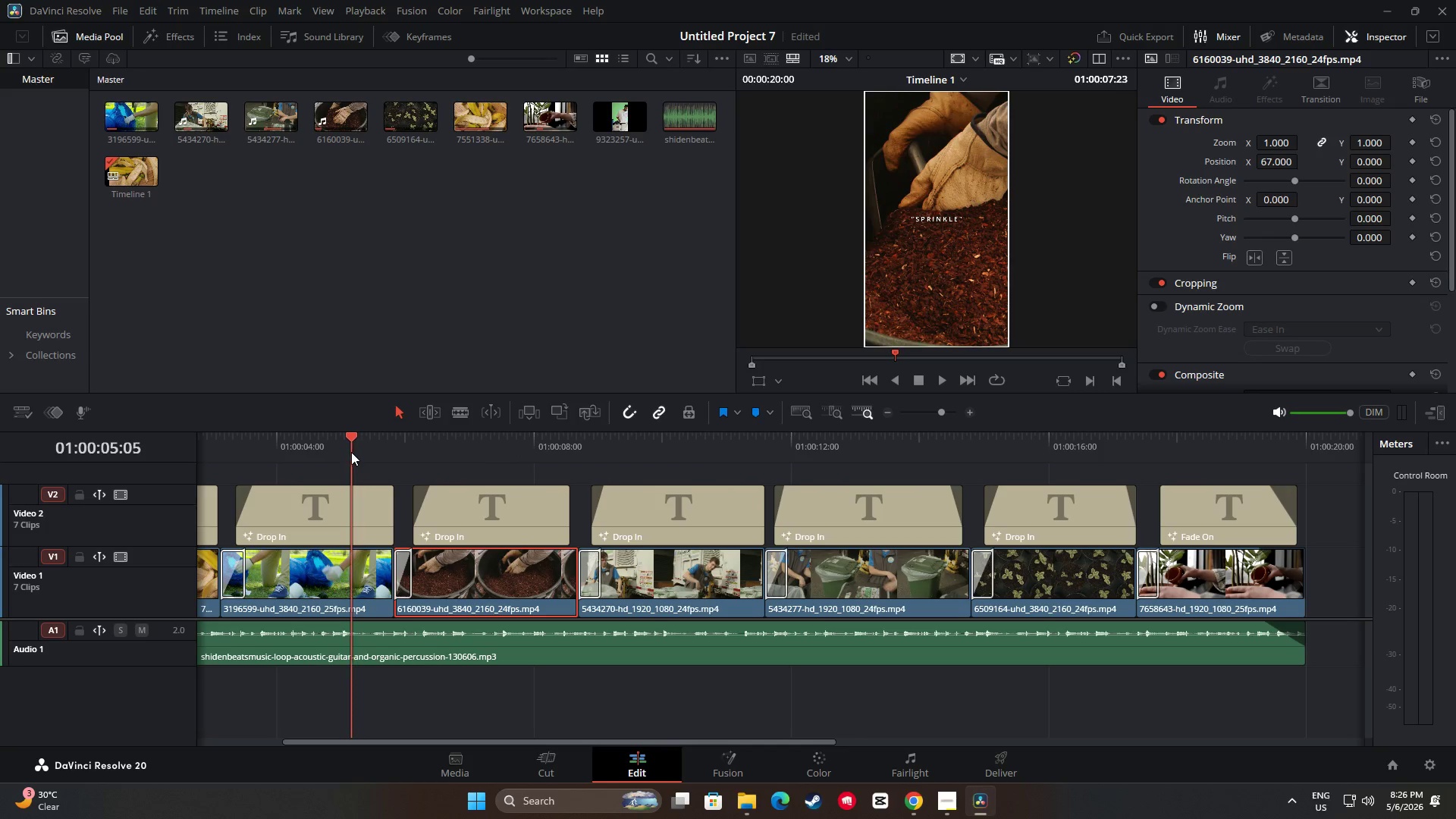 
key(Space)
 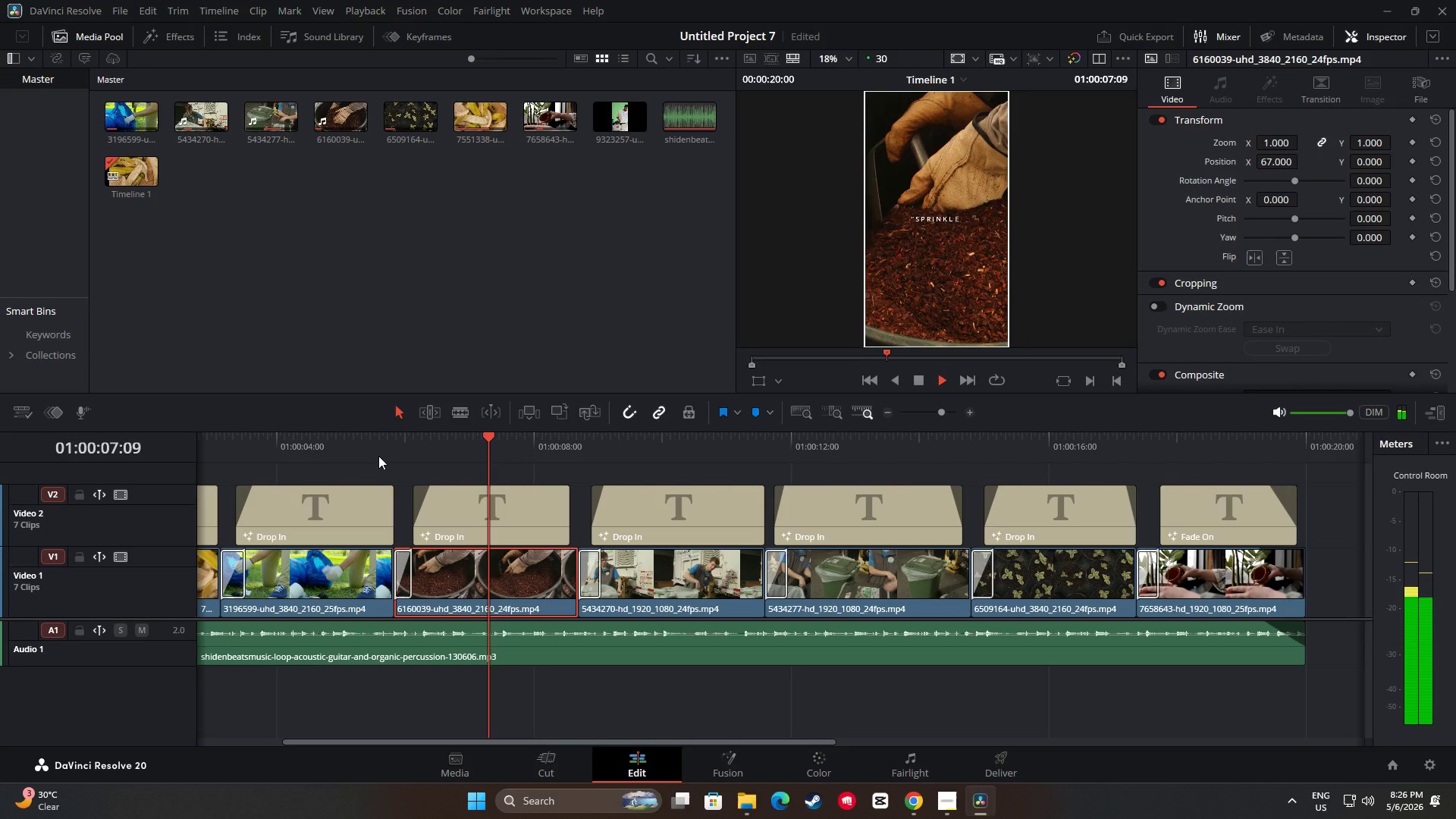 
key(Space)
 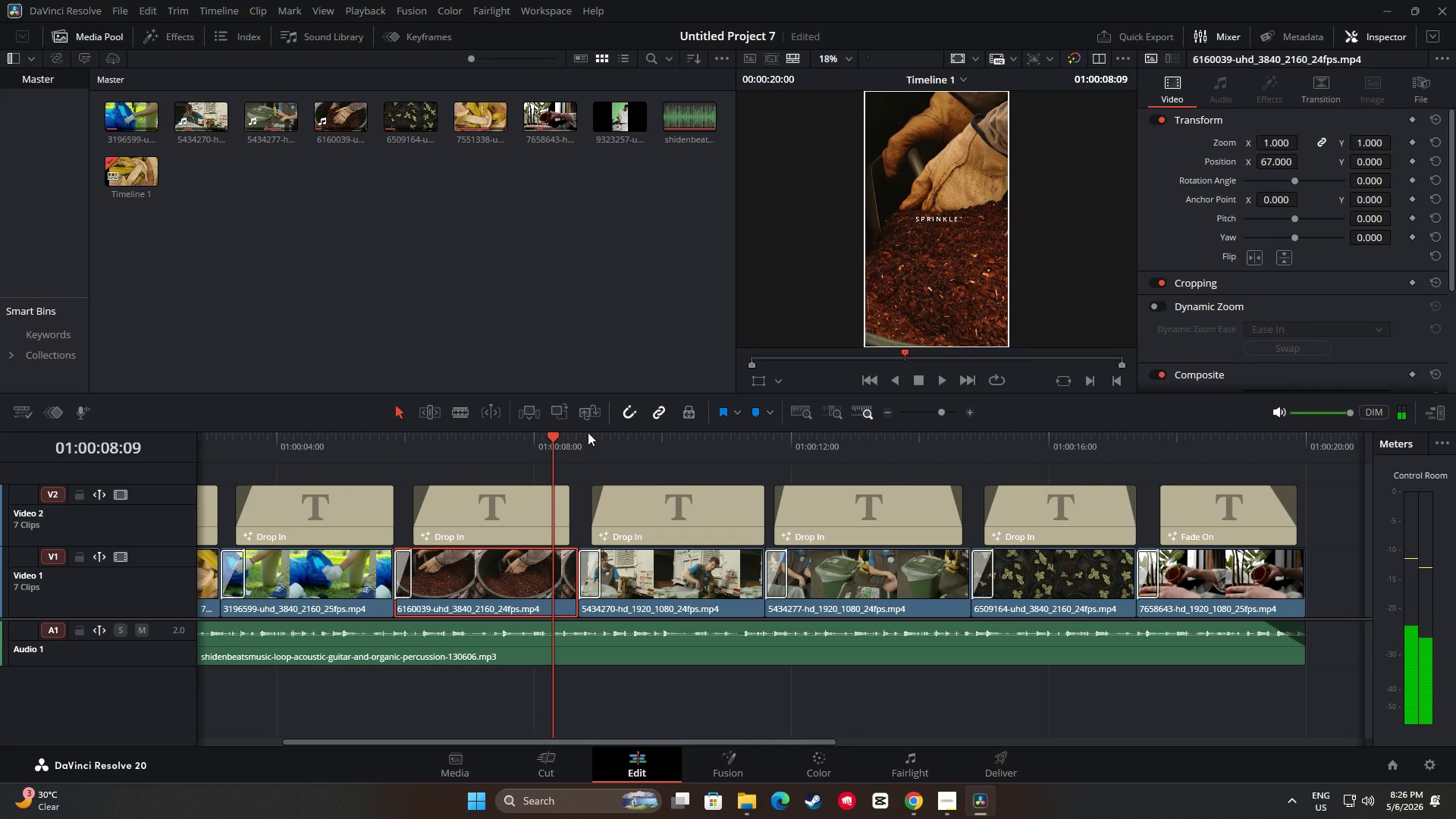 
left_click_drag(start_coordinate=[548, 438], to_coordinate=[363, 449])
 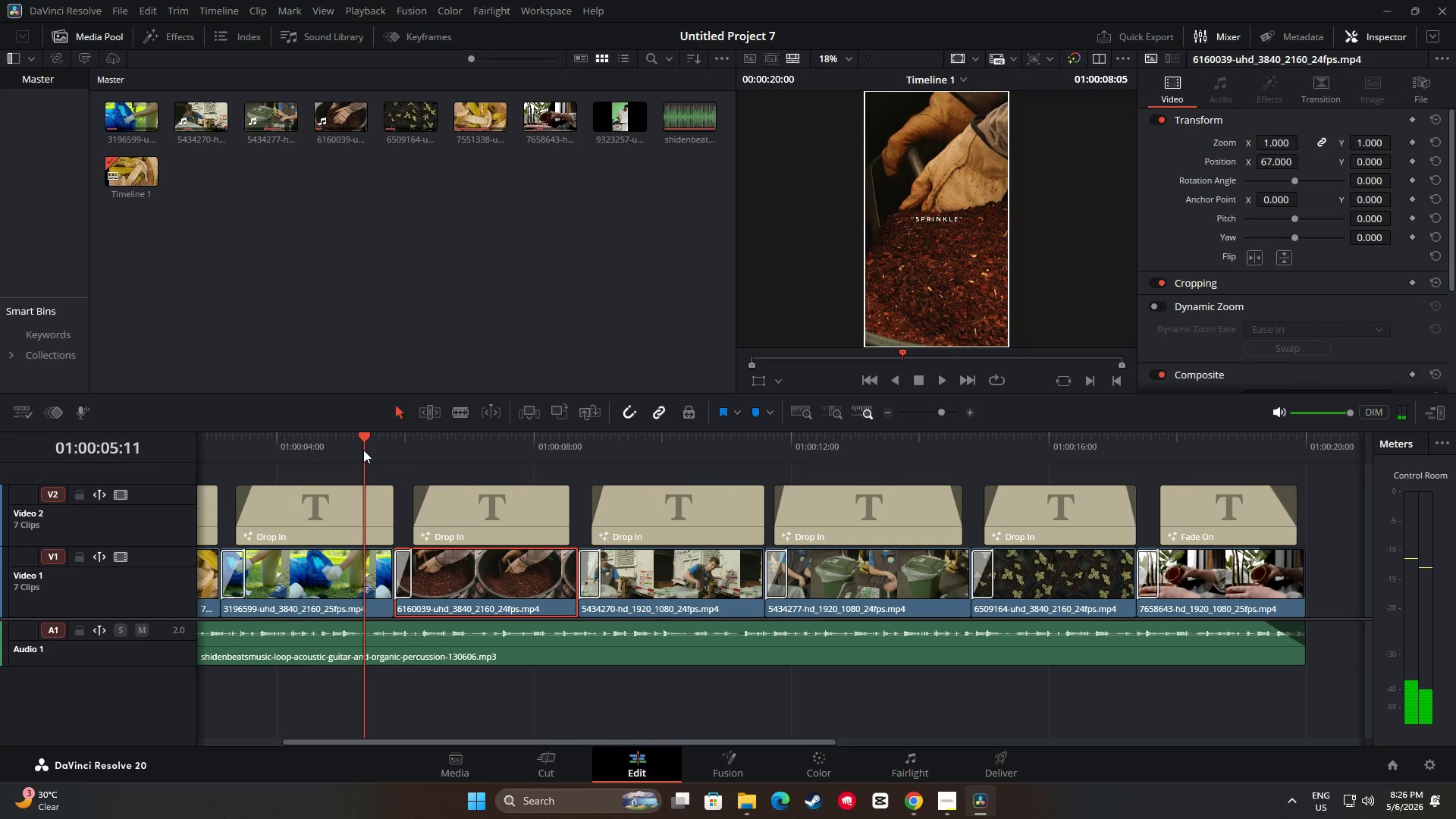 
key(Space)
 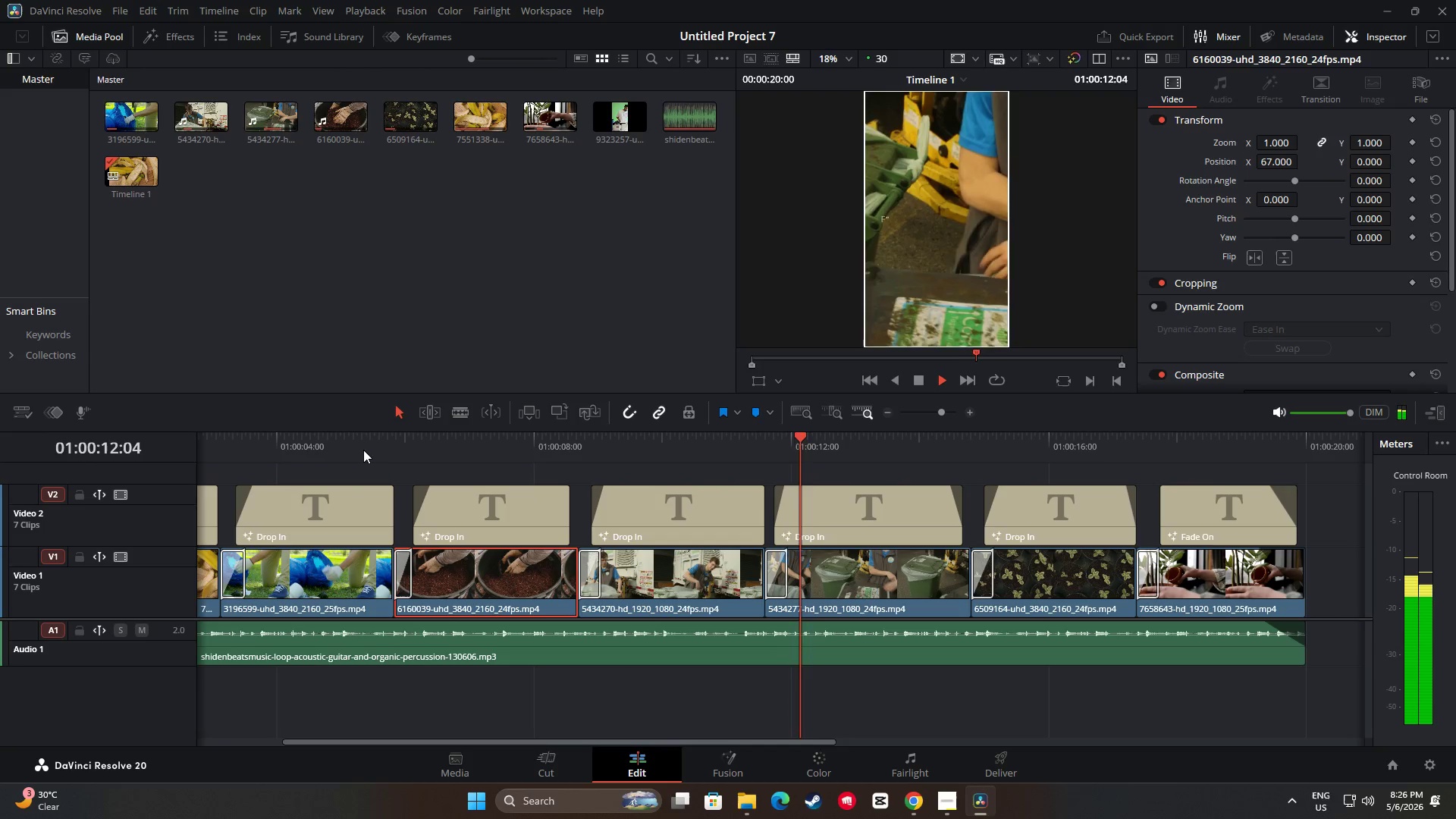 
wait(11.91)
 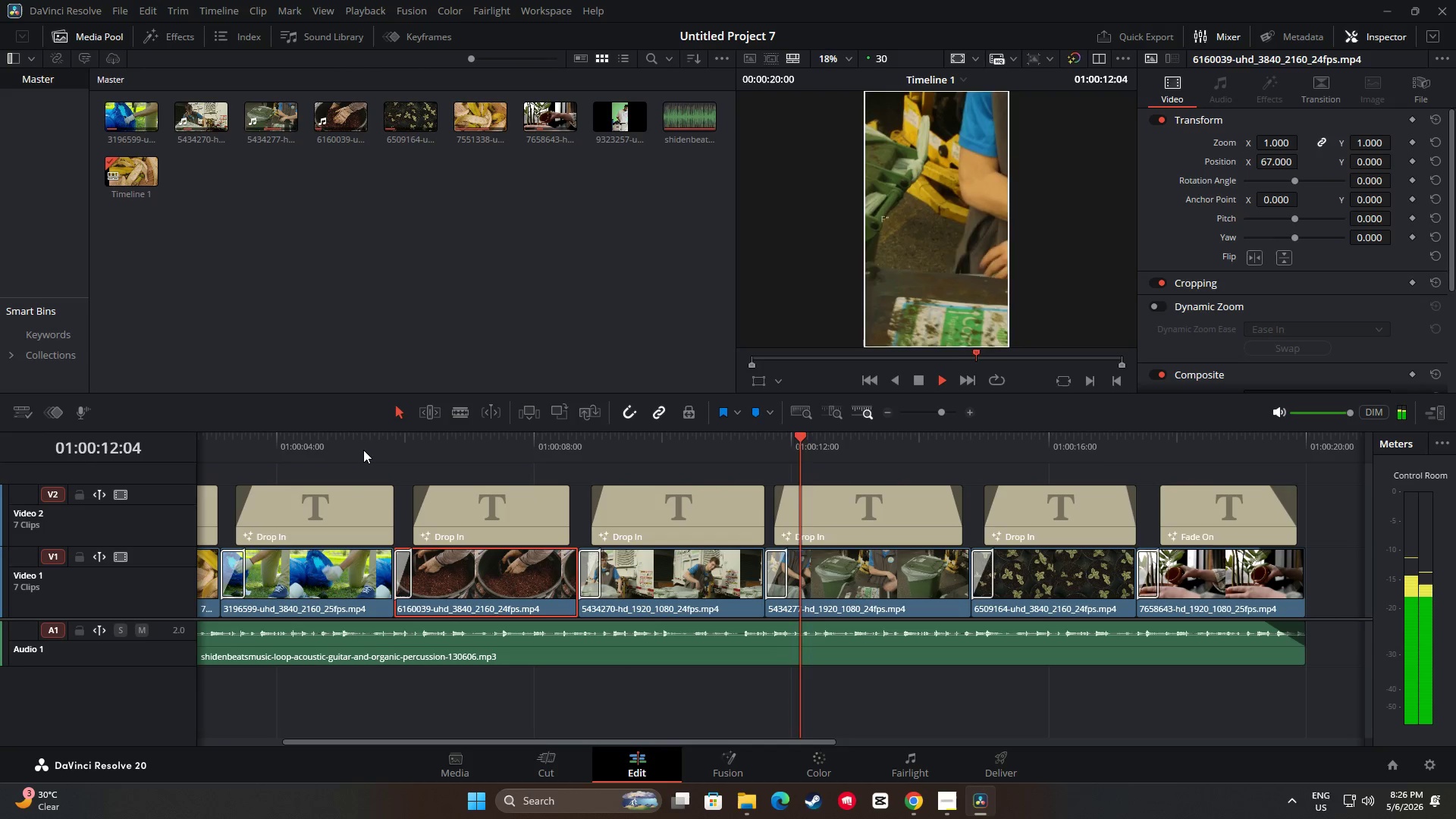 
key(Space)
 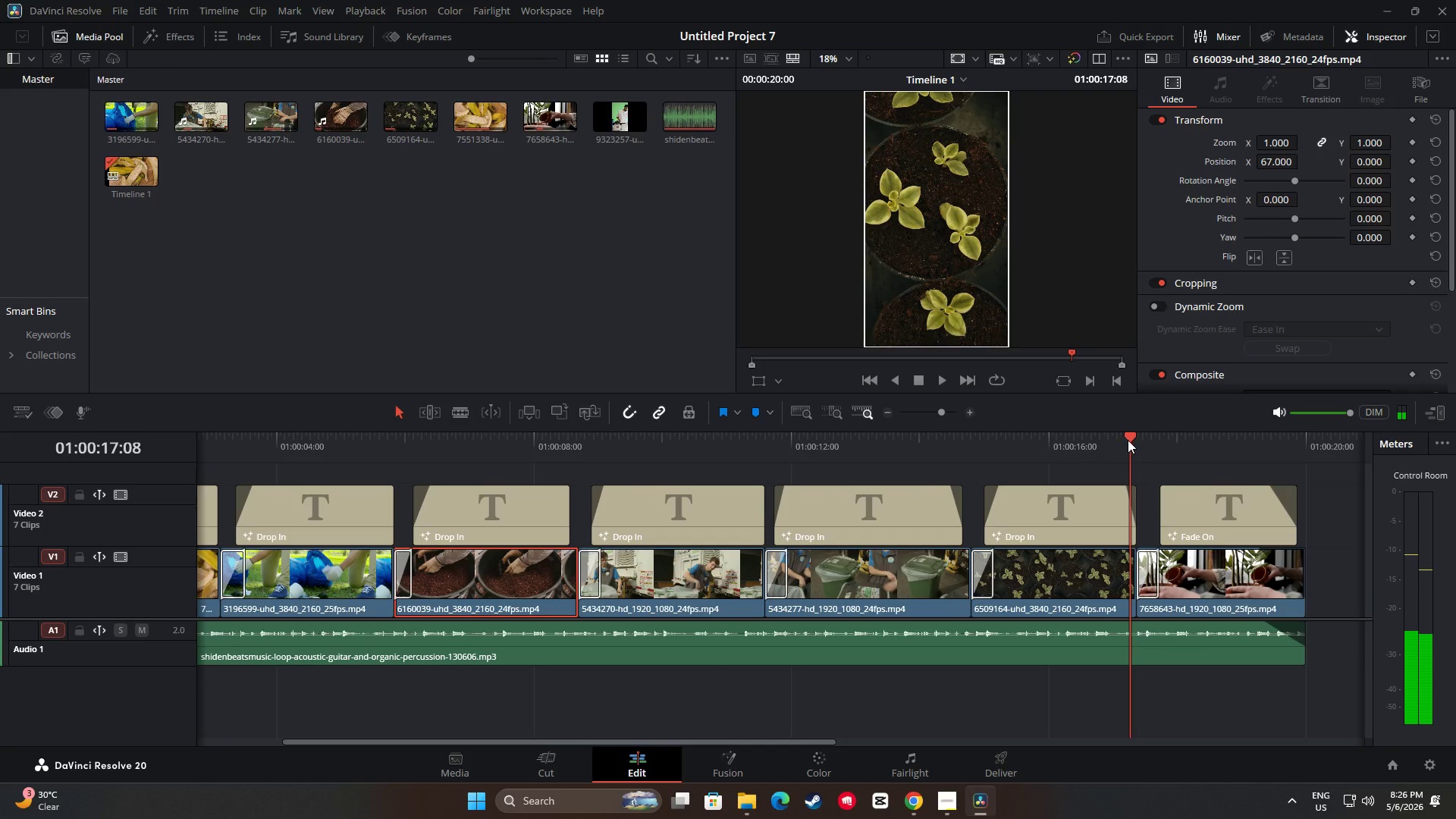 
left_click_drag(start_coordinate=[1129, 440], to_coordinate=[271, 498])
 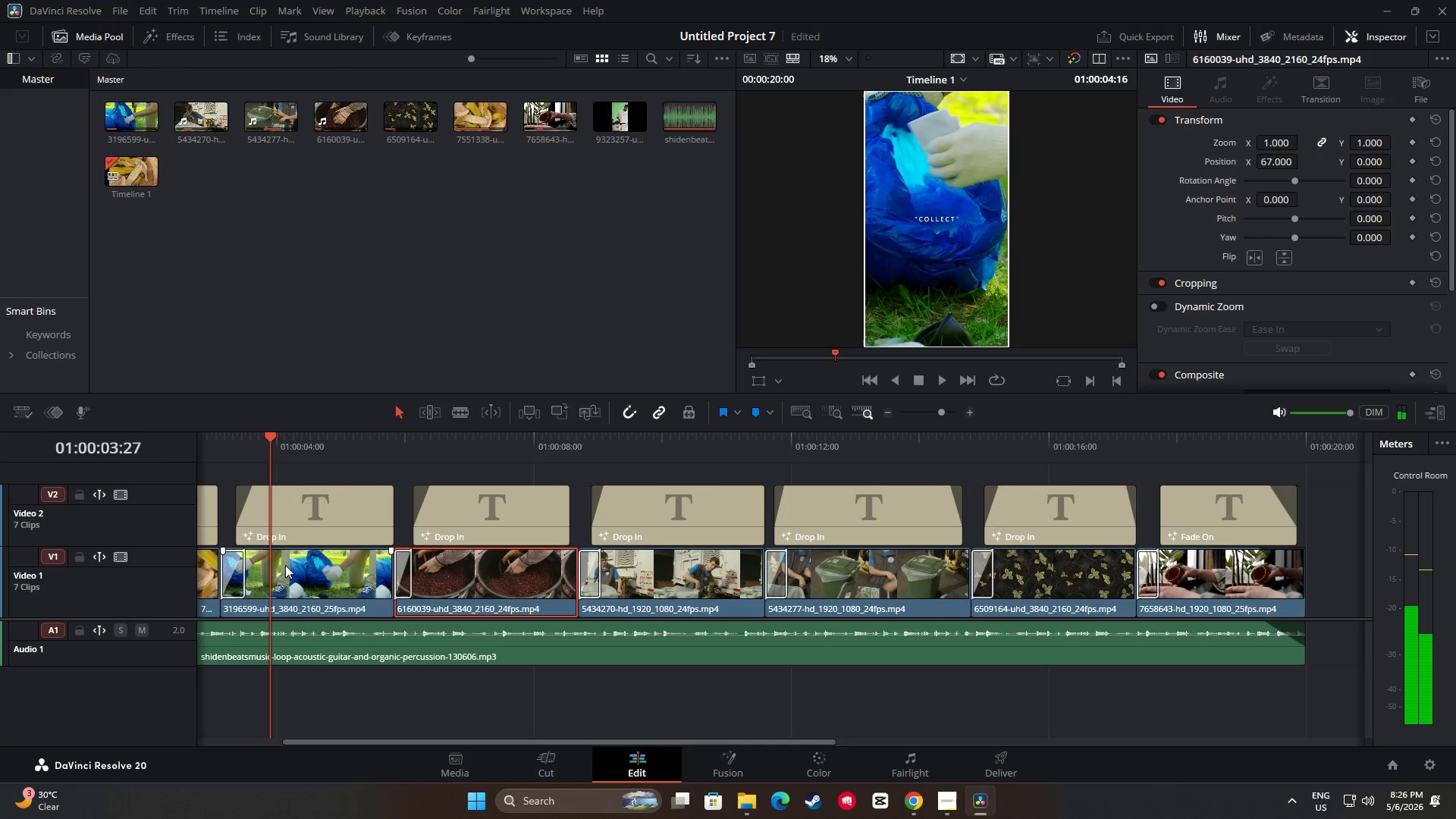 
left_click([290, 574])
 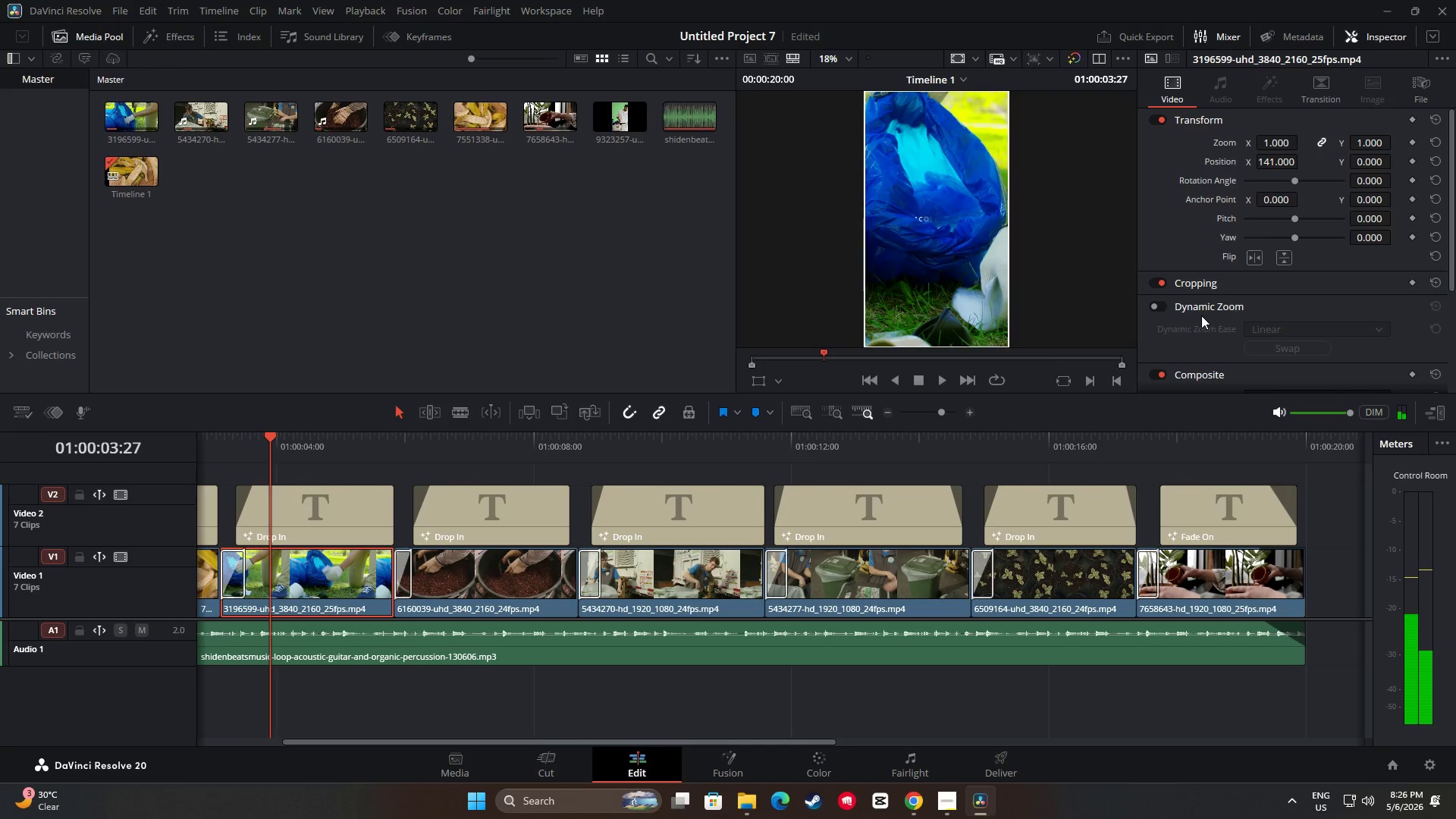 
left_click([1153, 300])
 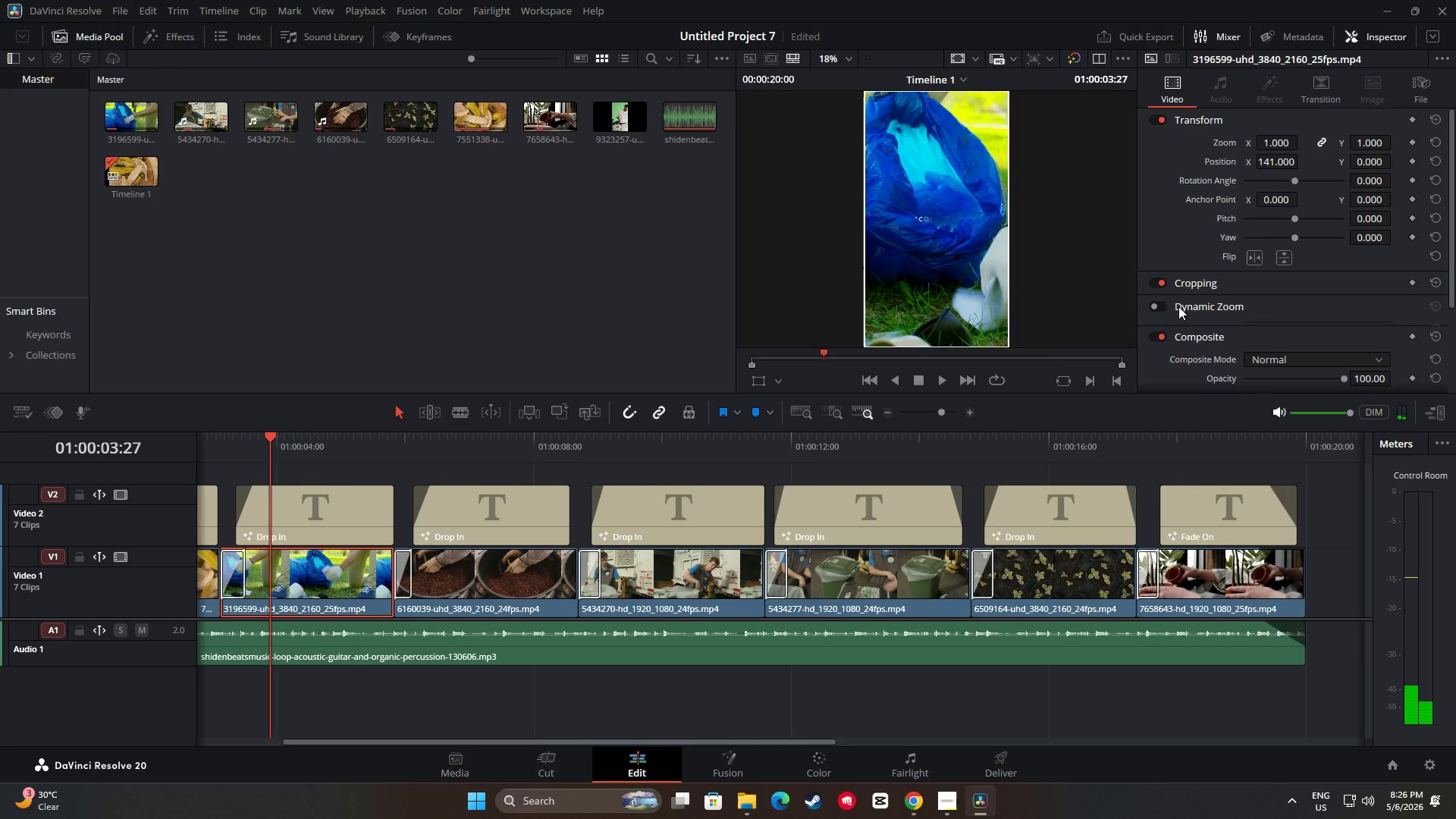 
double_click([1165, 305])
 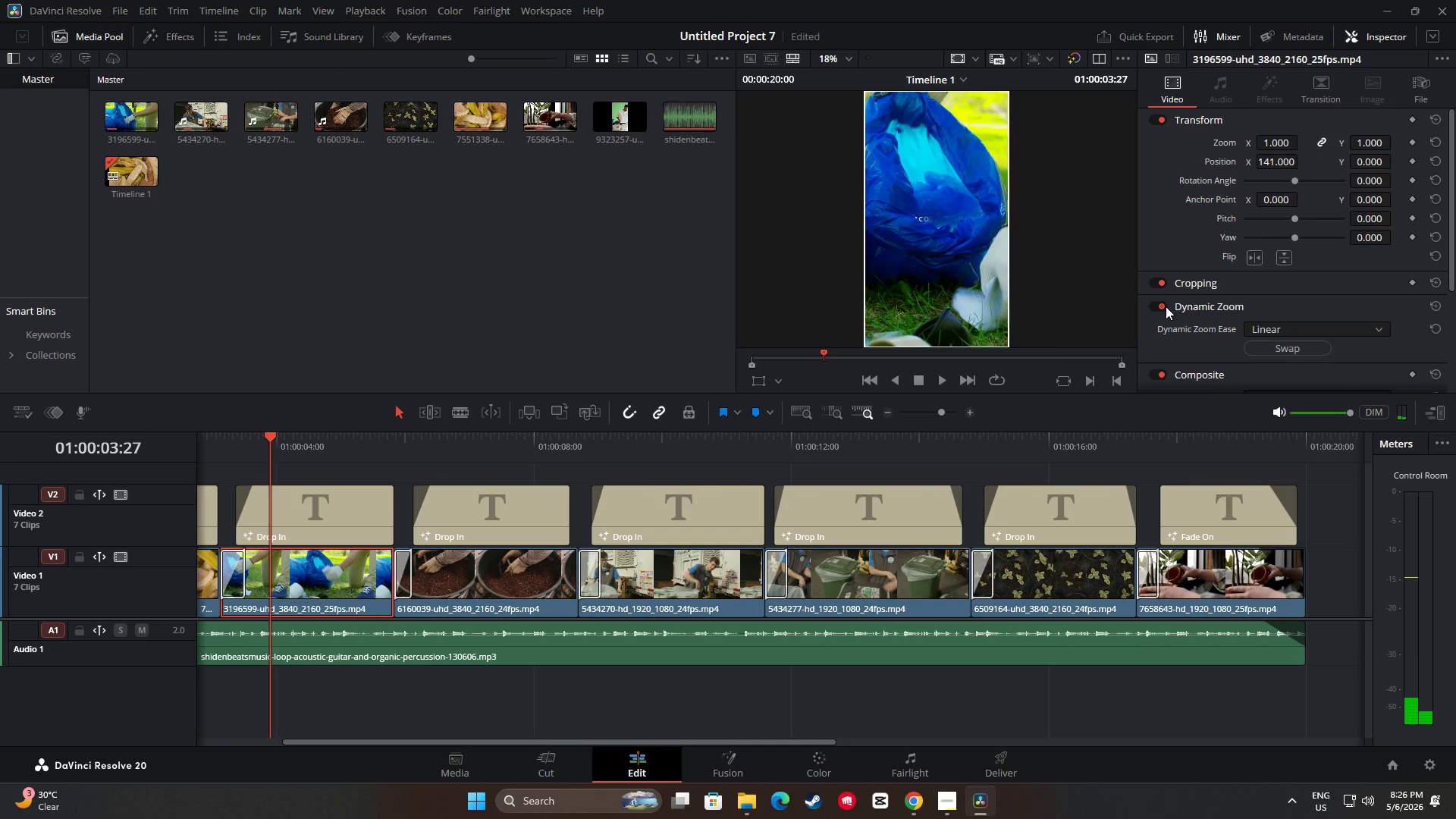 
triple_click([1276, 326])
 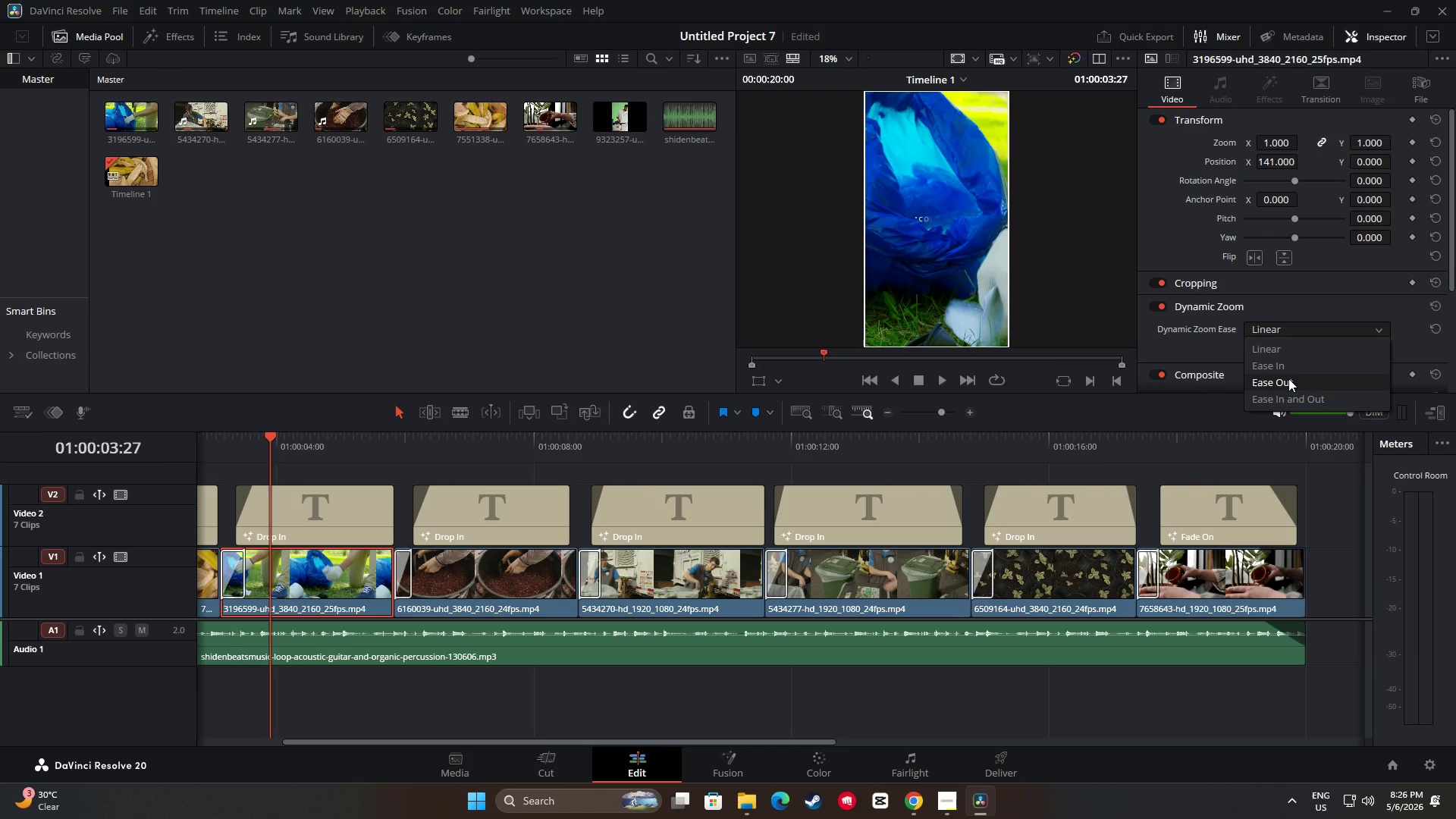 
left_click([1288, 378])
 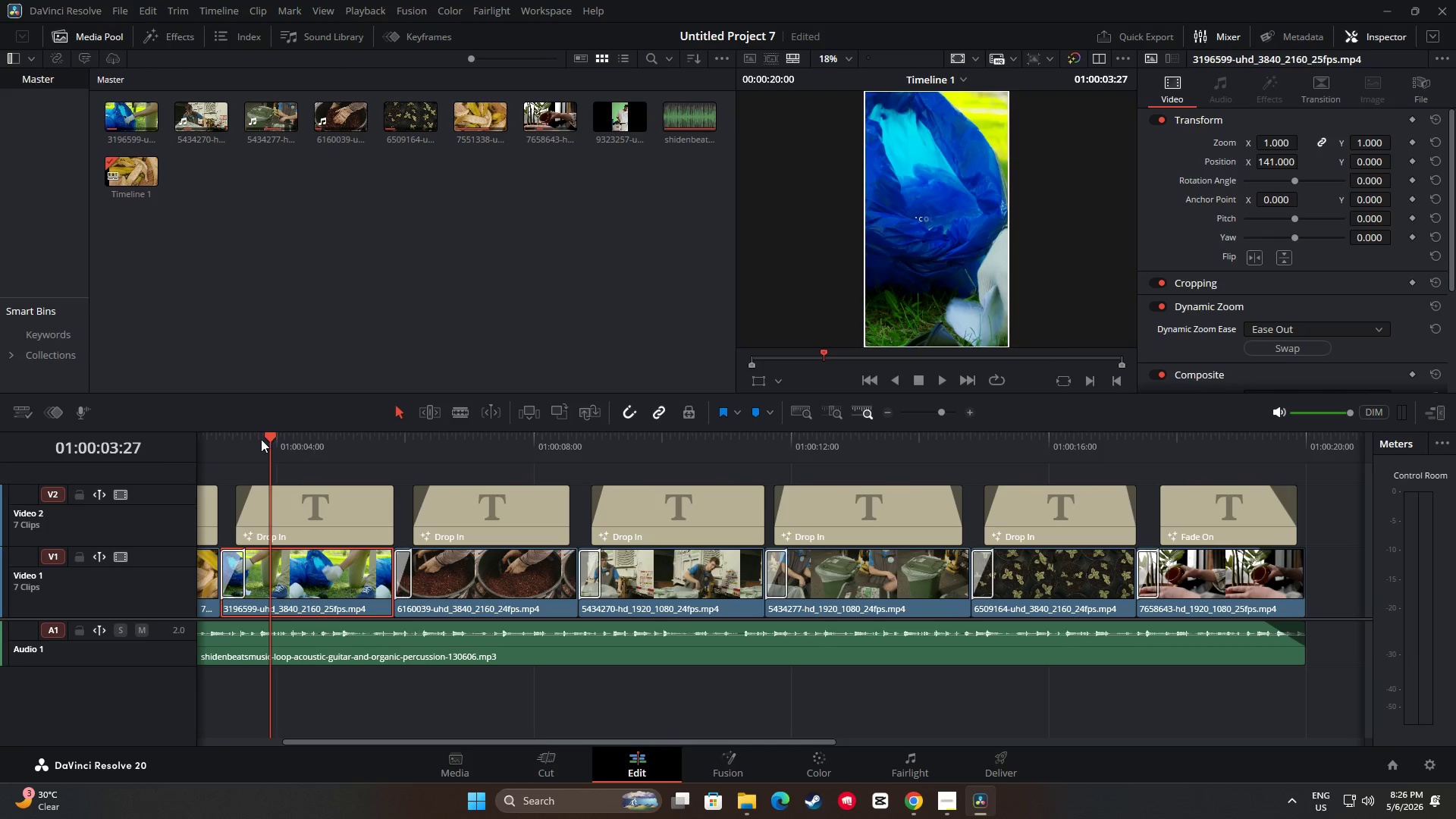 
left_click_drag(start_coordinate=[273, 436], to_coordinate=[224, 433])
 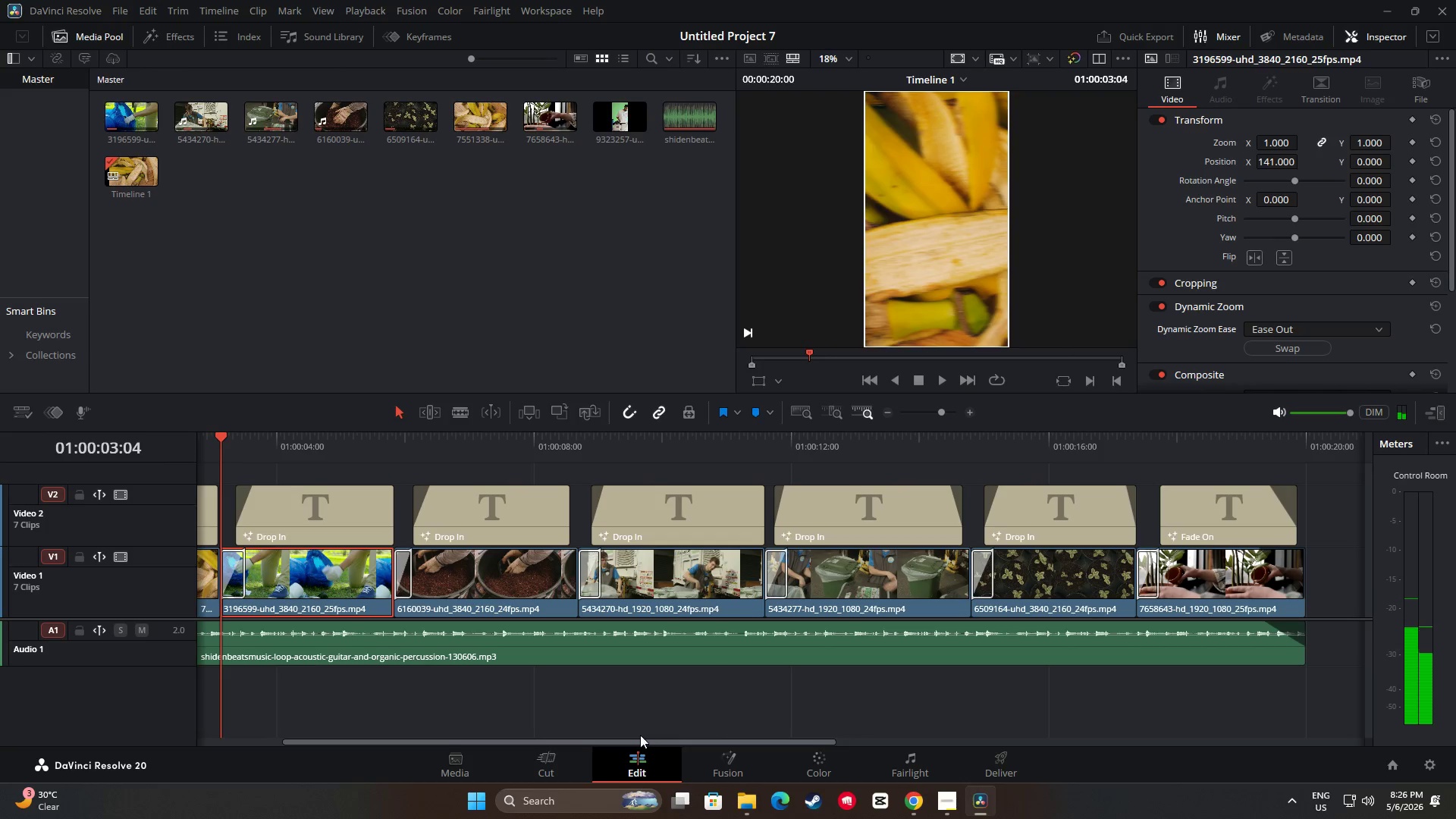 
left_click_drag(start_coordinate=[638, 739], to_coordinate=[429, 736])
 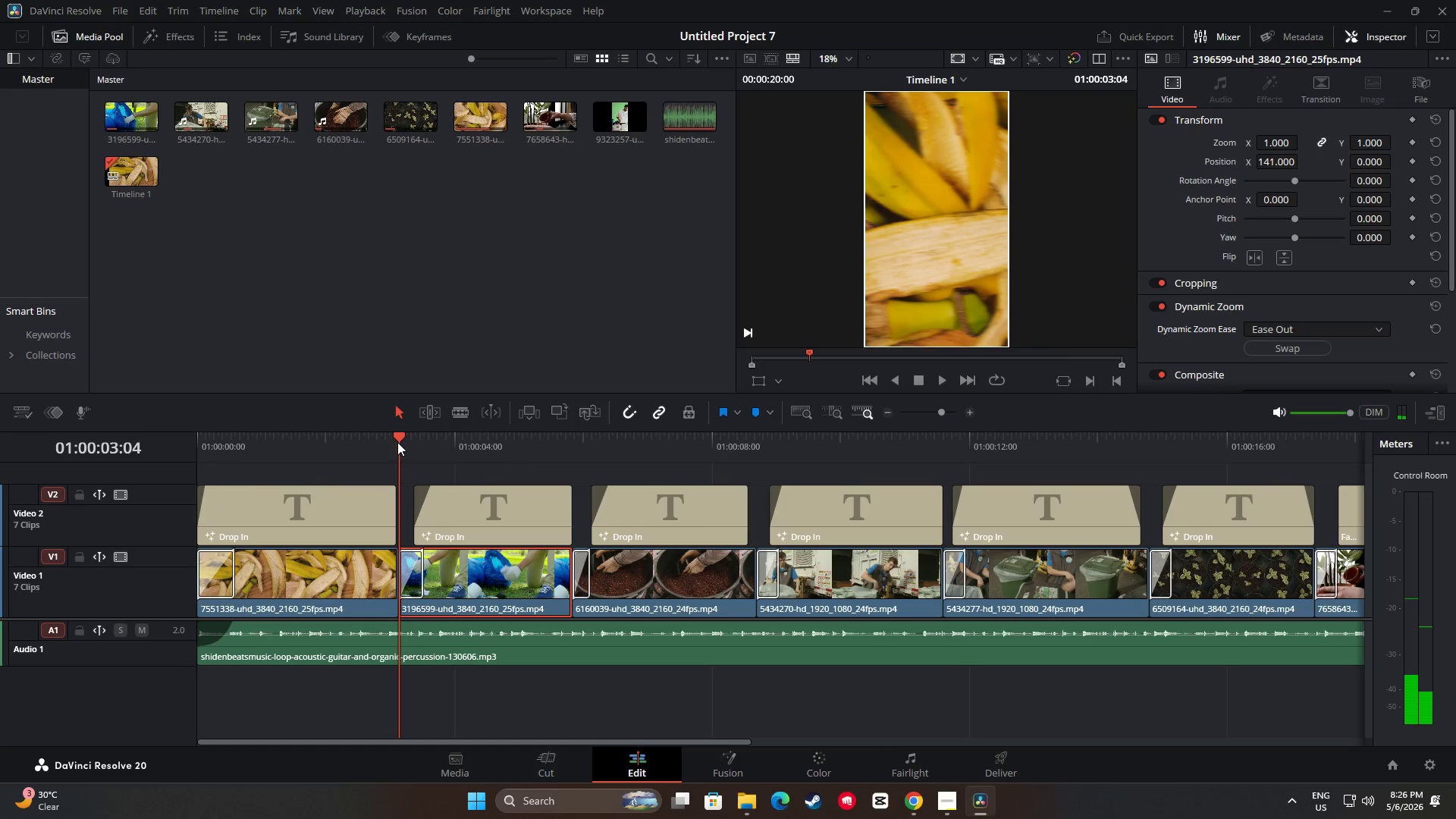 
left_click_drag(start_coordinate=[397, 441], to_coordinate=[375, 441])
 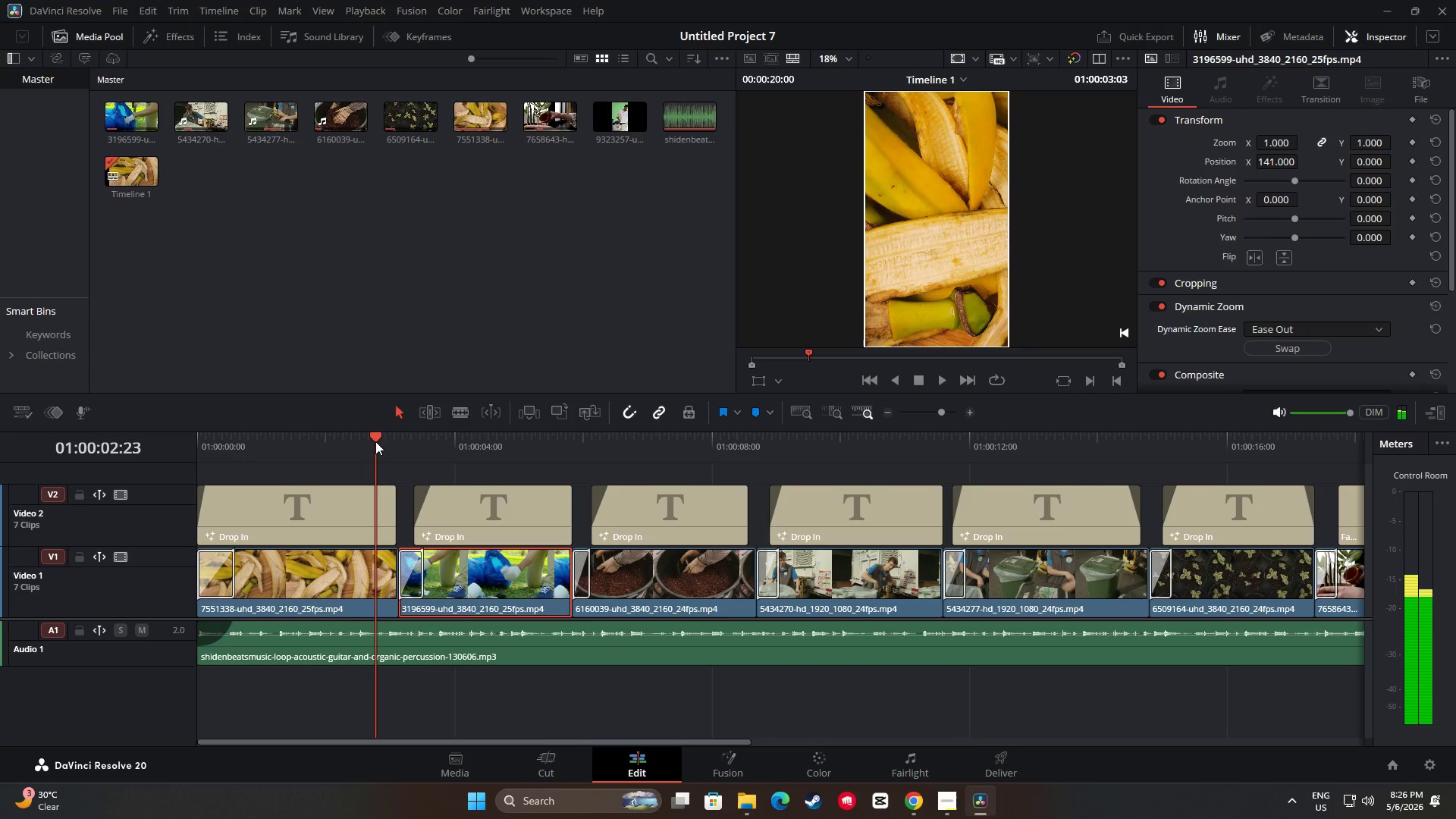 
key(Space)
 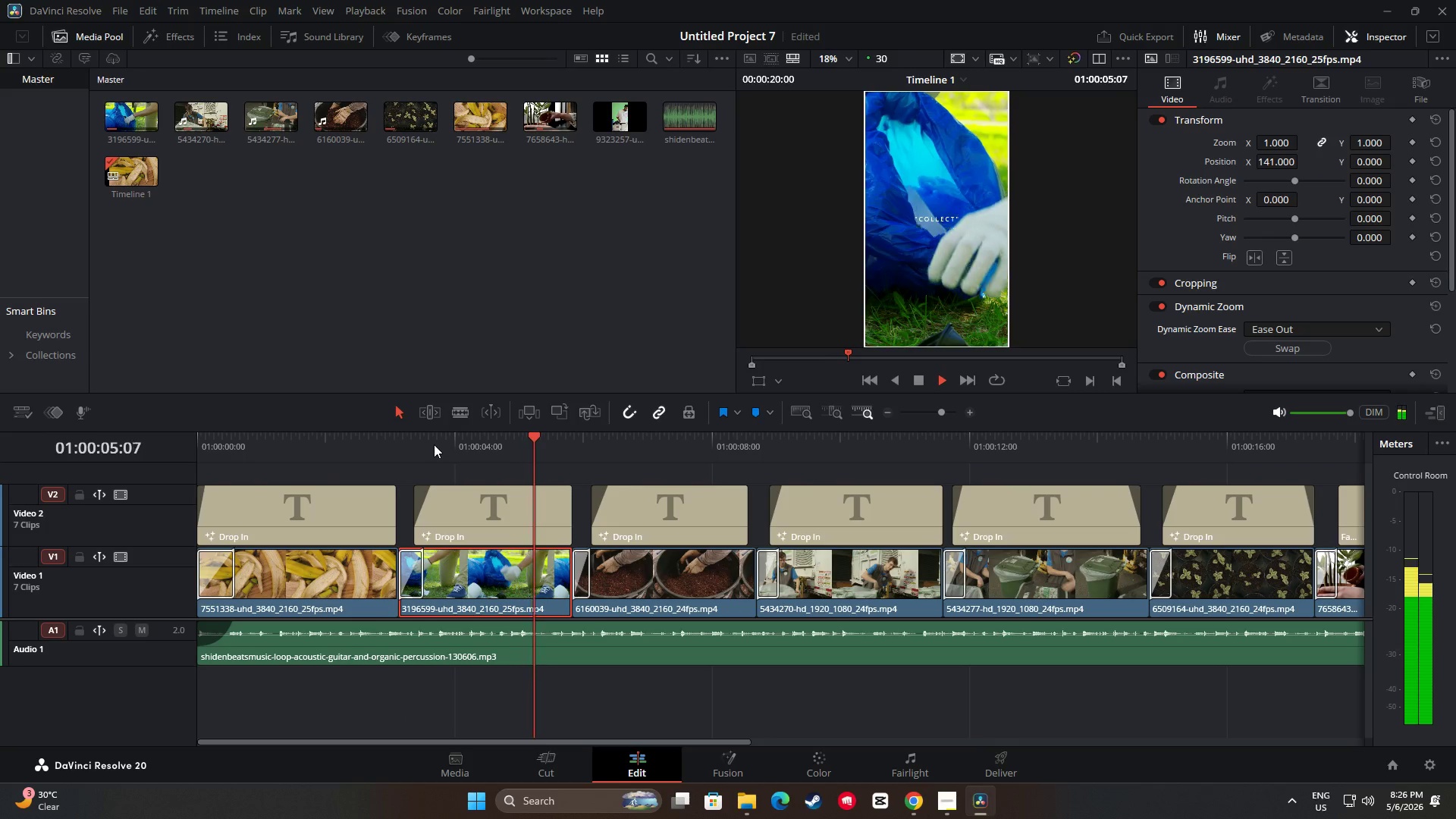 
key(Space)
 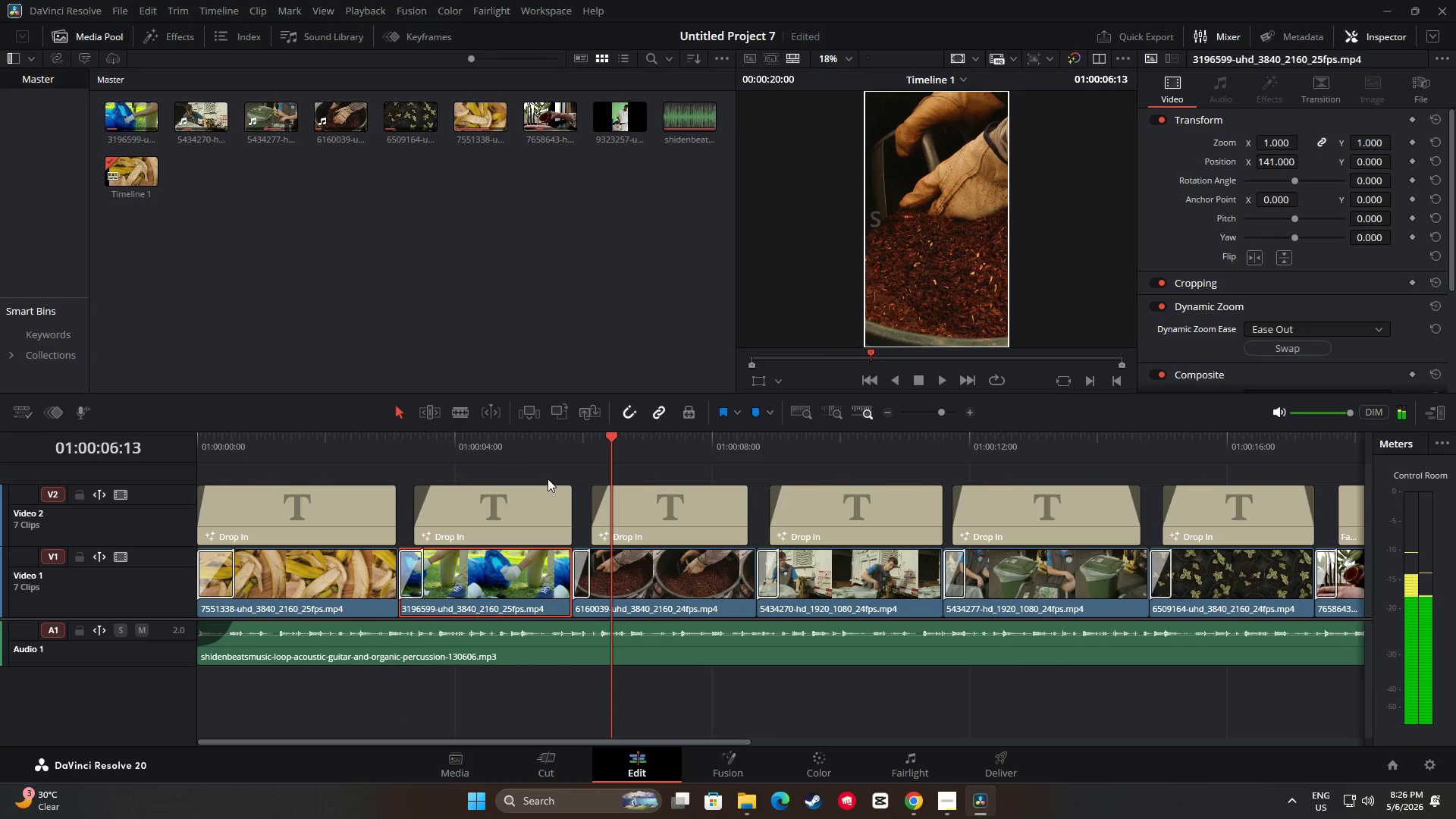 
key(Space)
 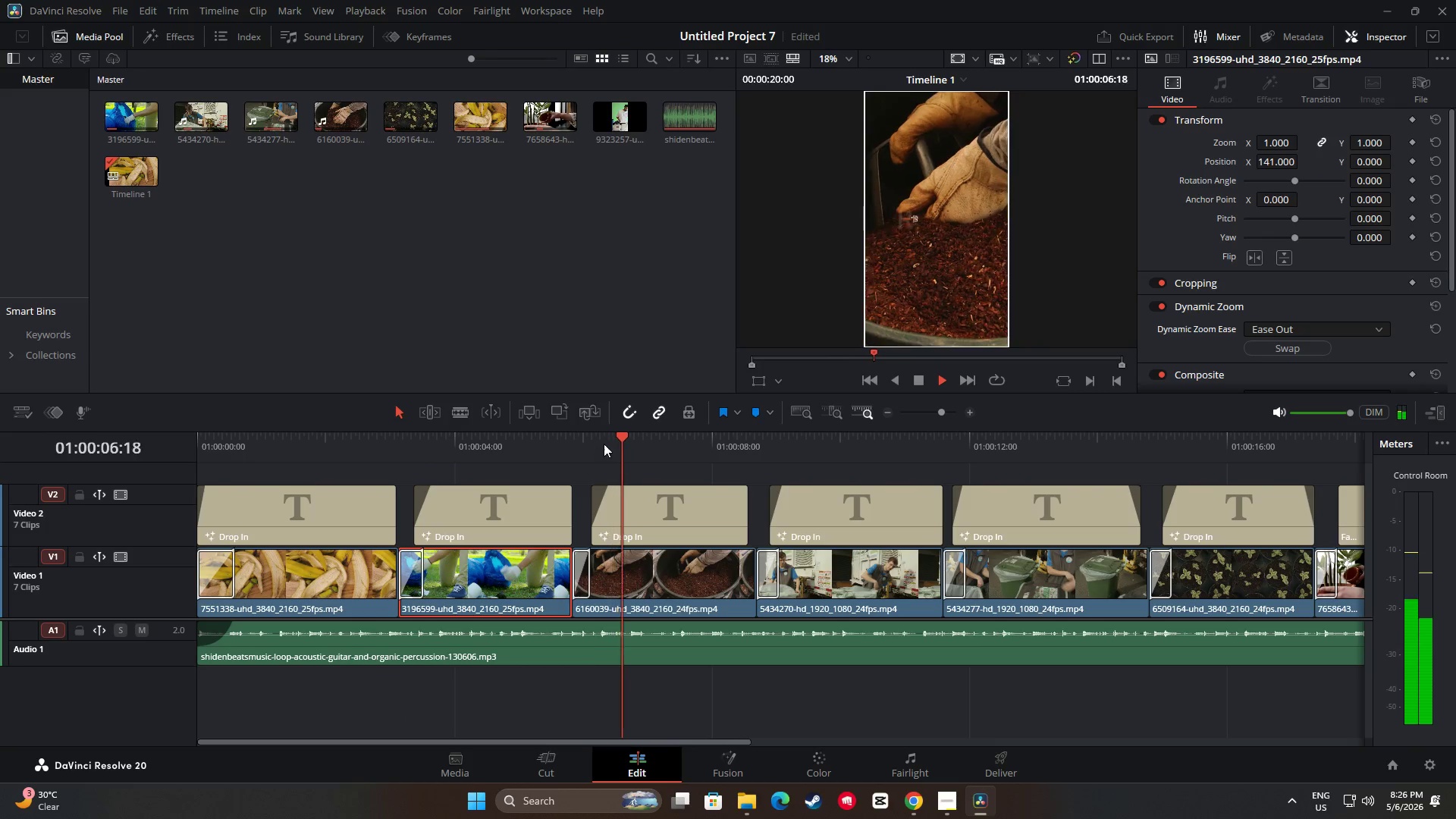 
left_click_drag(start_coordinate=[617, 438], to_coordinate=[494, 432])
 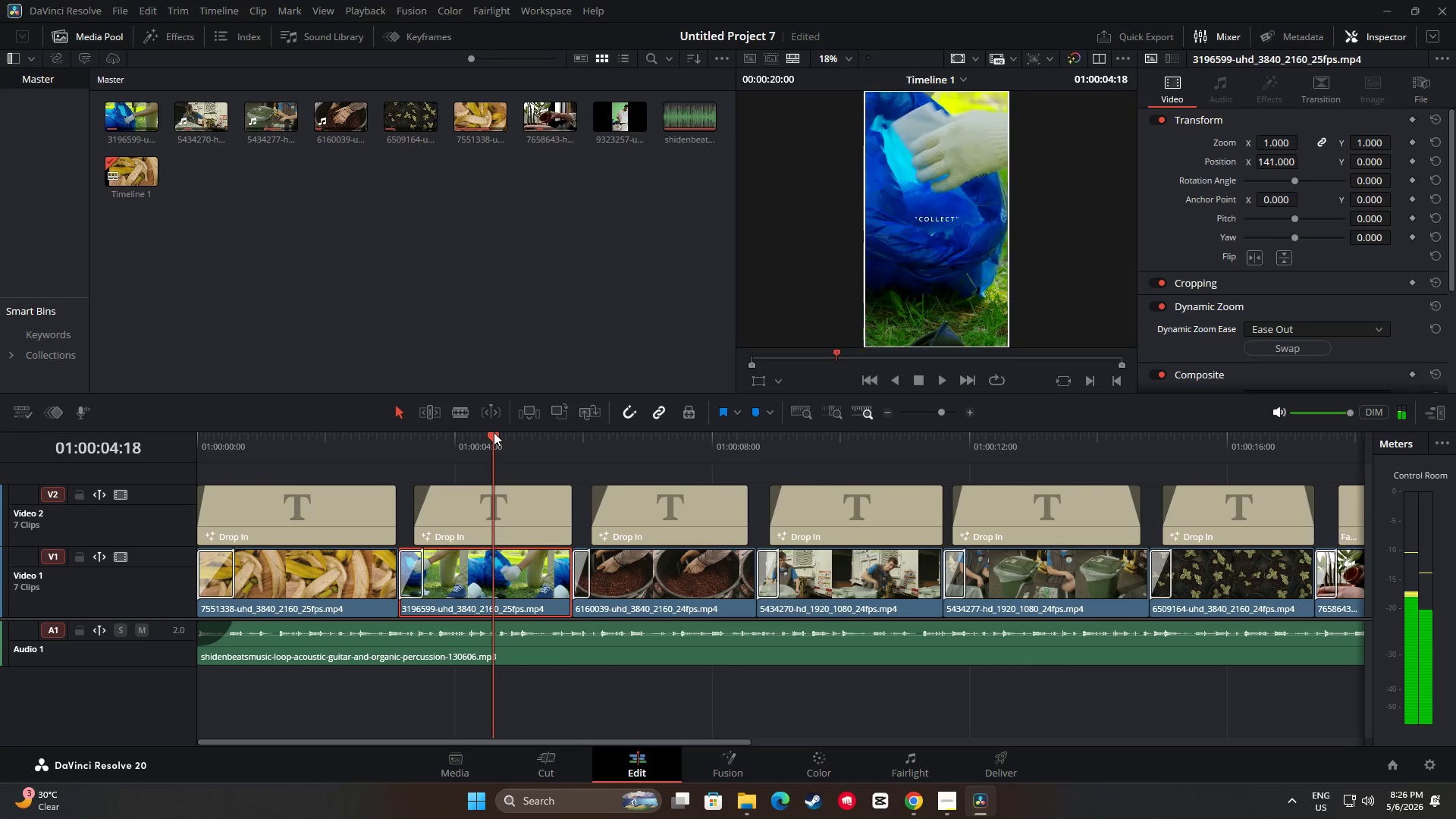 
key(Space)
 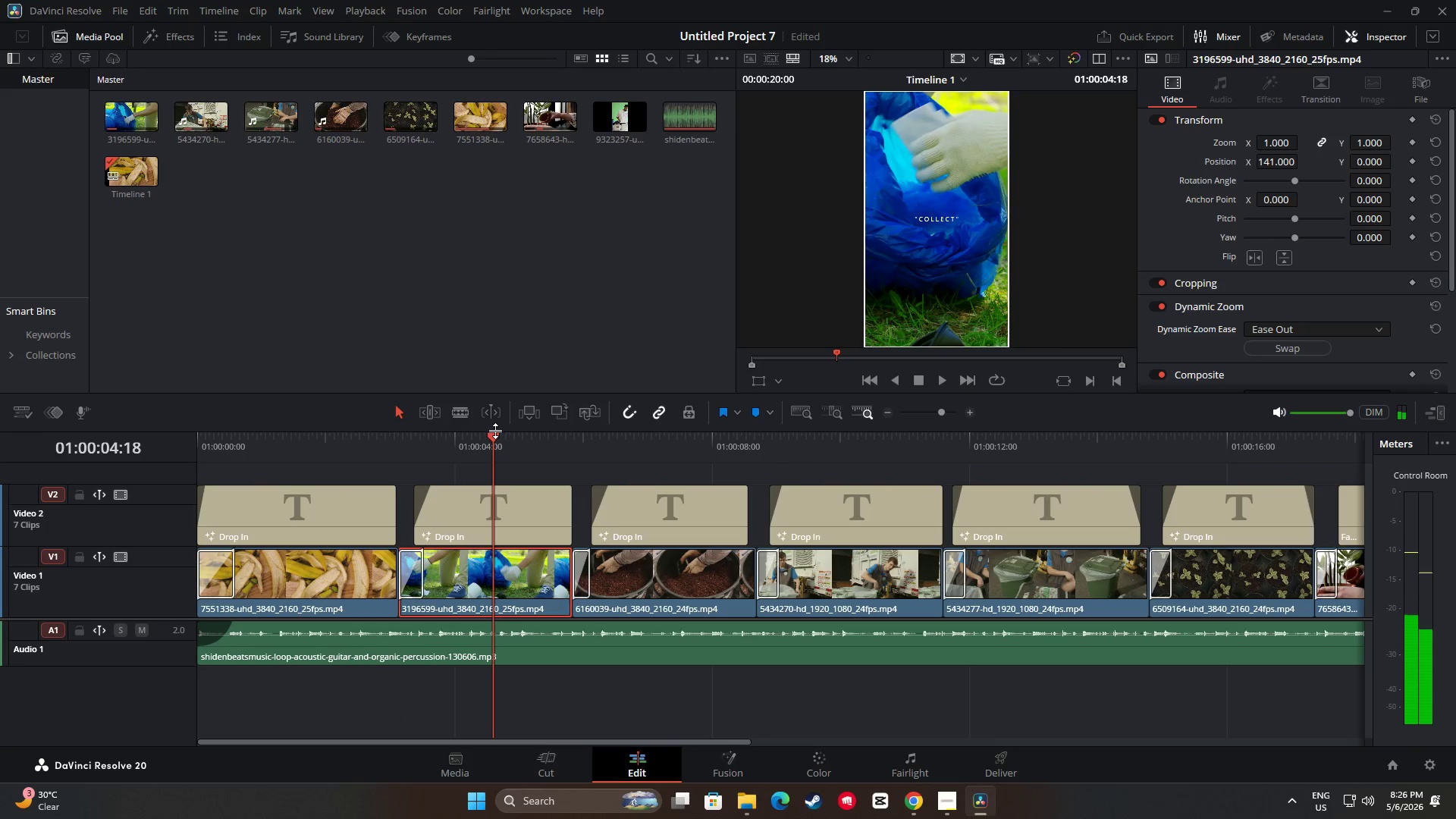 
key(Space)
 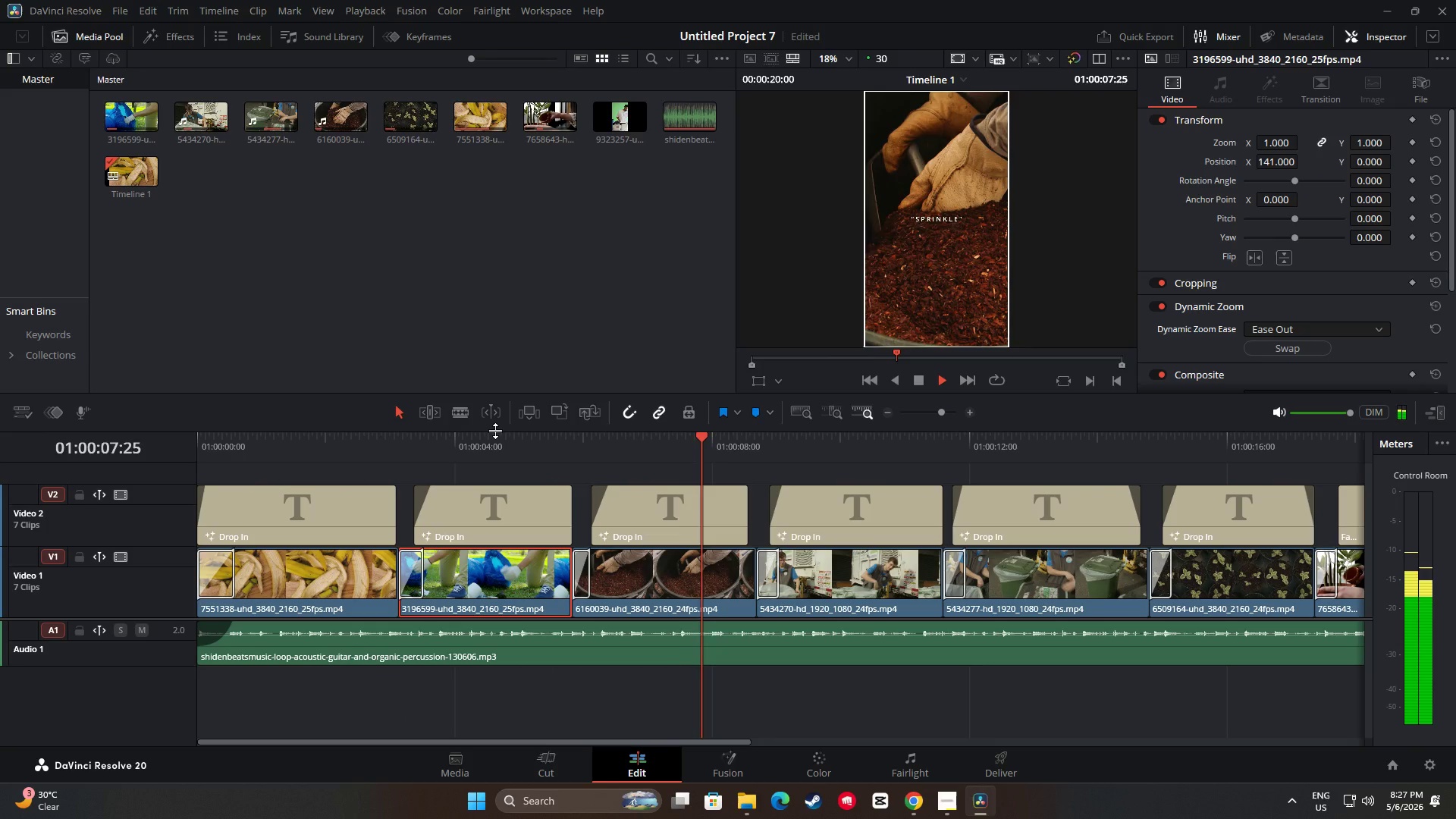 
key(Space)
 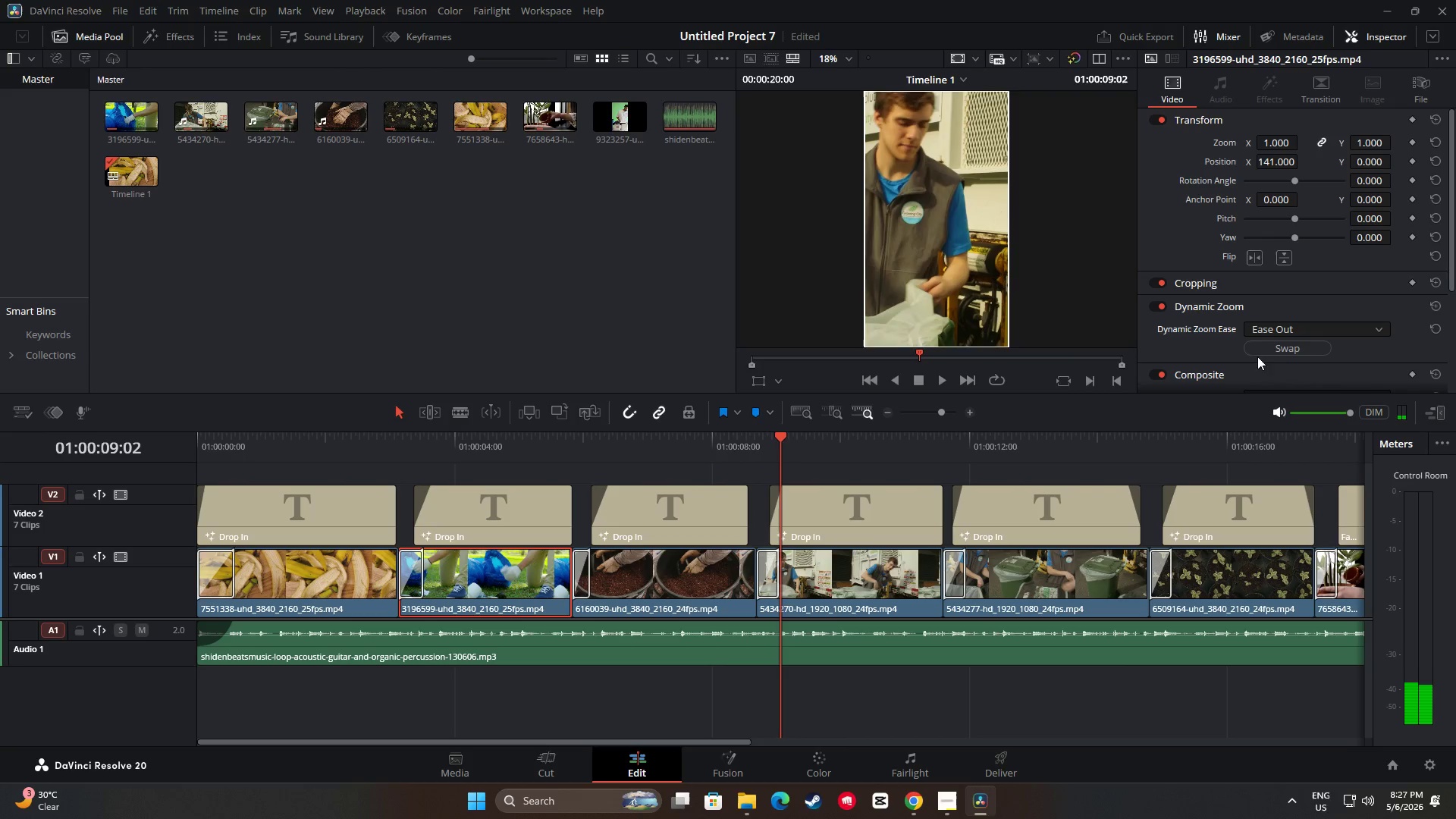 
left_click([677, 579])
 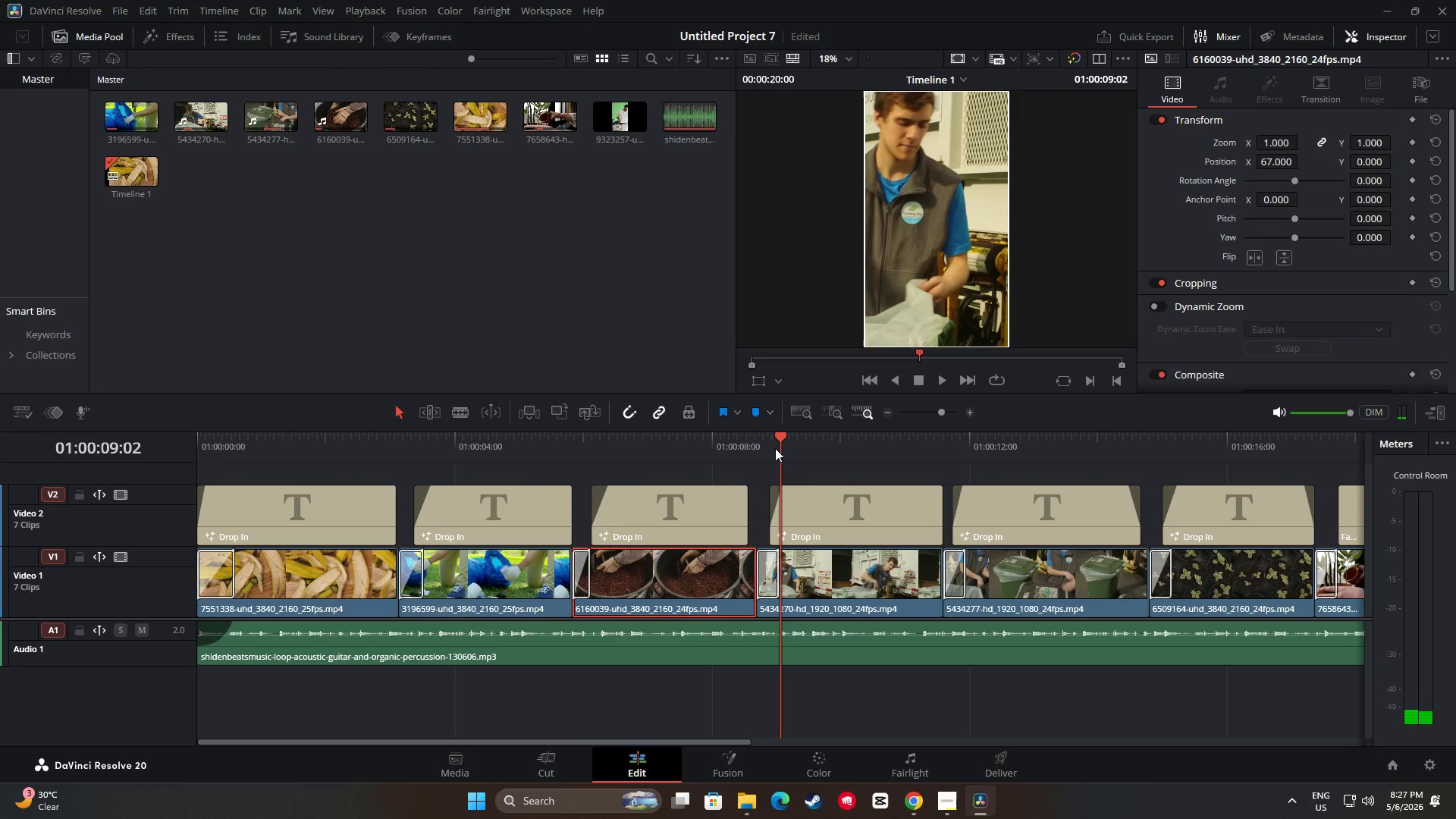 
left_click_drag(start_coordinate=[770, 440], to_coordinate=[629, 432])
 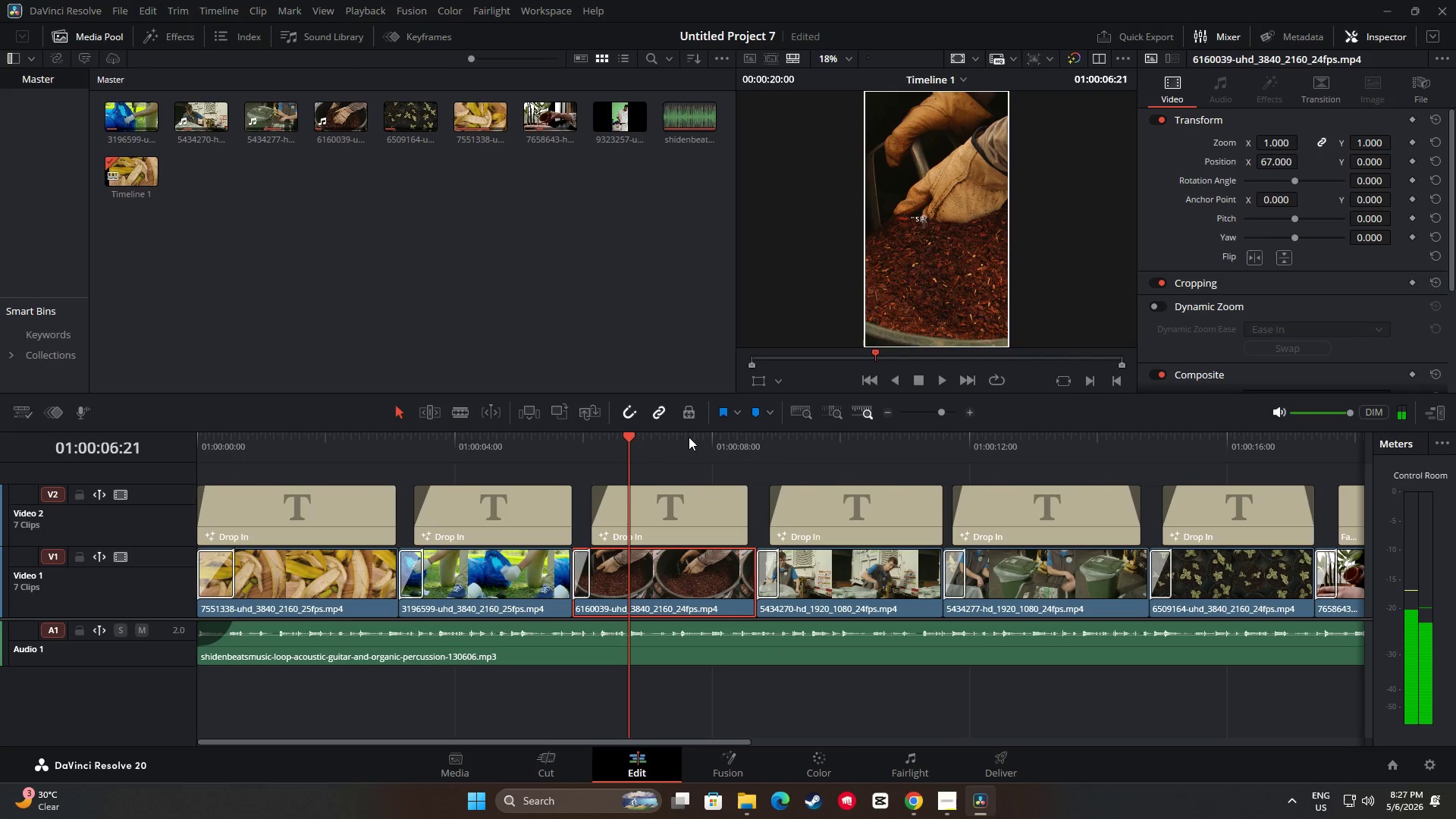 
key(Space)
 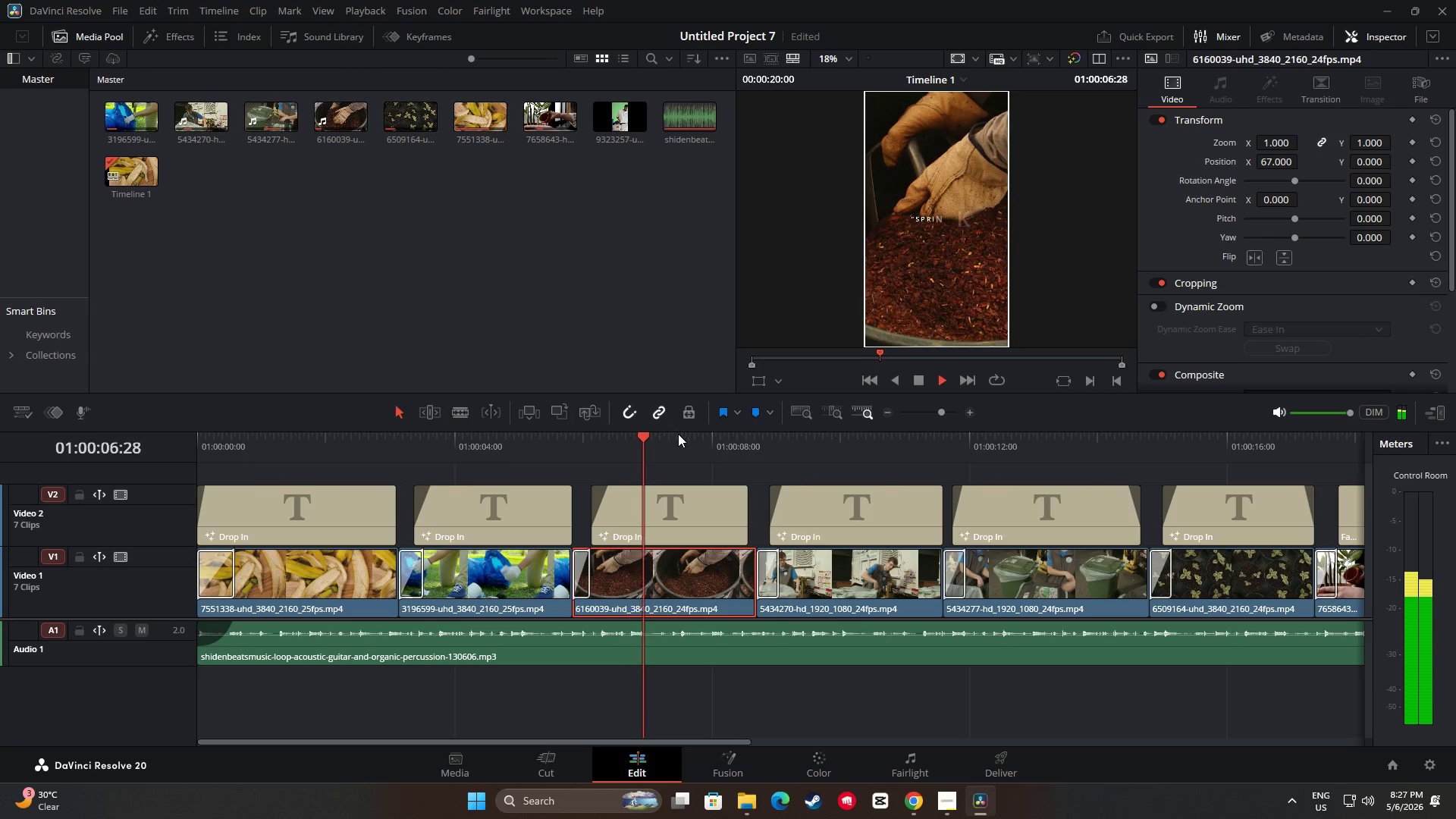 
key(Space)
 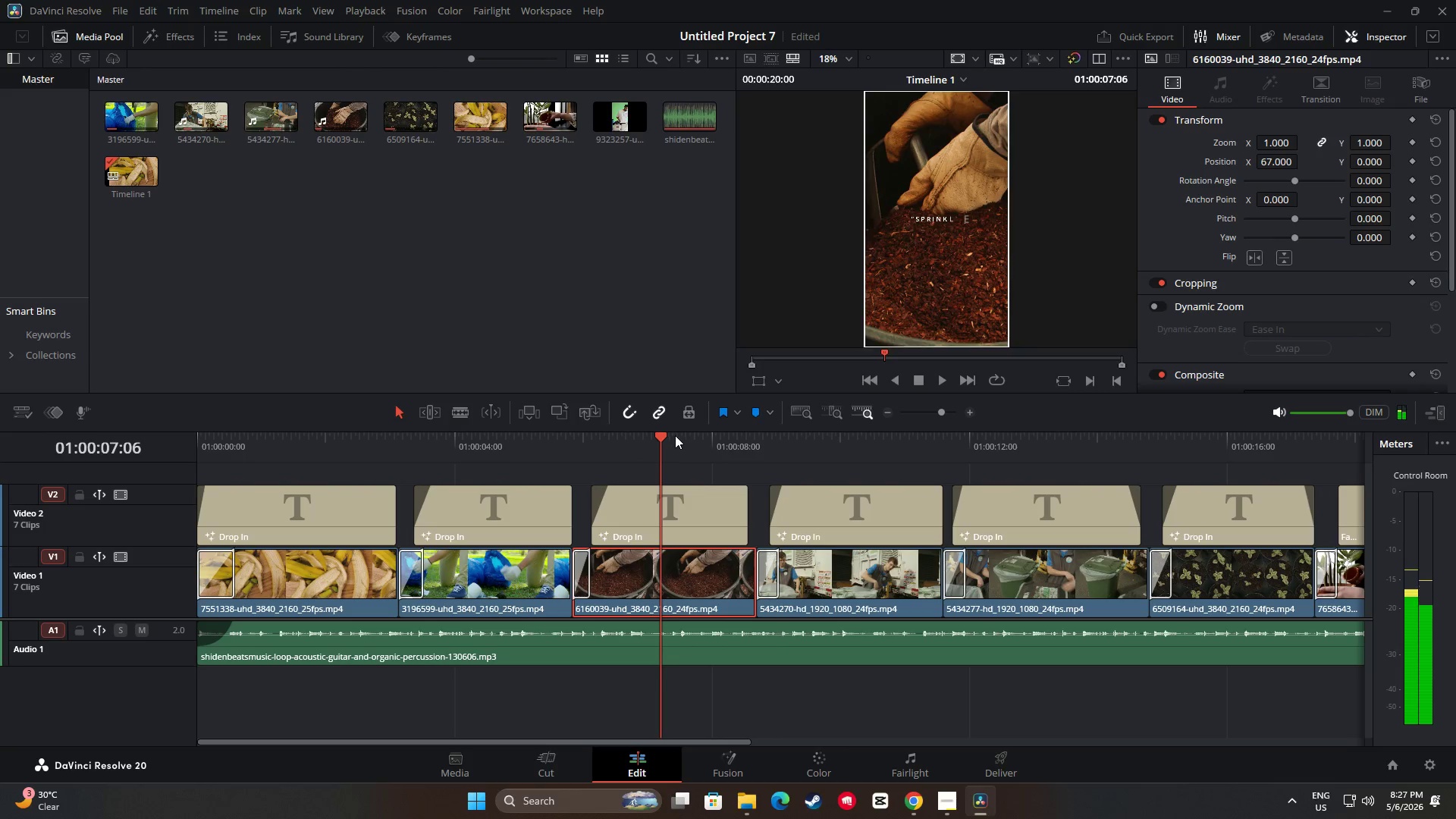 
key(Space)
 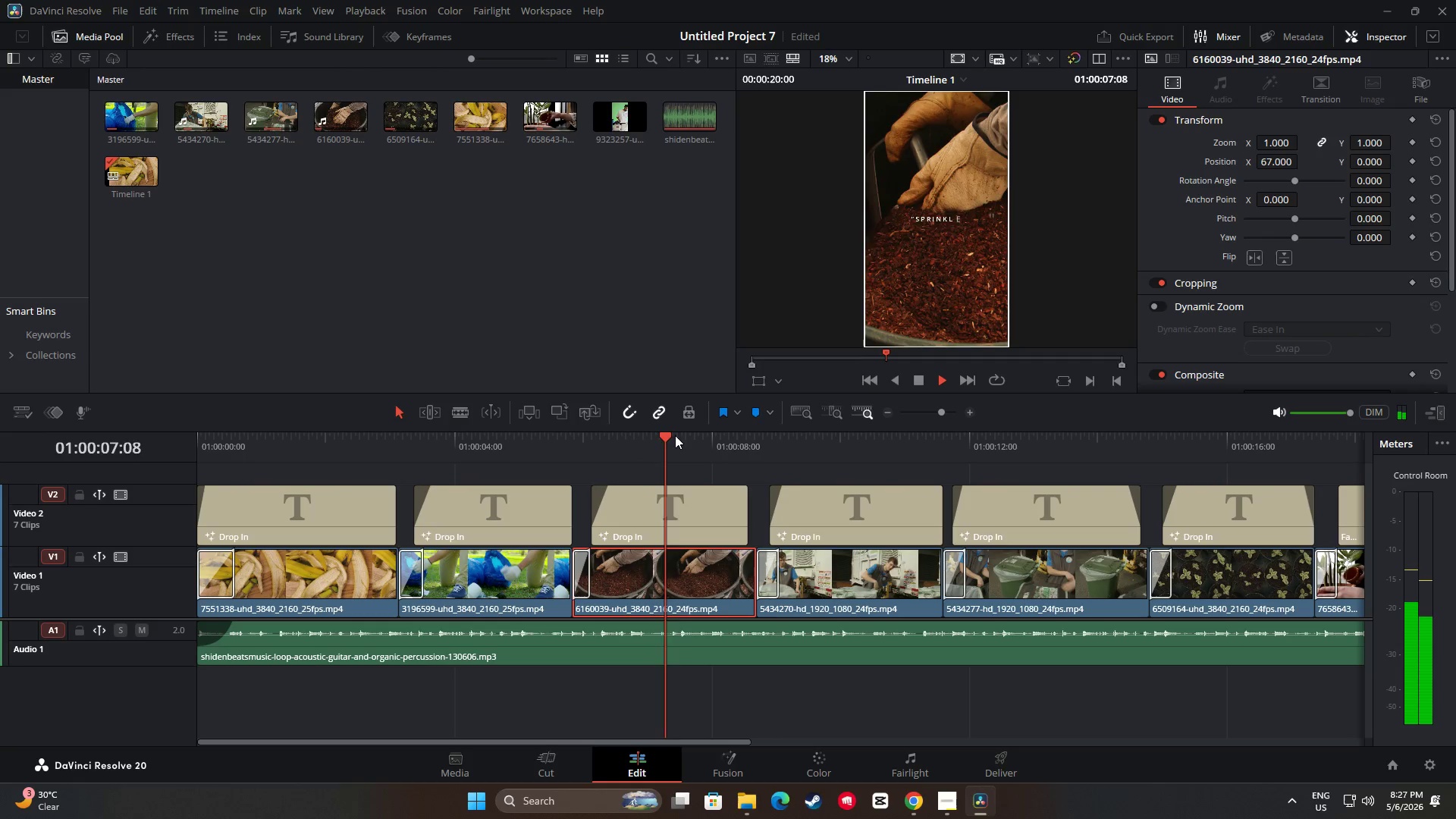 
key(Space)
 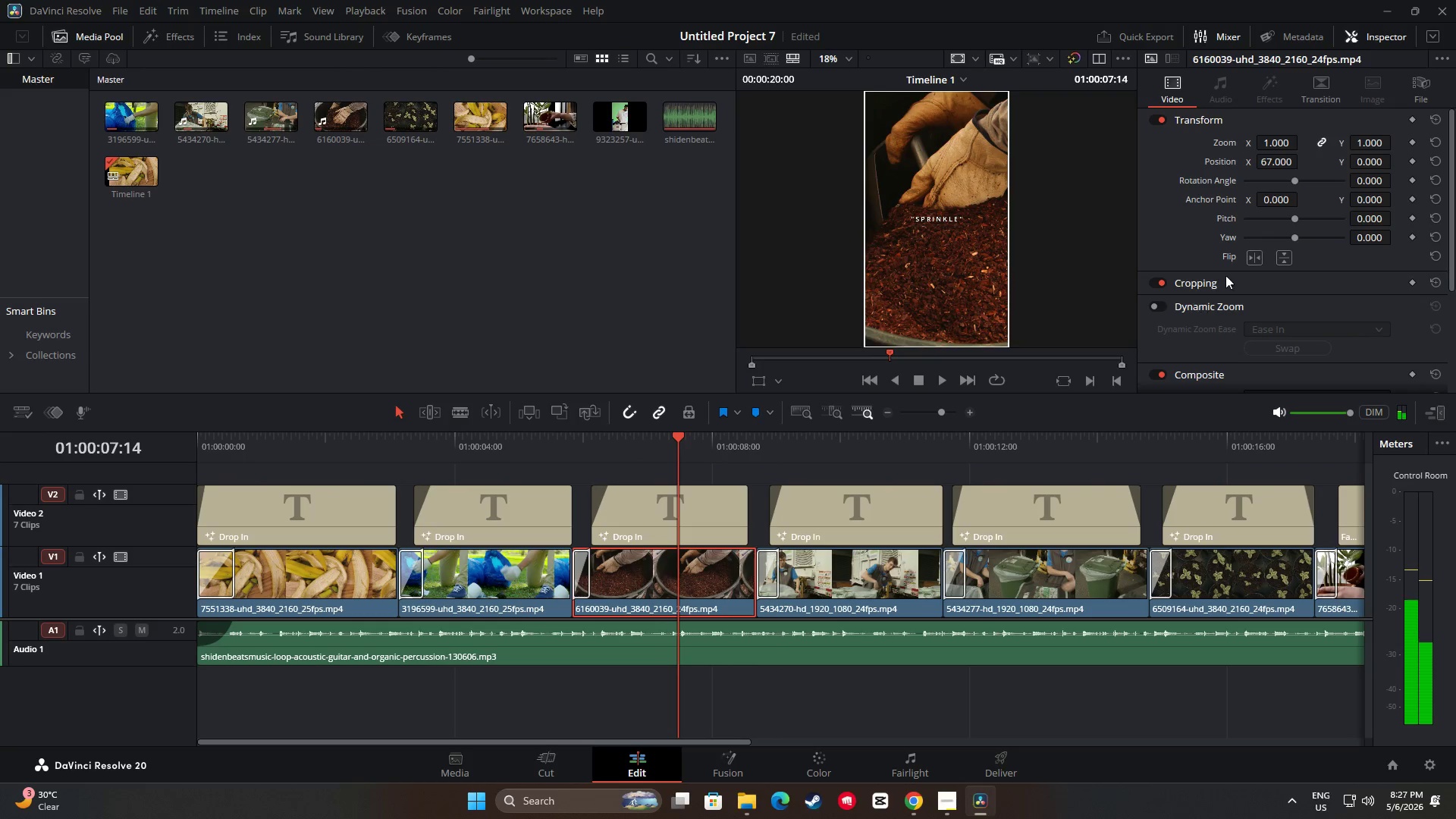 
scroll: coordinate [1304, 227], scroll_direction: down, amount: 4.0
 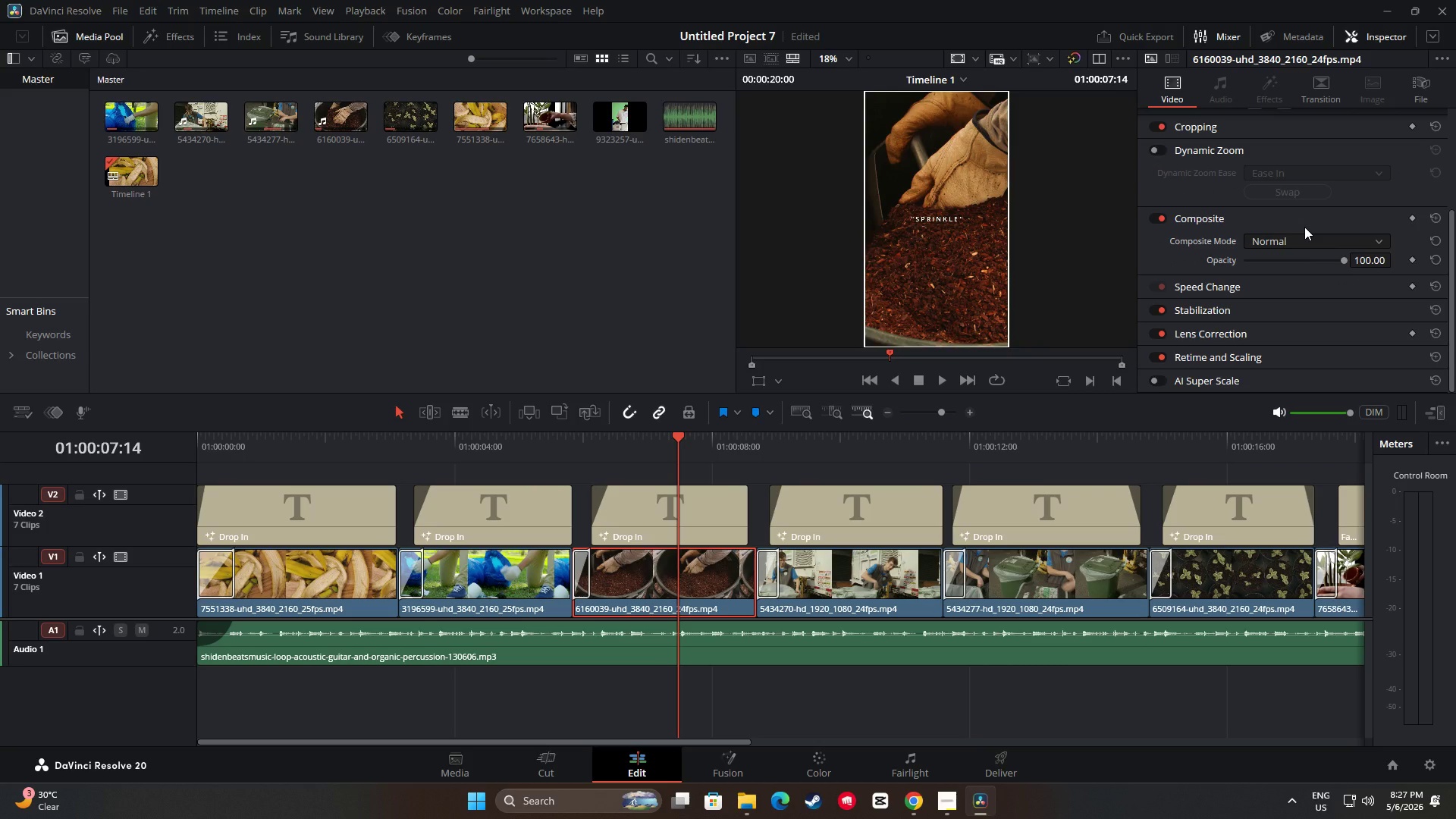 
scroll: coordinate [1282, 271], scroll_direction: up, amount: 8.0
 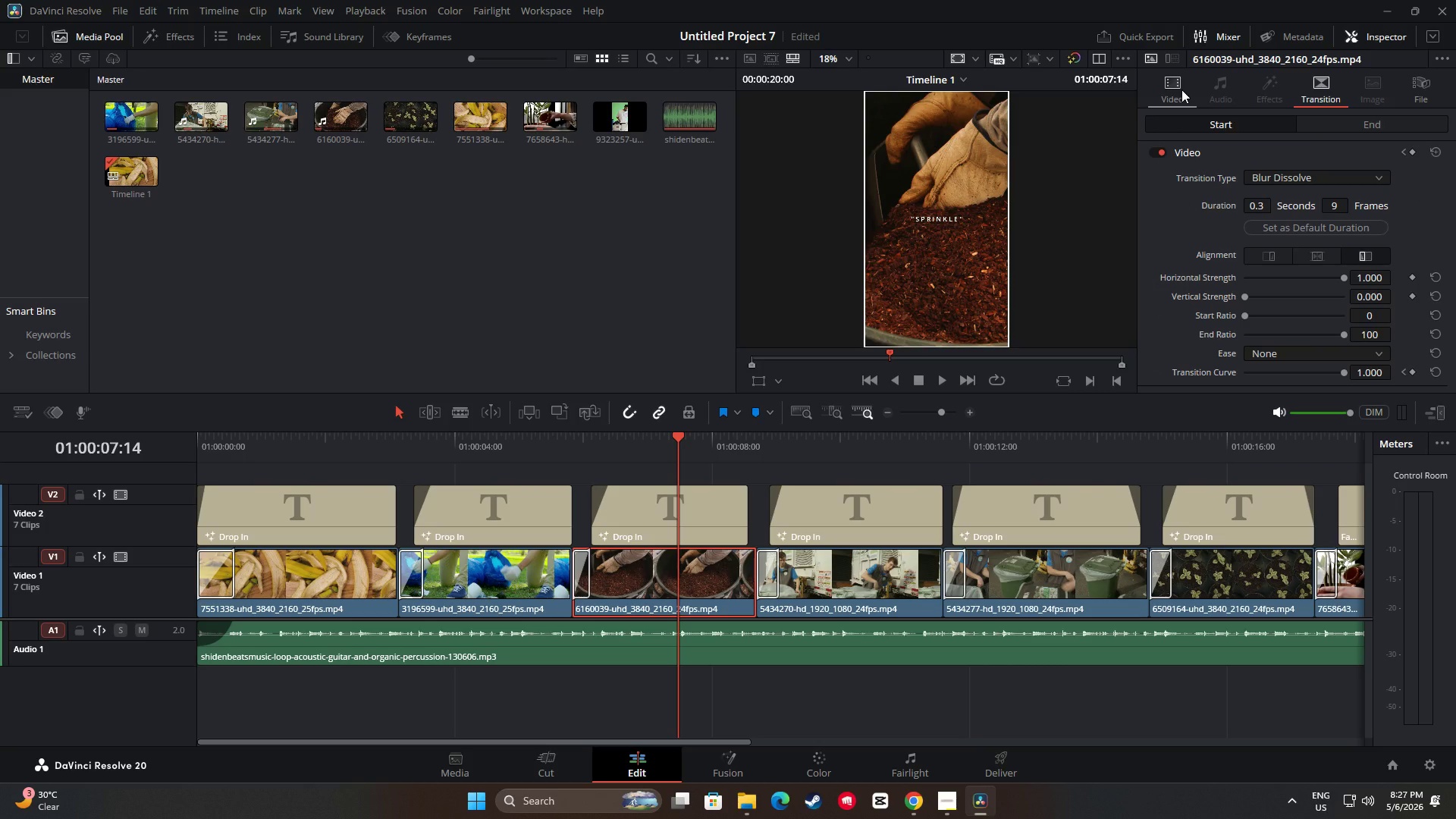 
scroll: coordinate [1163, 194], scroll_direction: down, amount: 1.0
 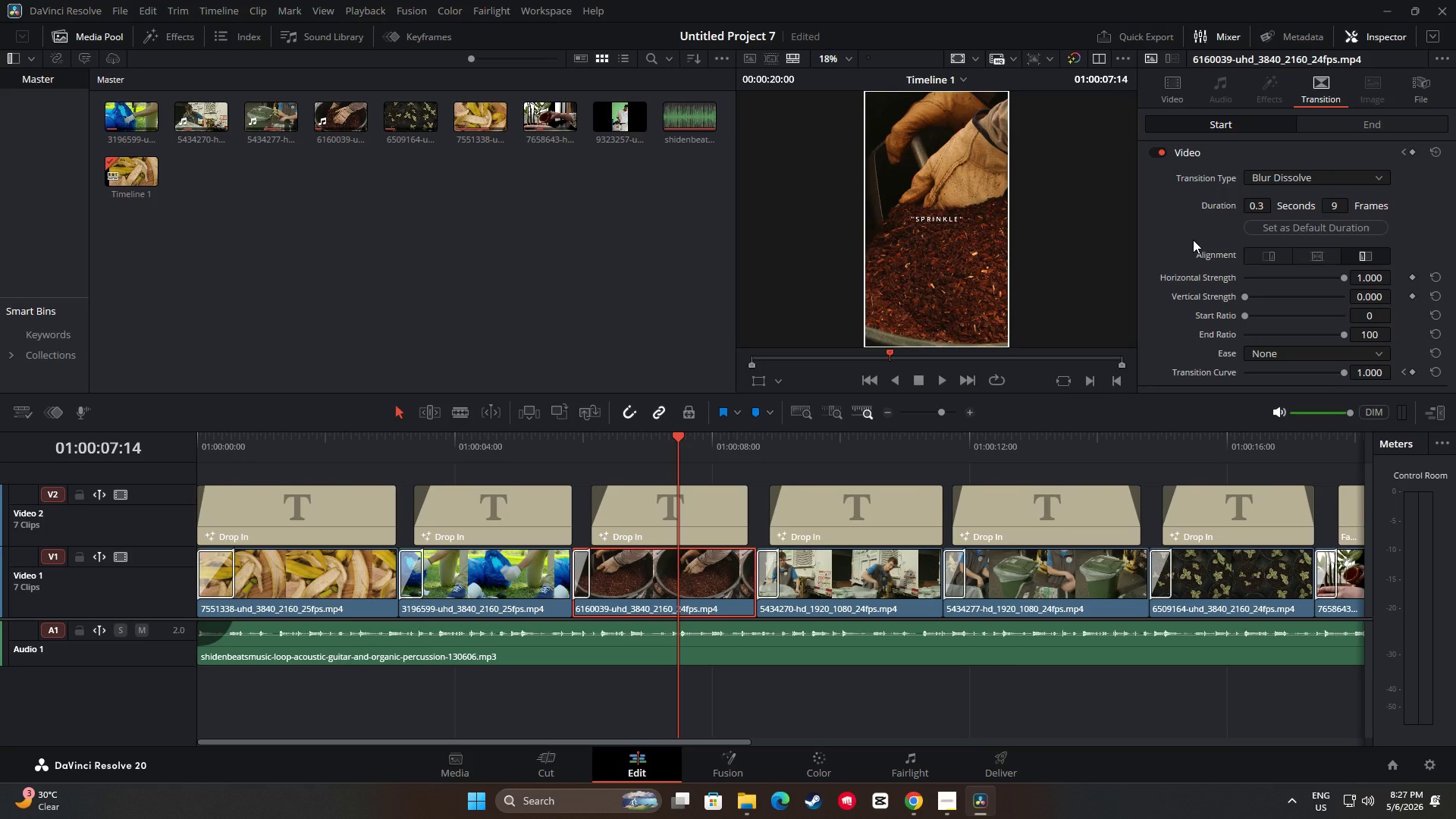 
wait(7.31)
 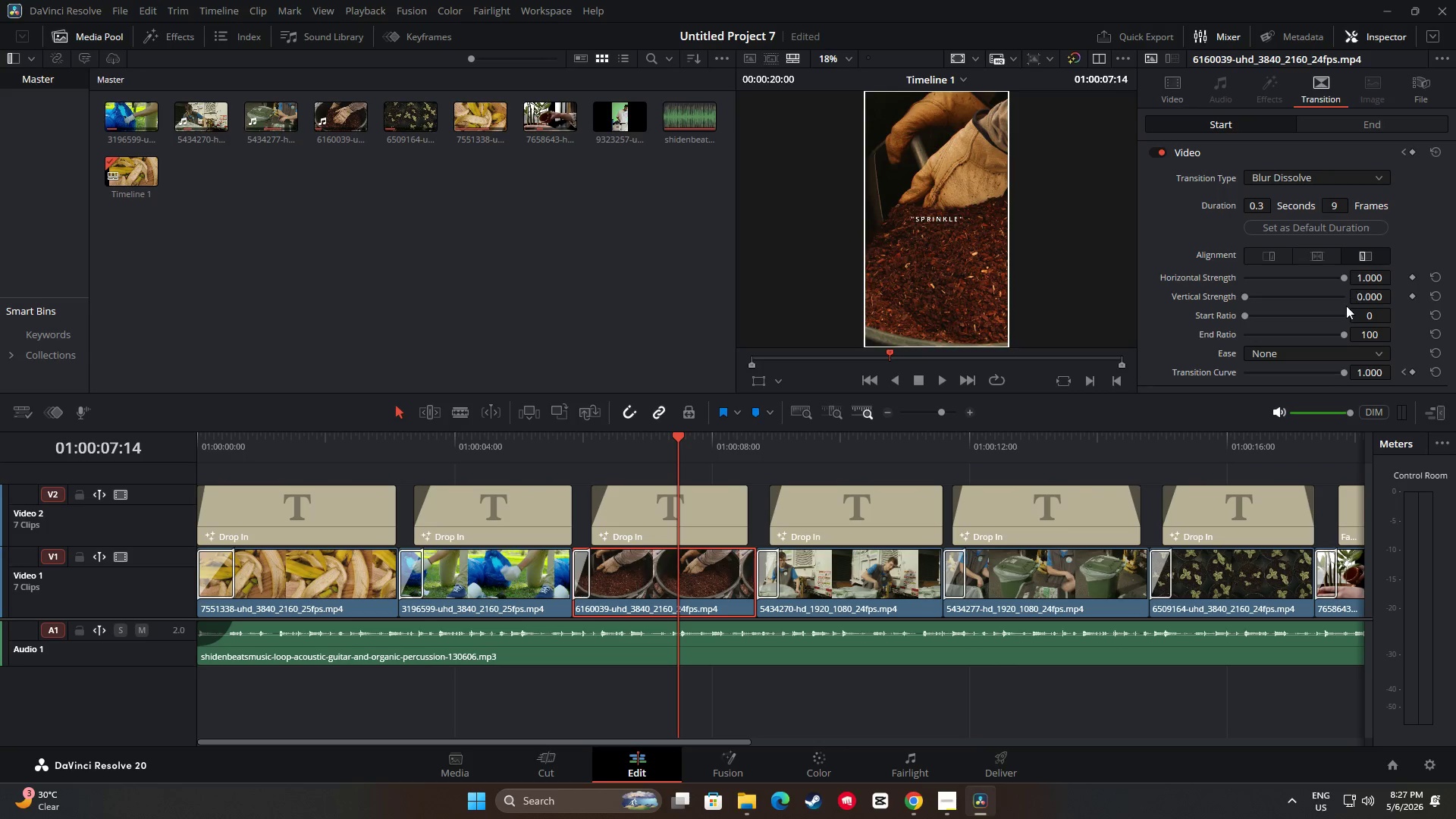 
left_click([1230, 124])
 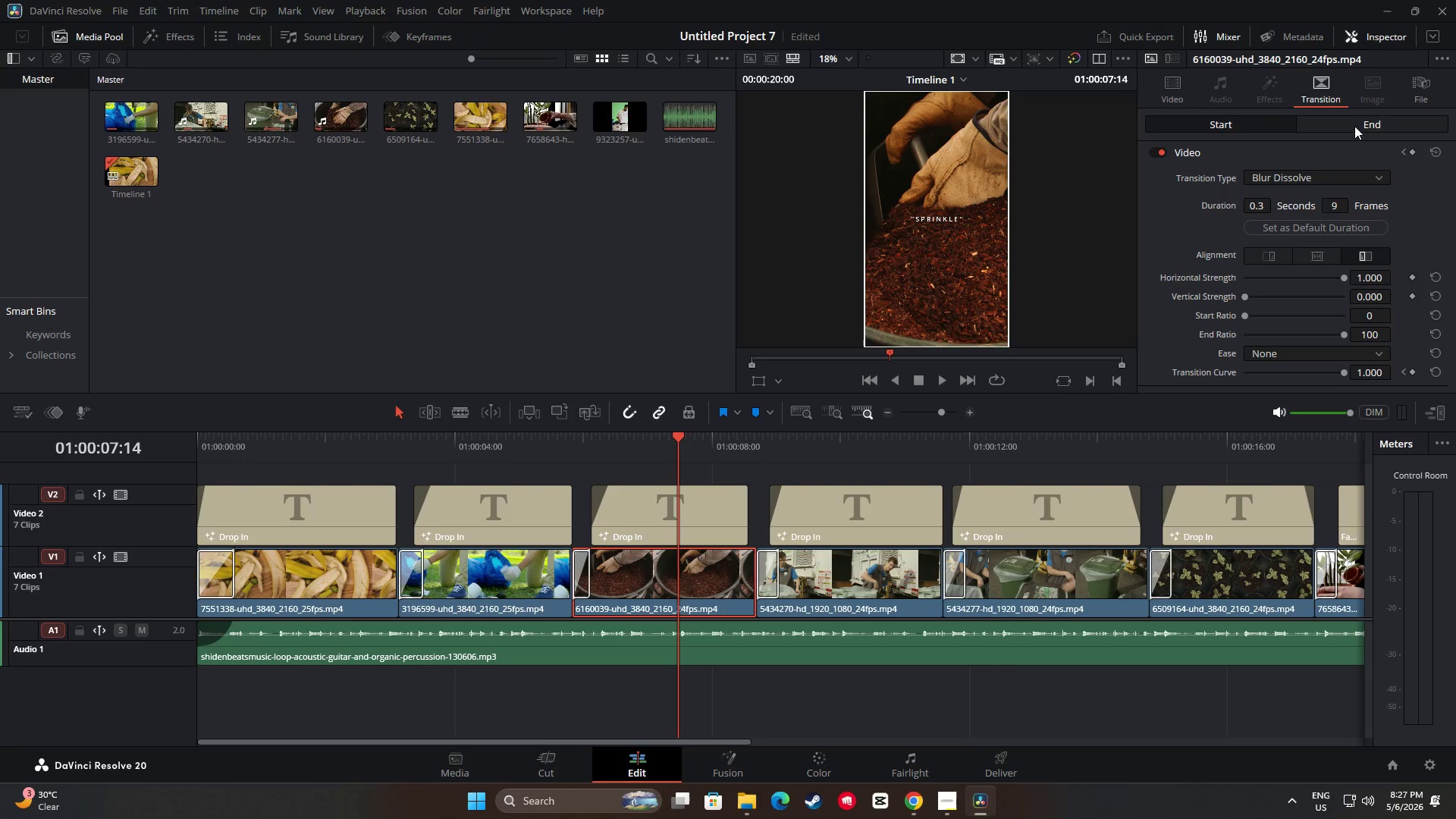 
left_click([1380, 121])
 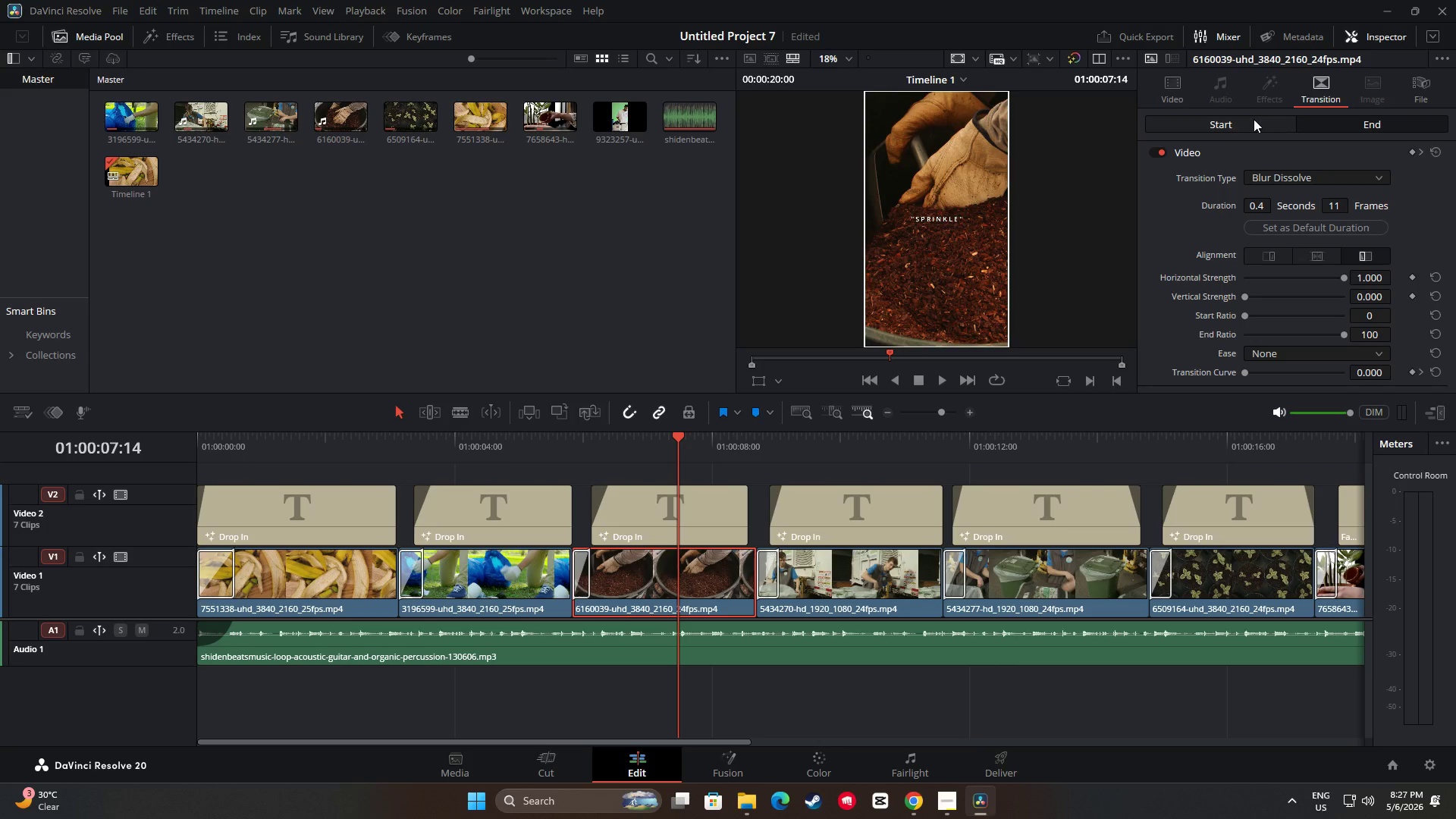 
double_click([1162, 85])
 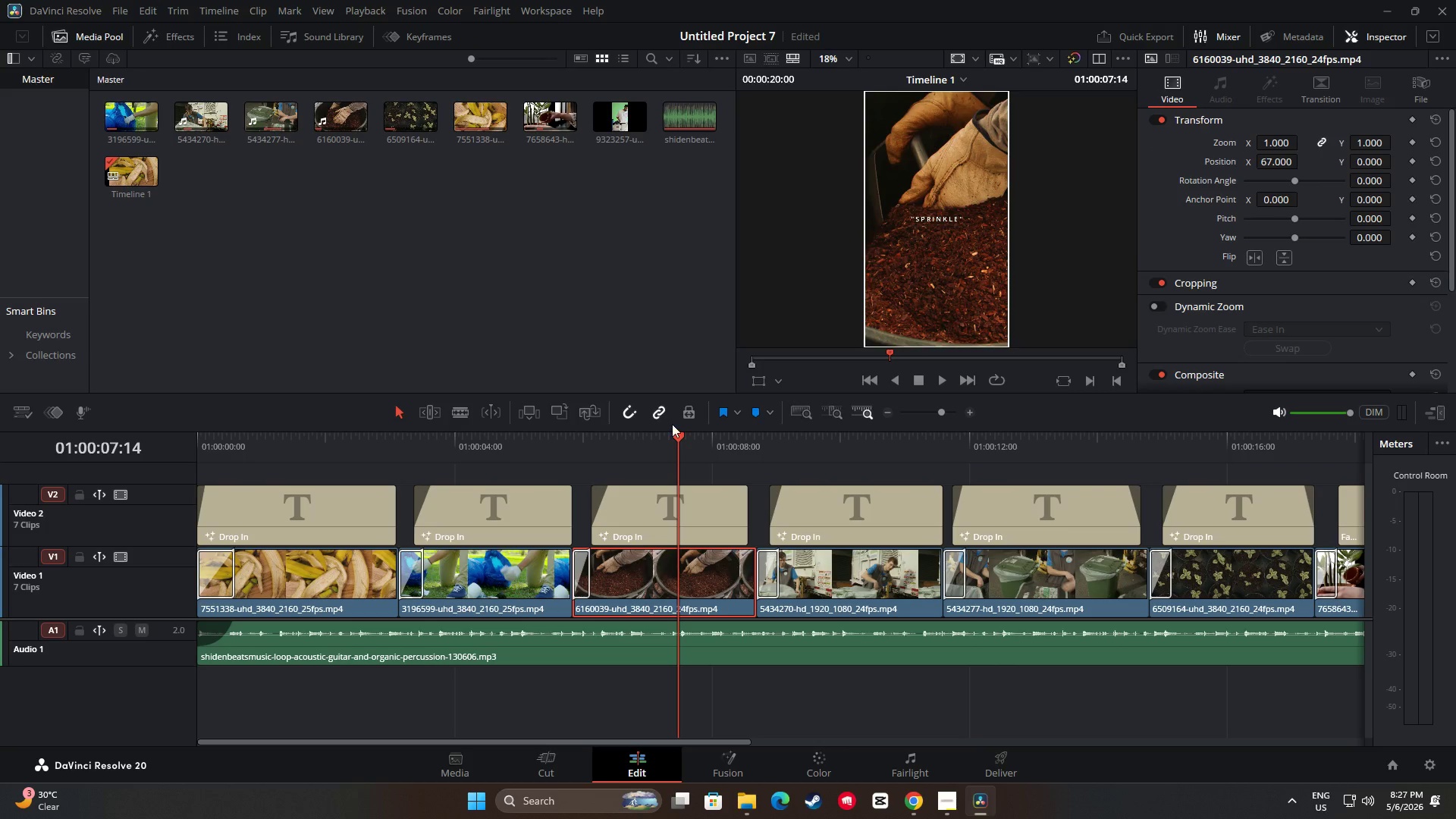 
left_click_drag(start_coordinate=[679, 444], to_coordinate=[565, 450])
 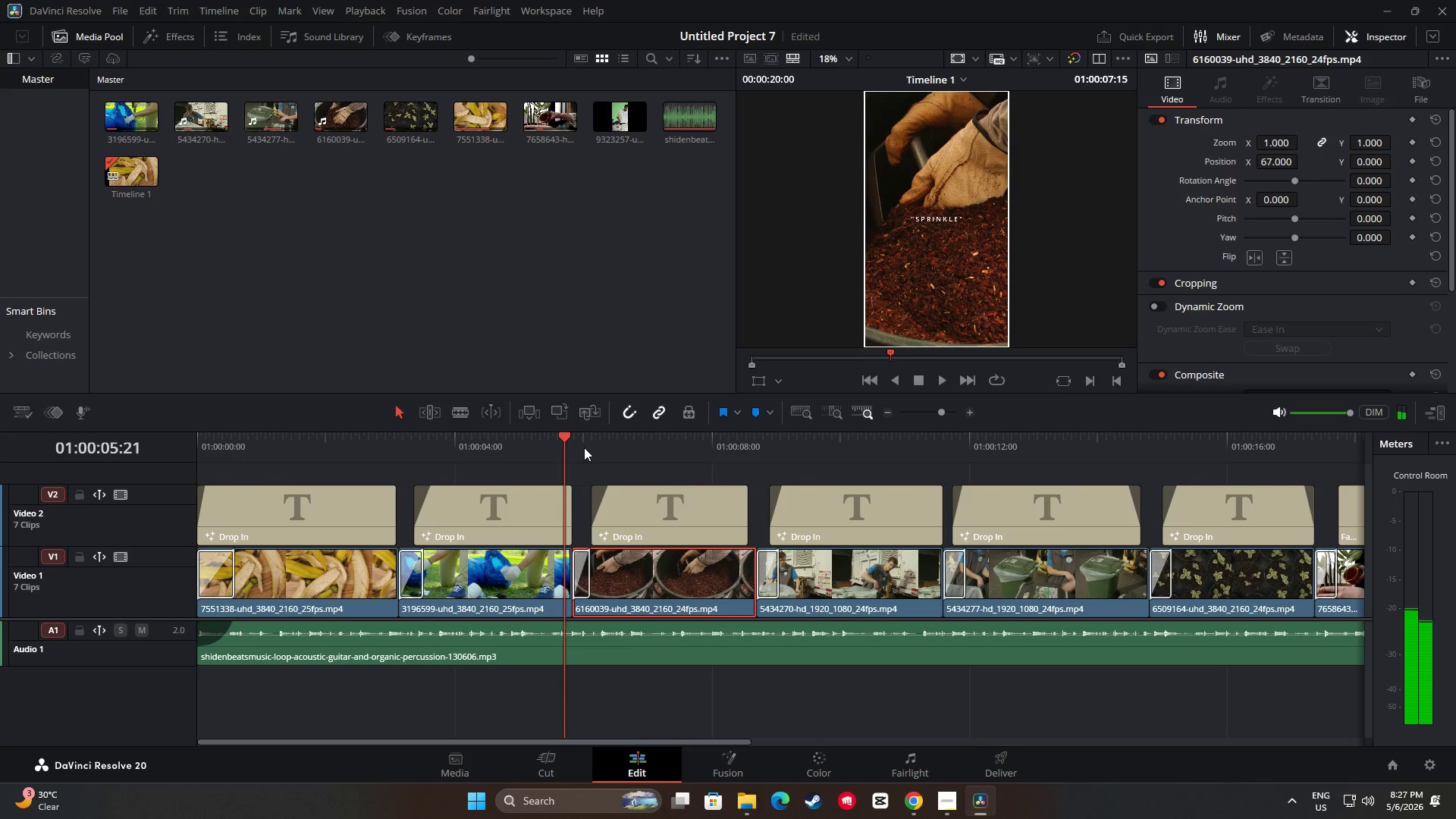 
key(Space)
 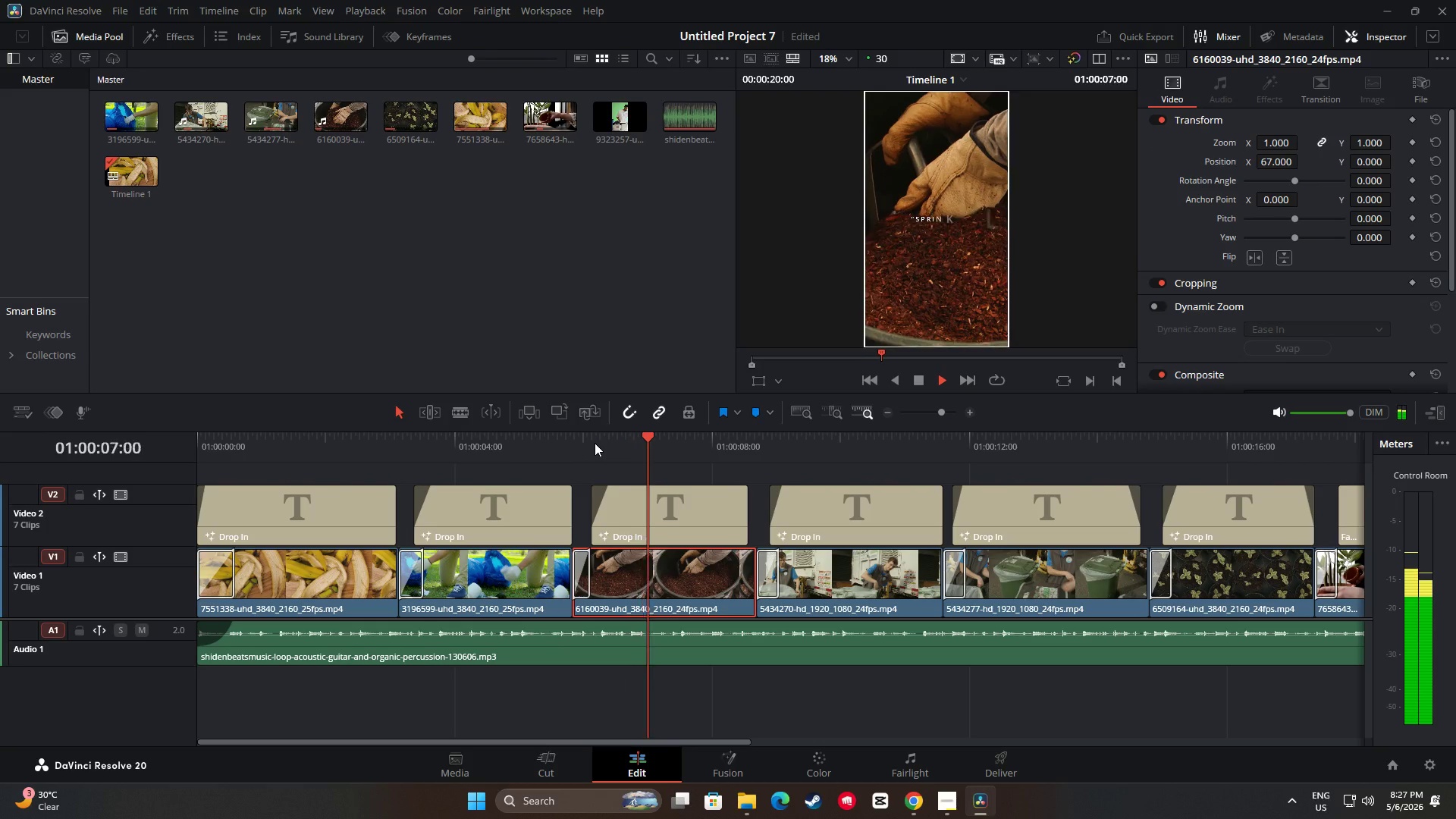 
key(Space)
 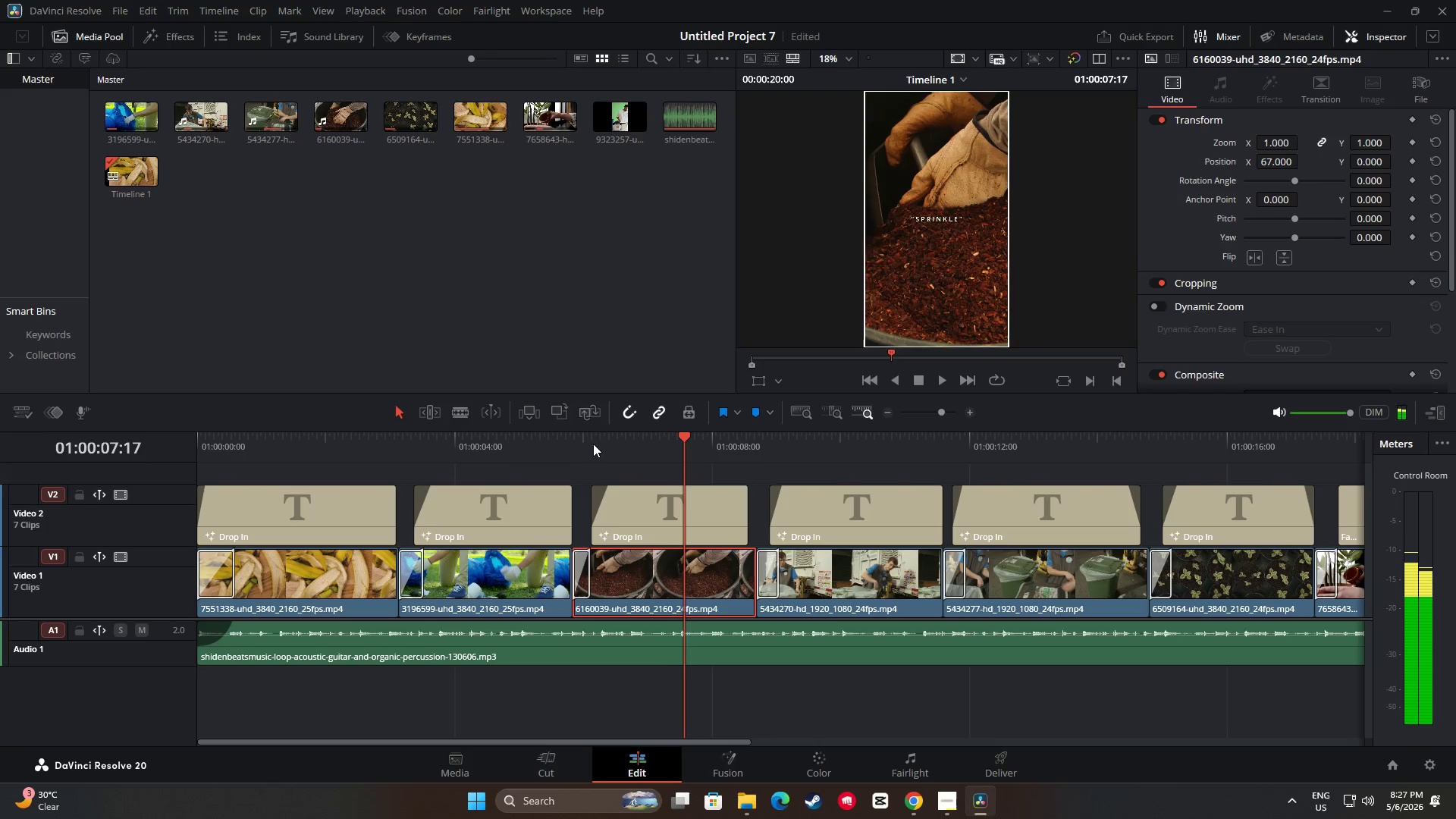 
key(Space)
 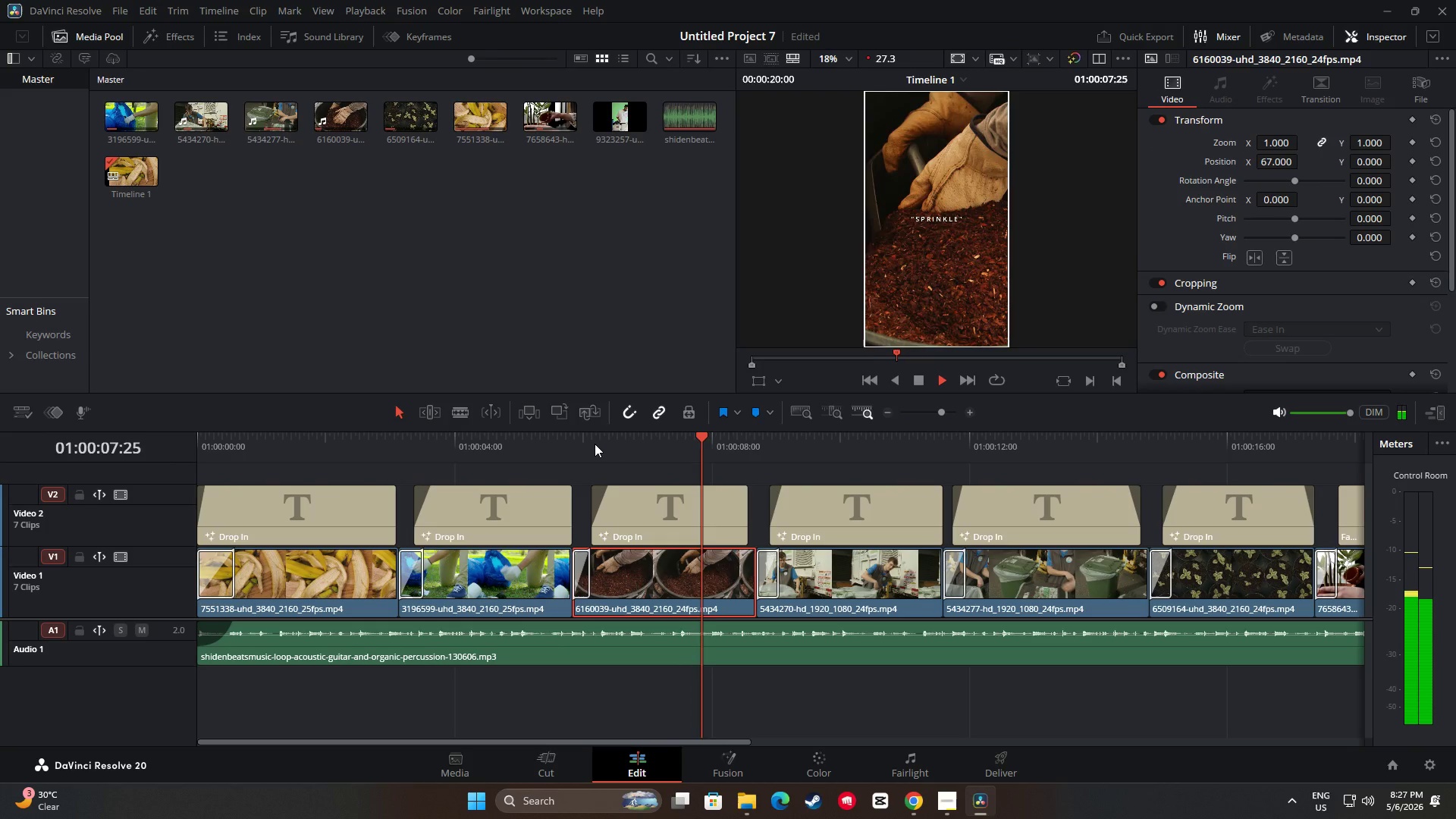 
key(Space)
 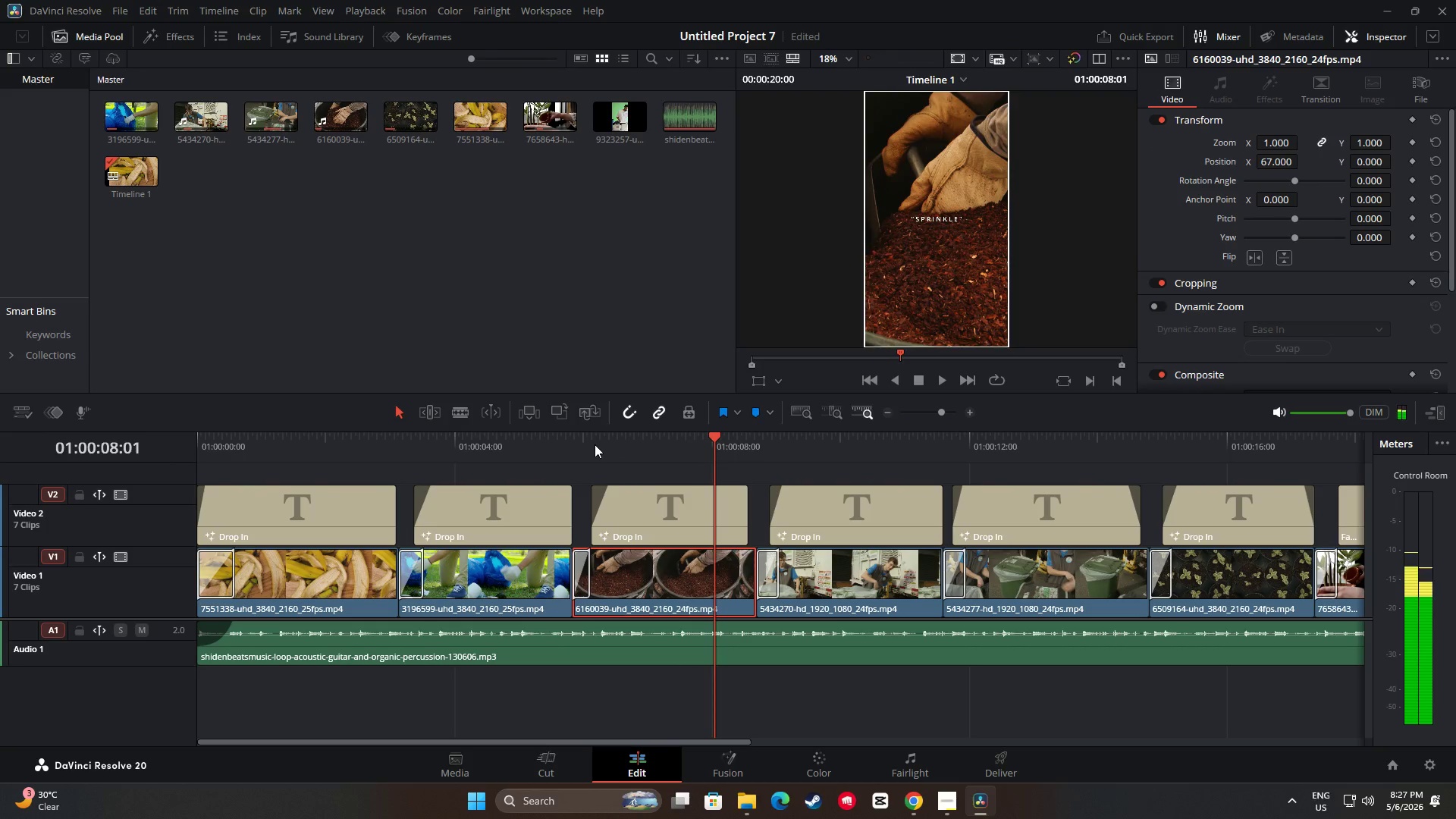 
key(Space)
 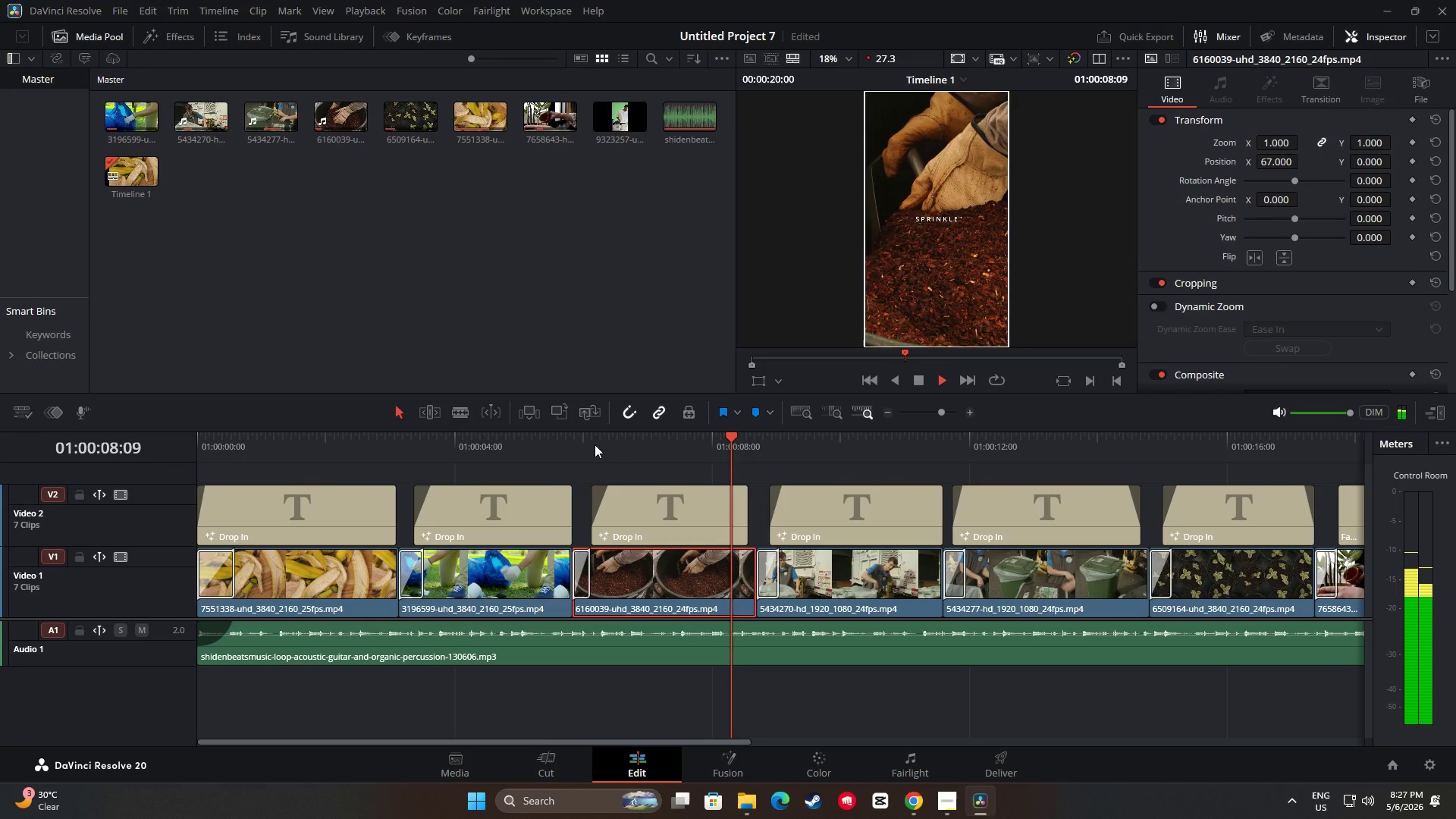 
key(Space)
 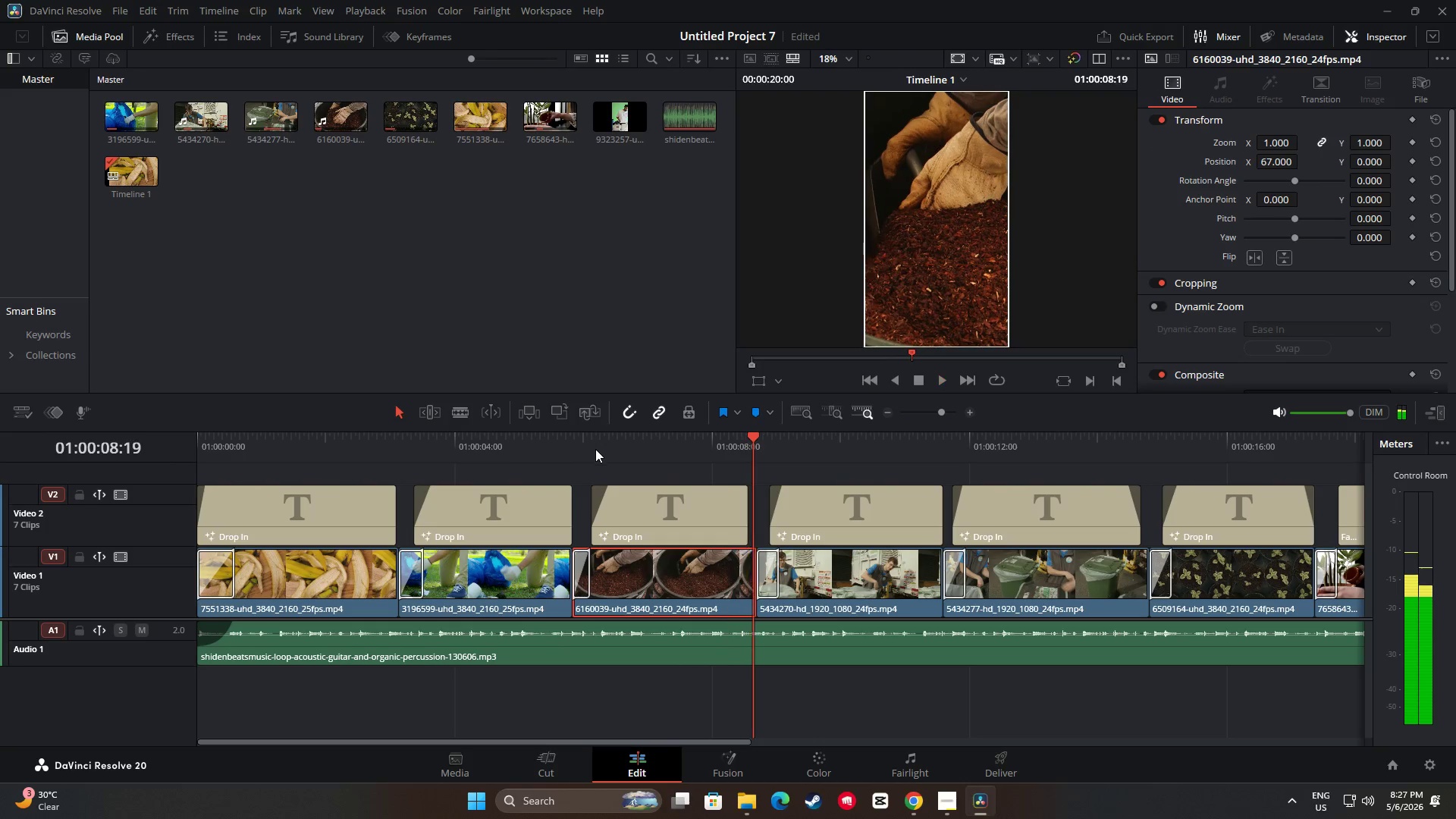 
key(Space)
 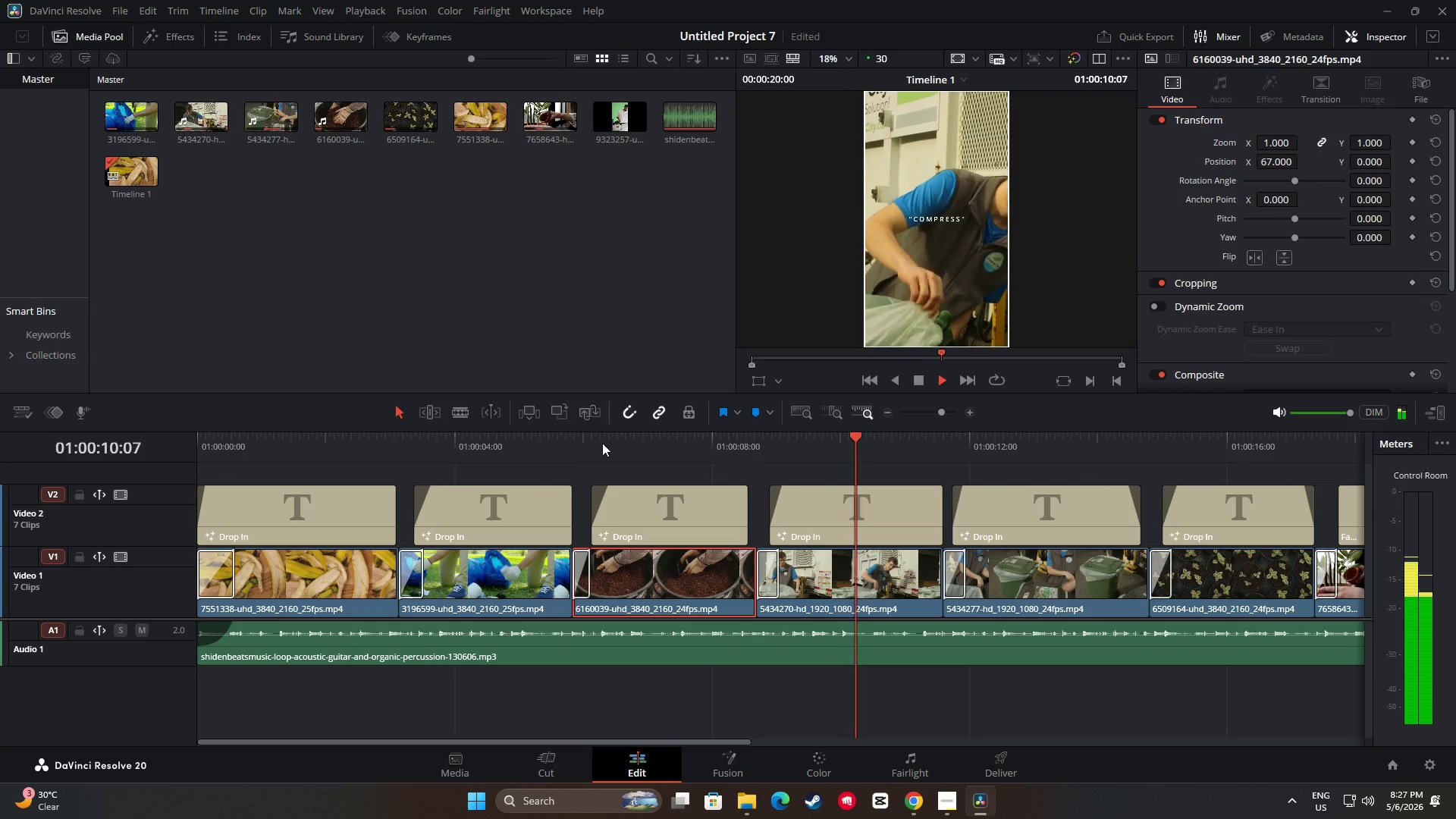 
key(Space)
 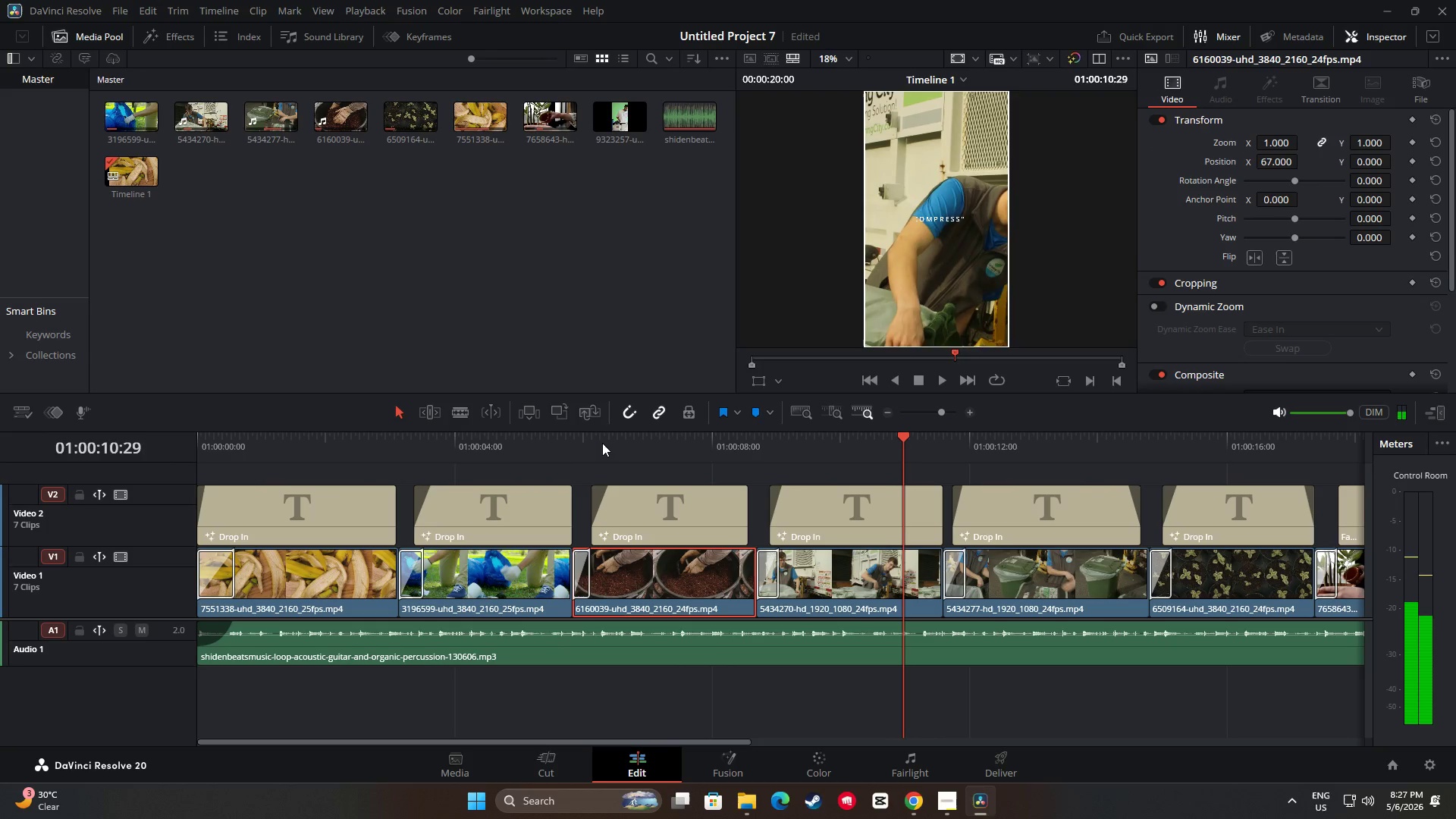 
key(Space)
 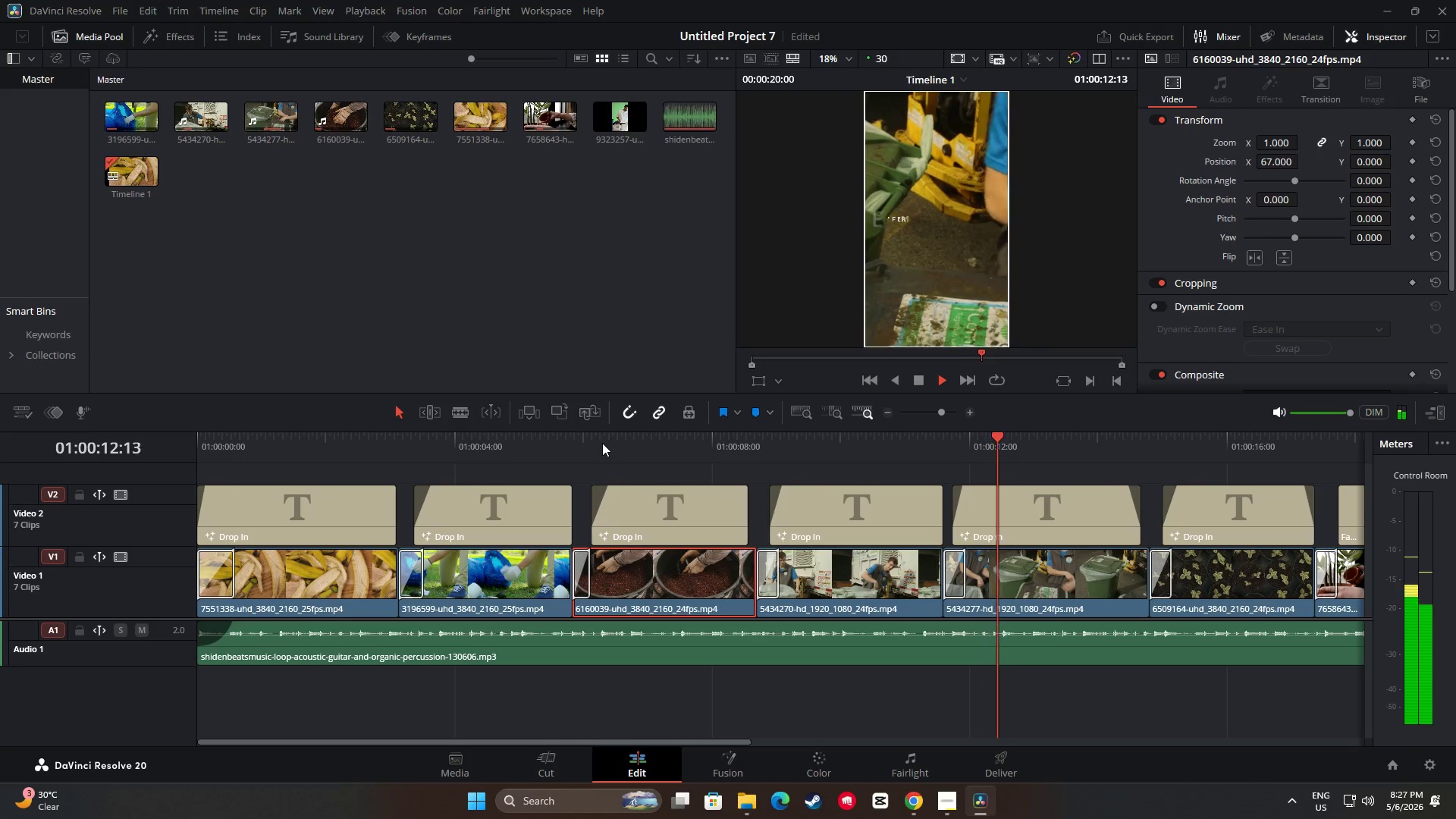 
key(Space)
 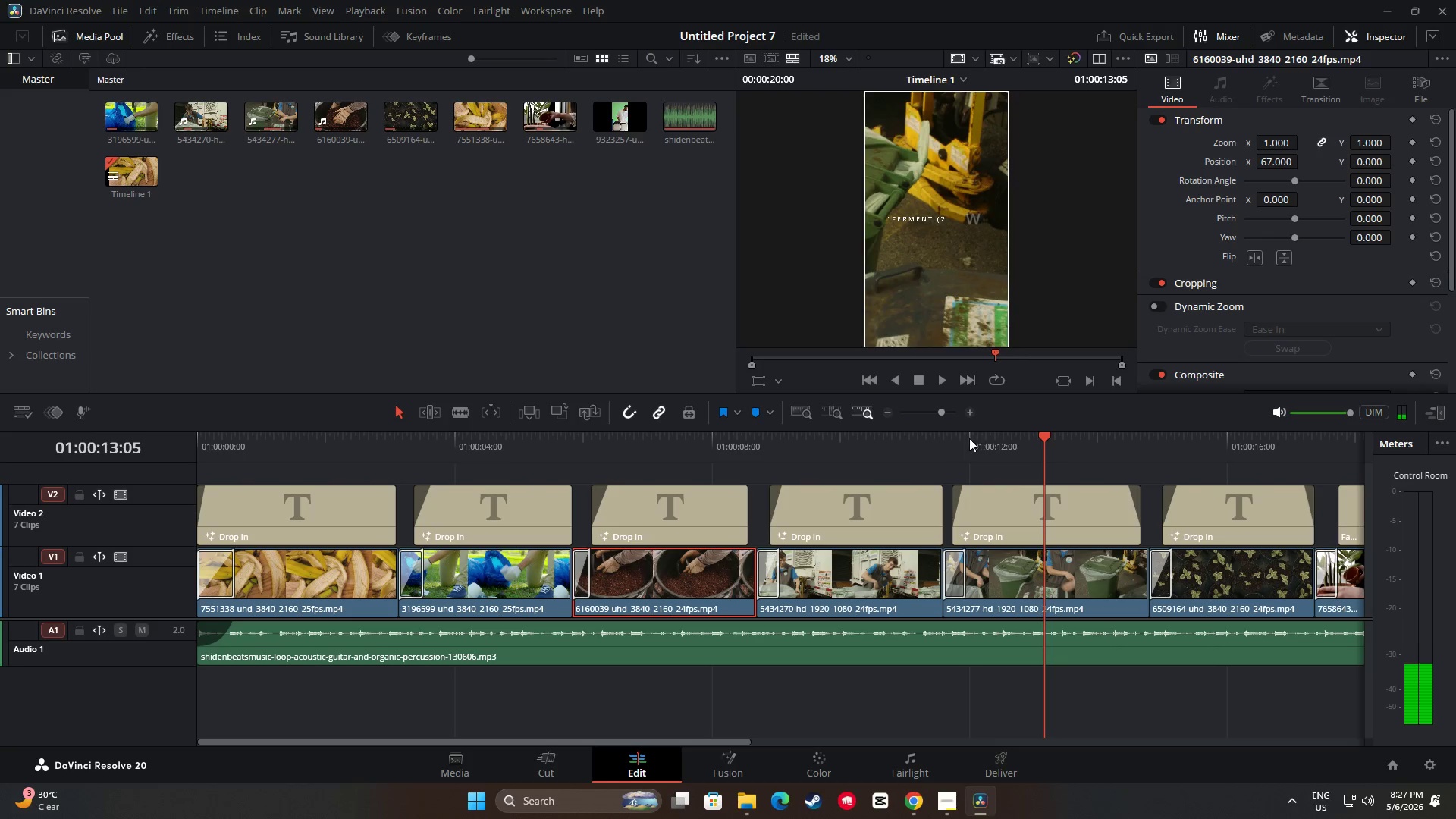 
left_click_drag(start_coordinate=[1043, 436], to_coordinate=[950, 433])
 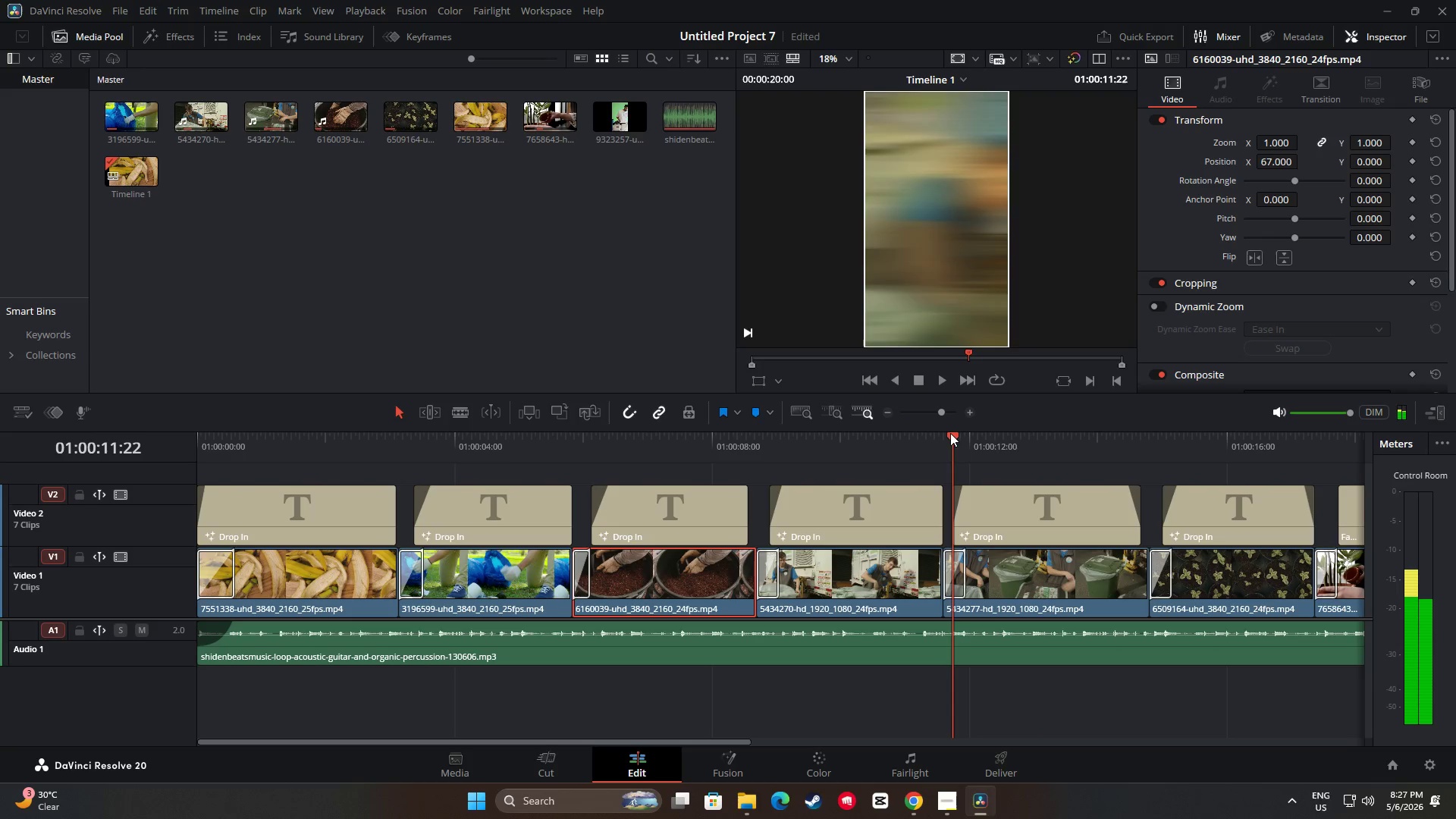 
key(Space)
 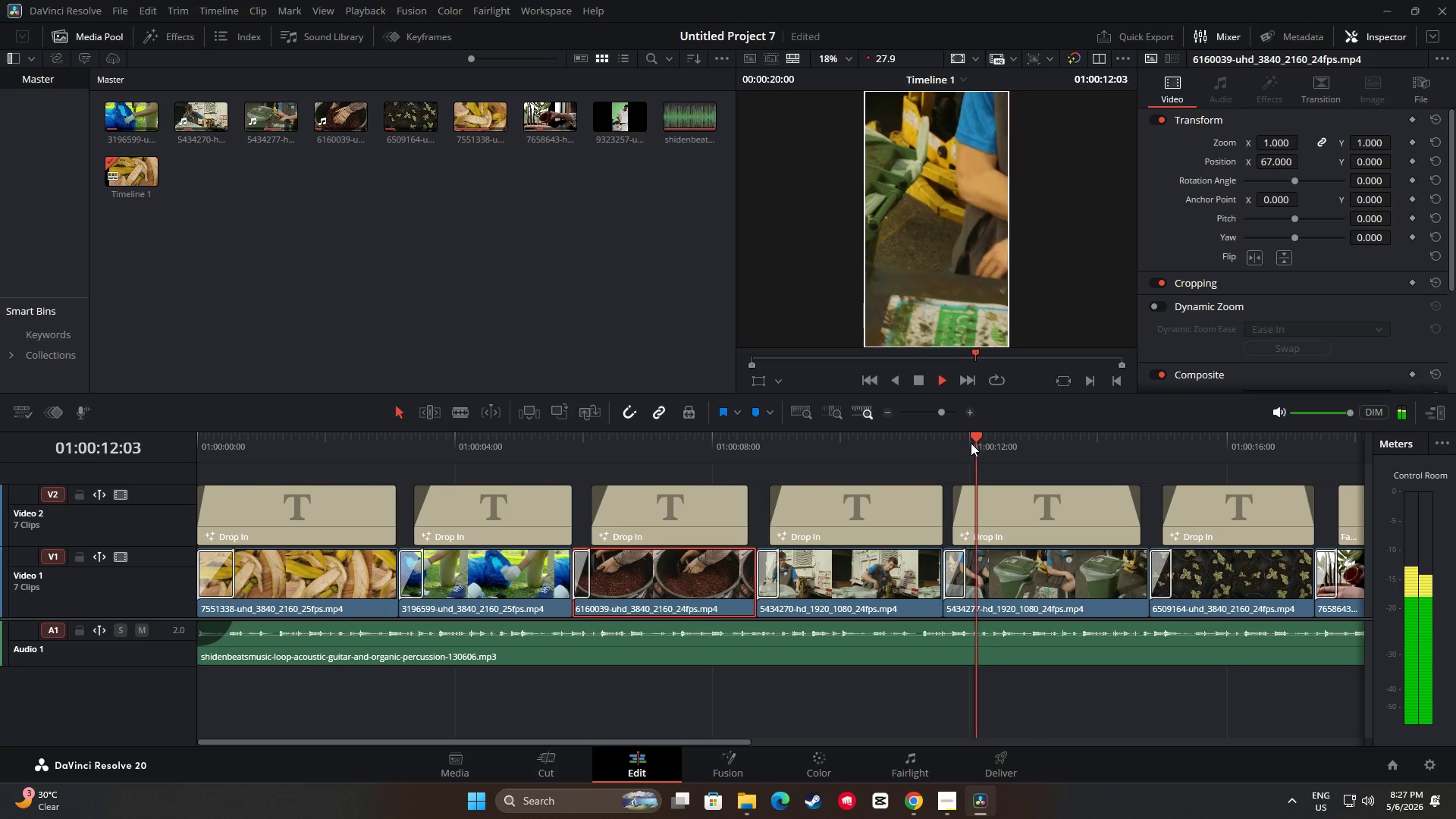 
key(Space)
 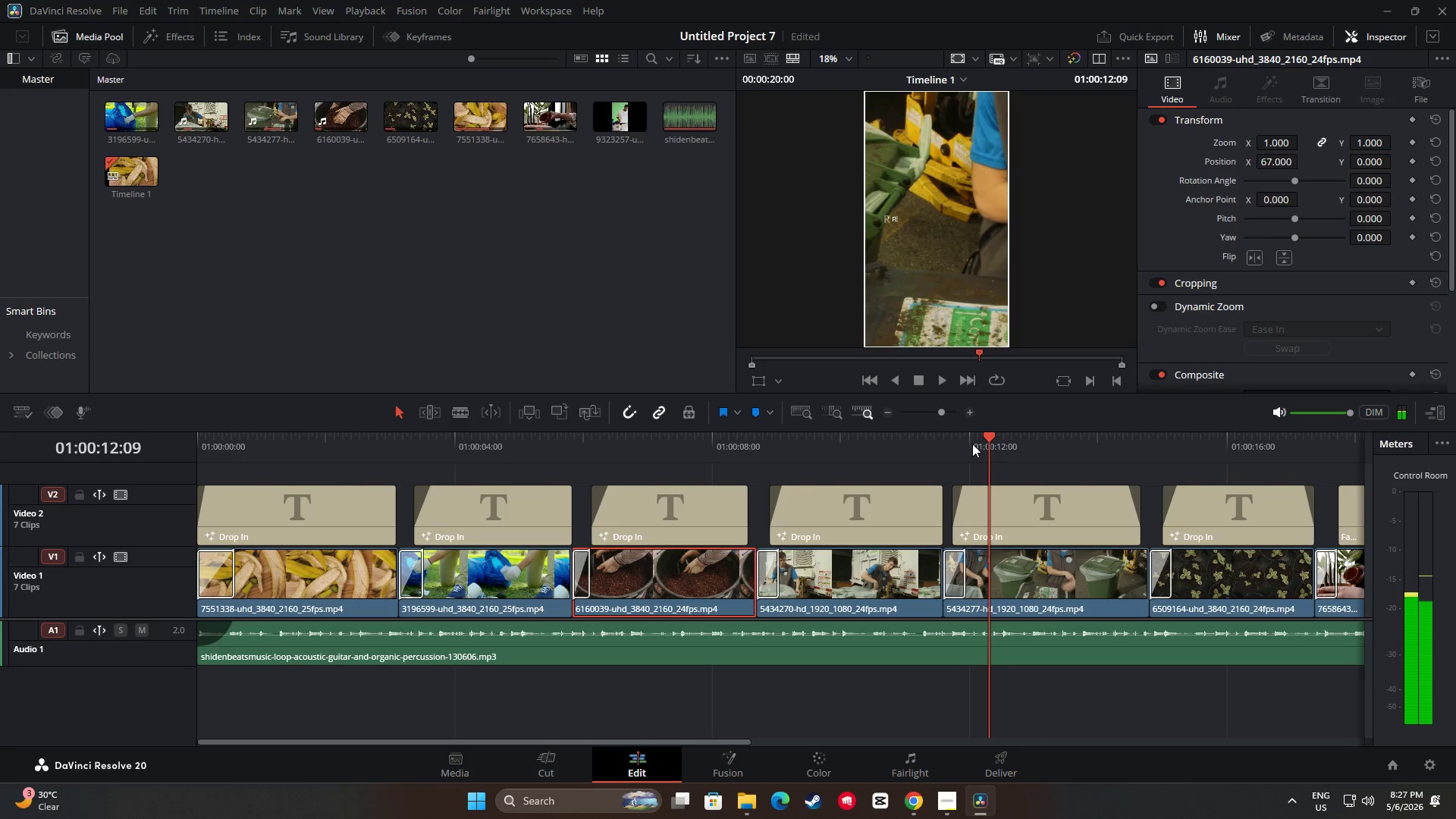 
key(Space)
 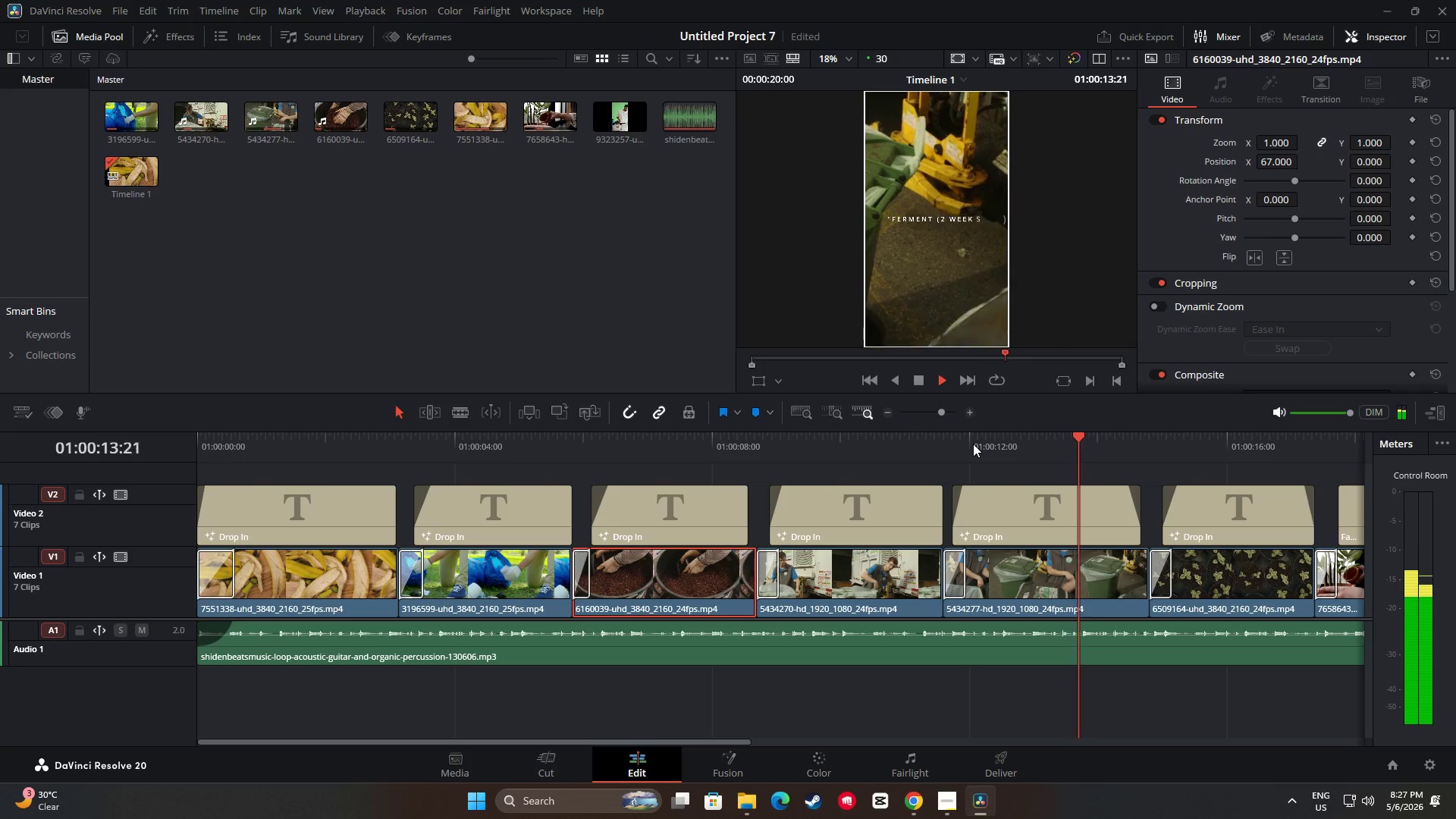 
key(Space)
 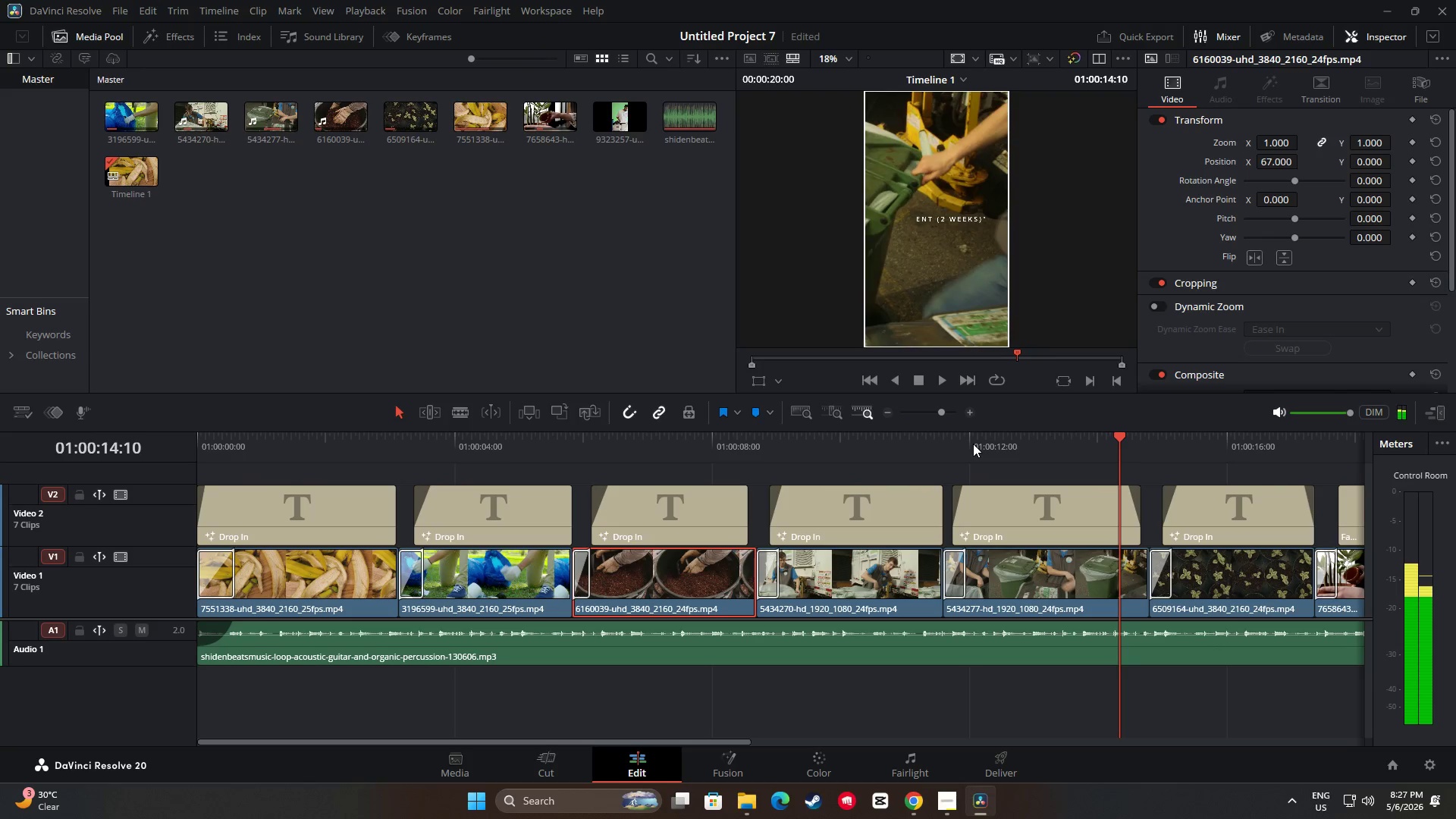 
key(Space)
 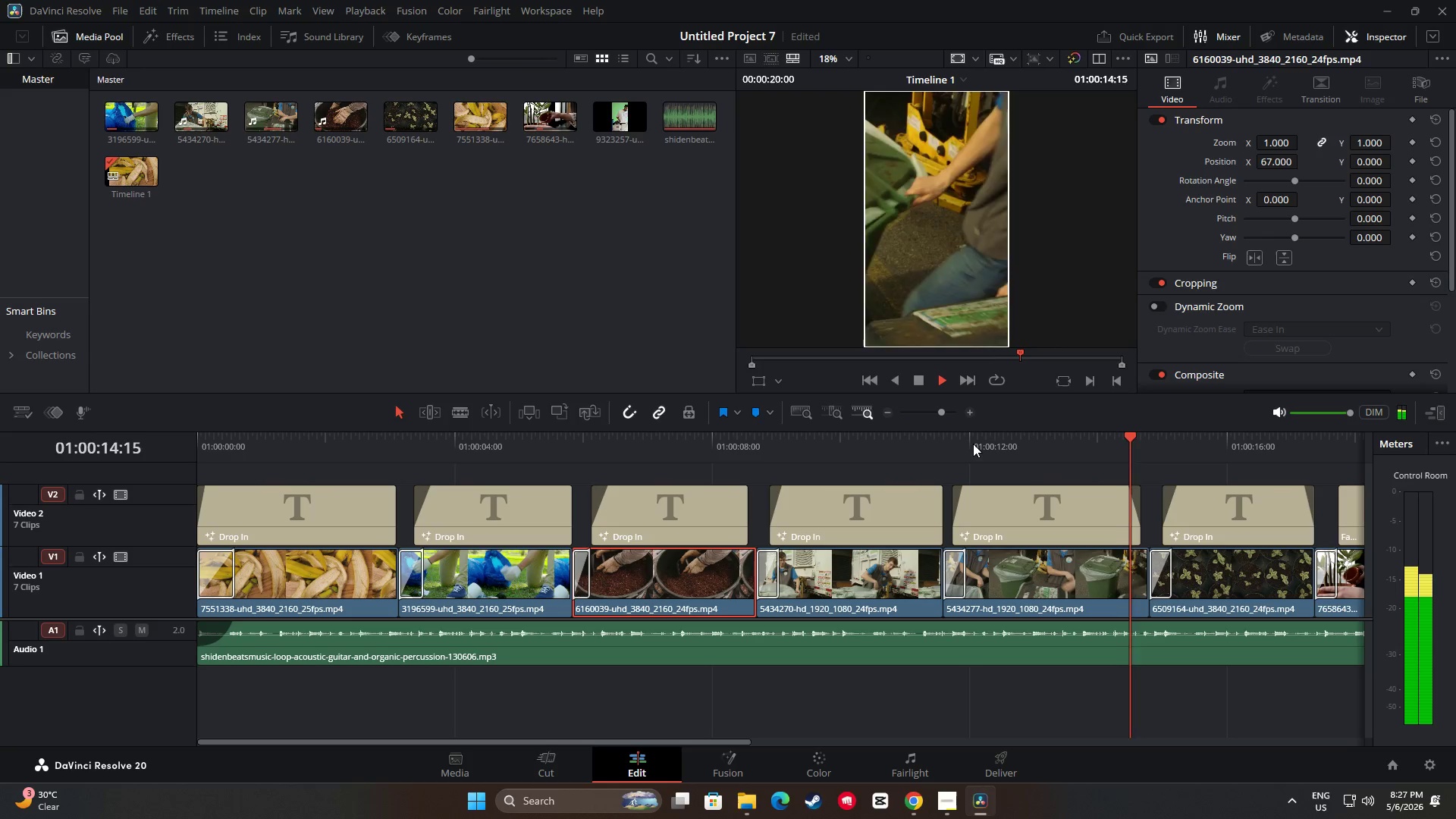 
key(Space)
 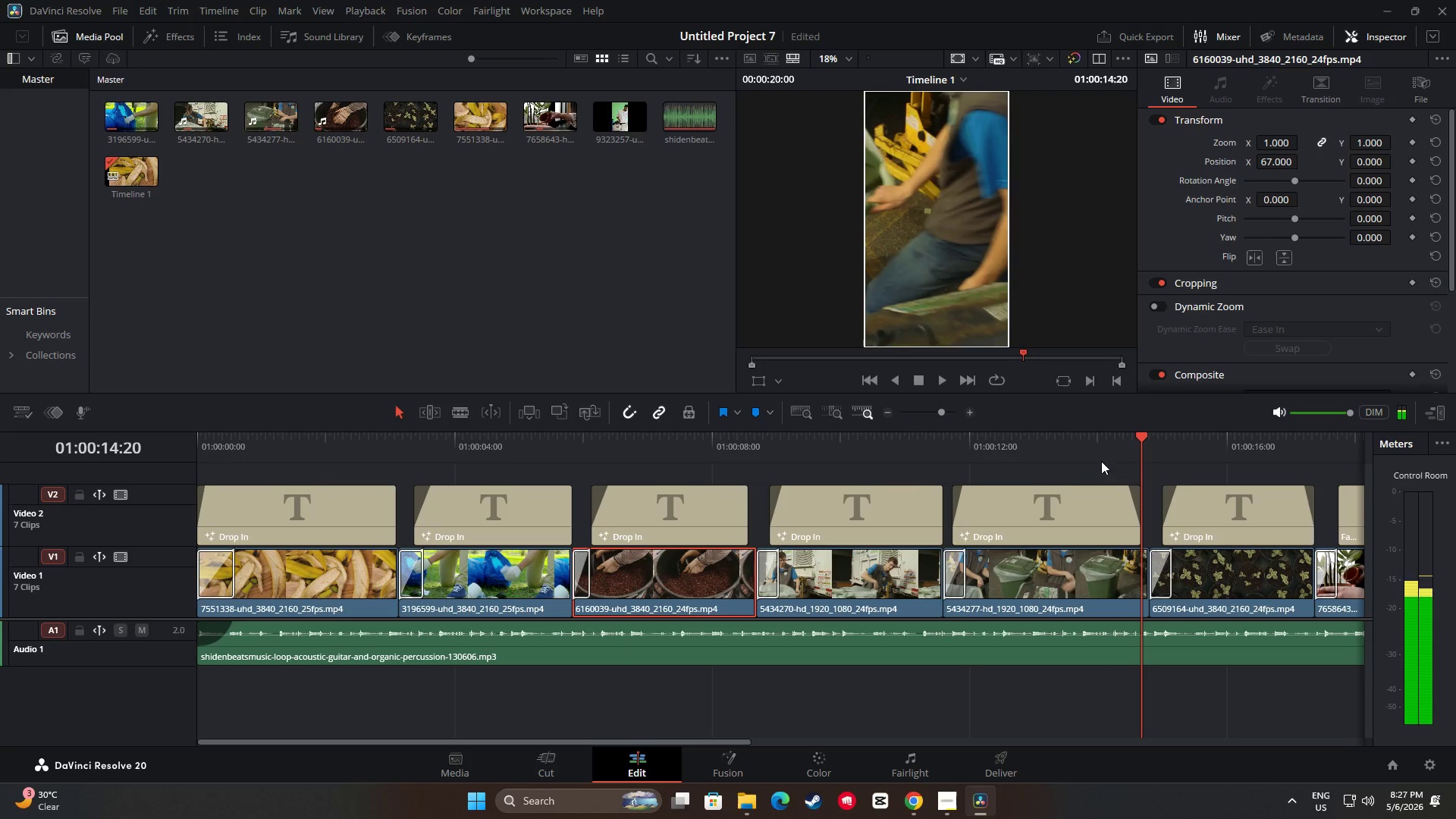 
key(Space)
 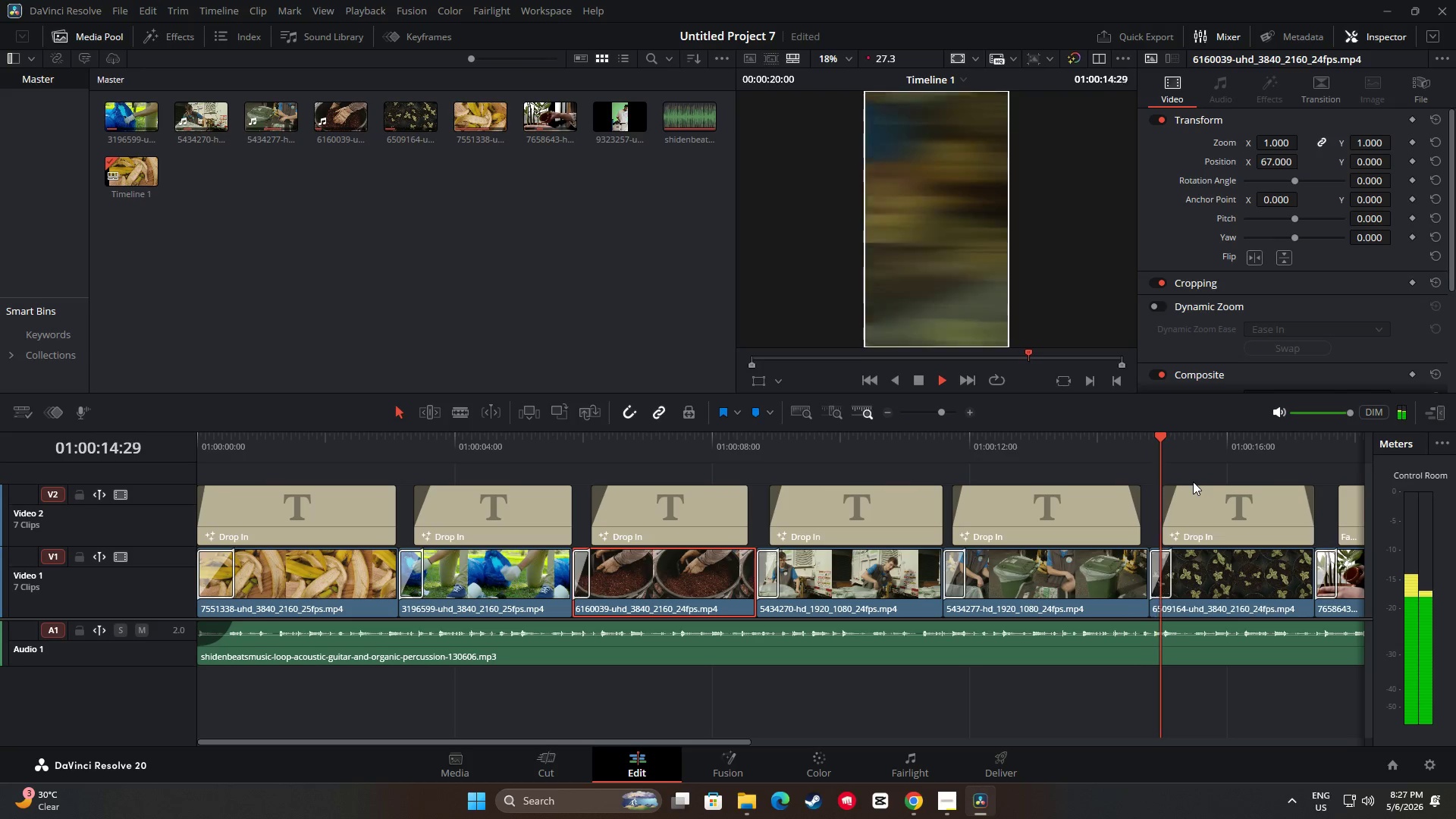 
key(Space)
 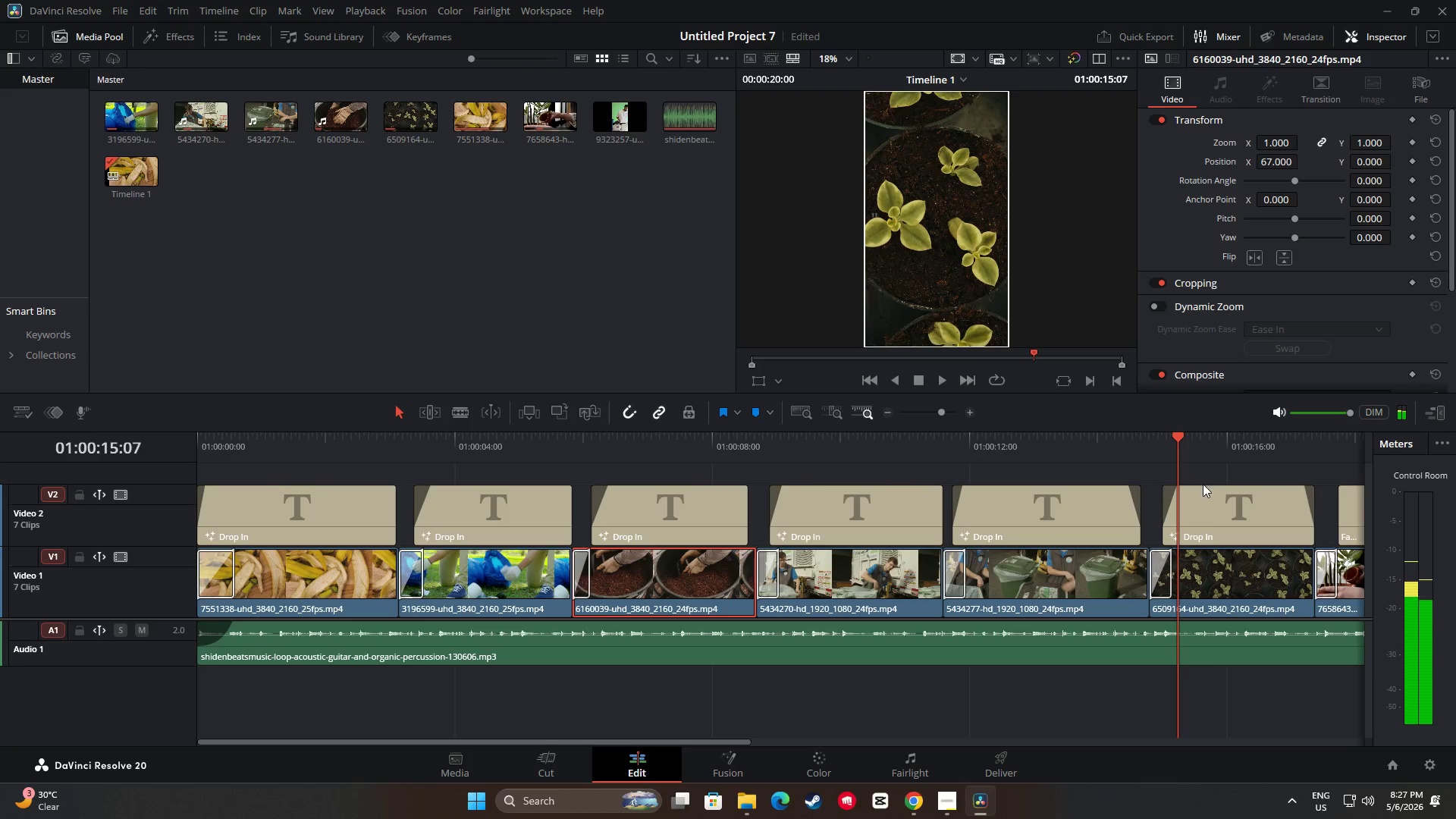 
key(Space)
 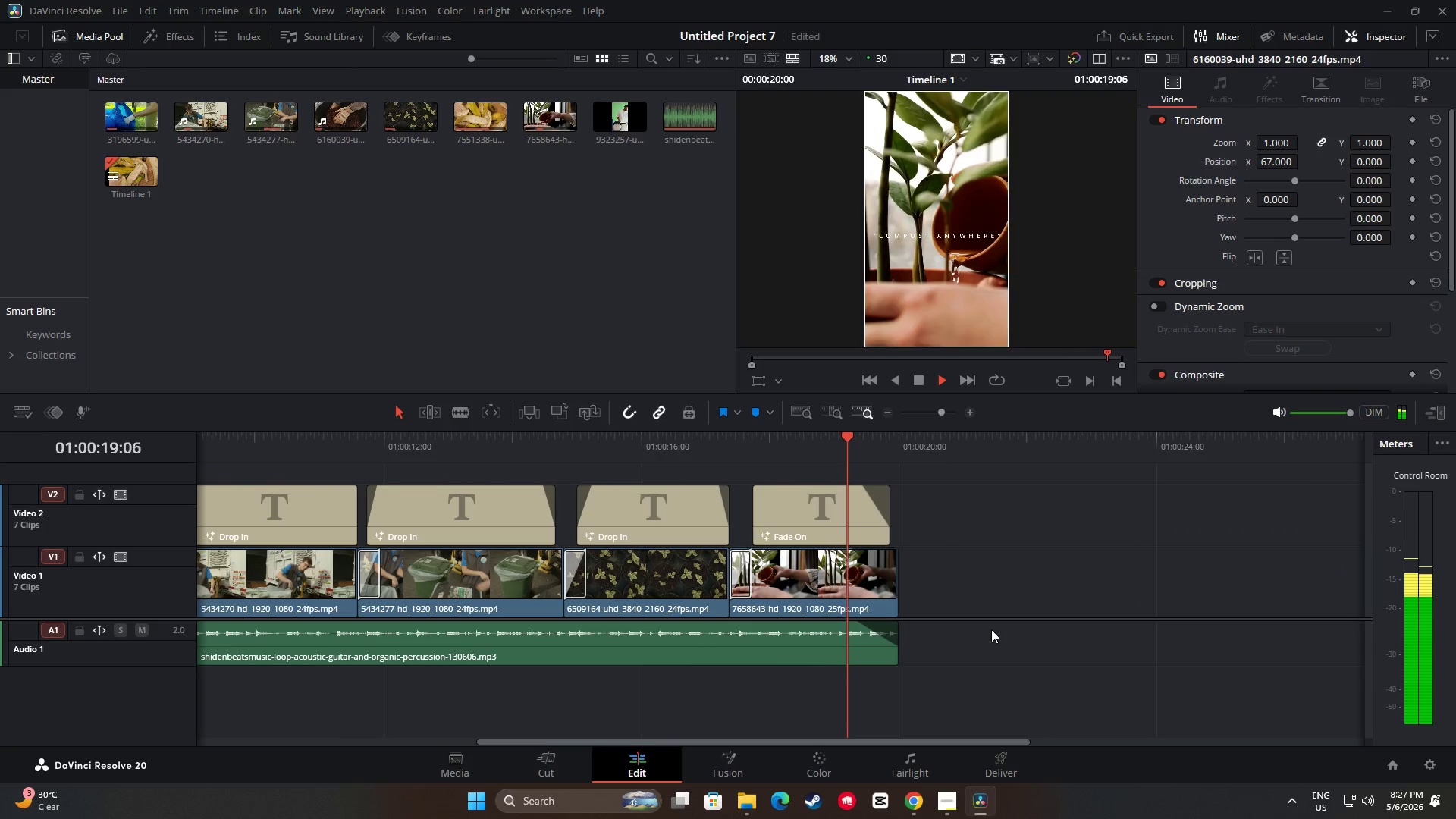 
wait(5.45)
 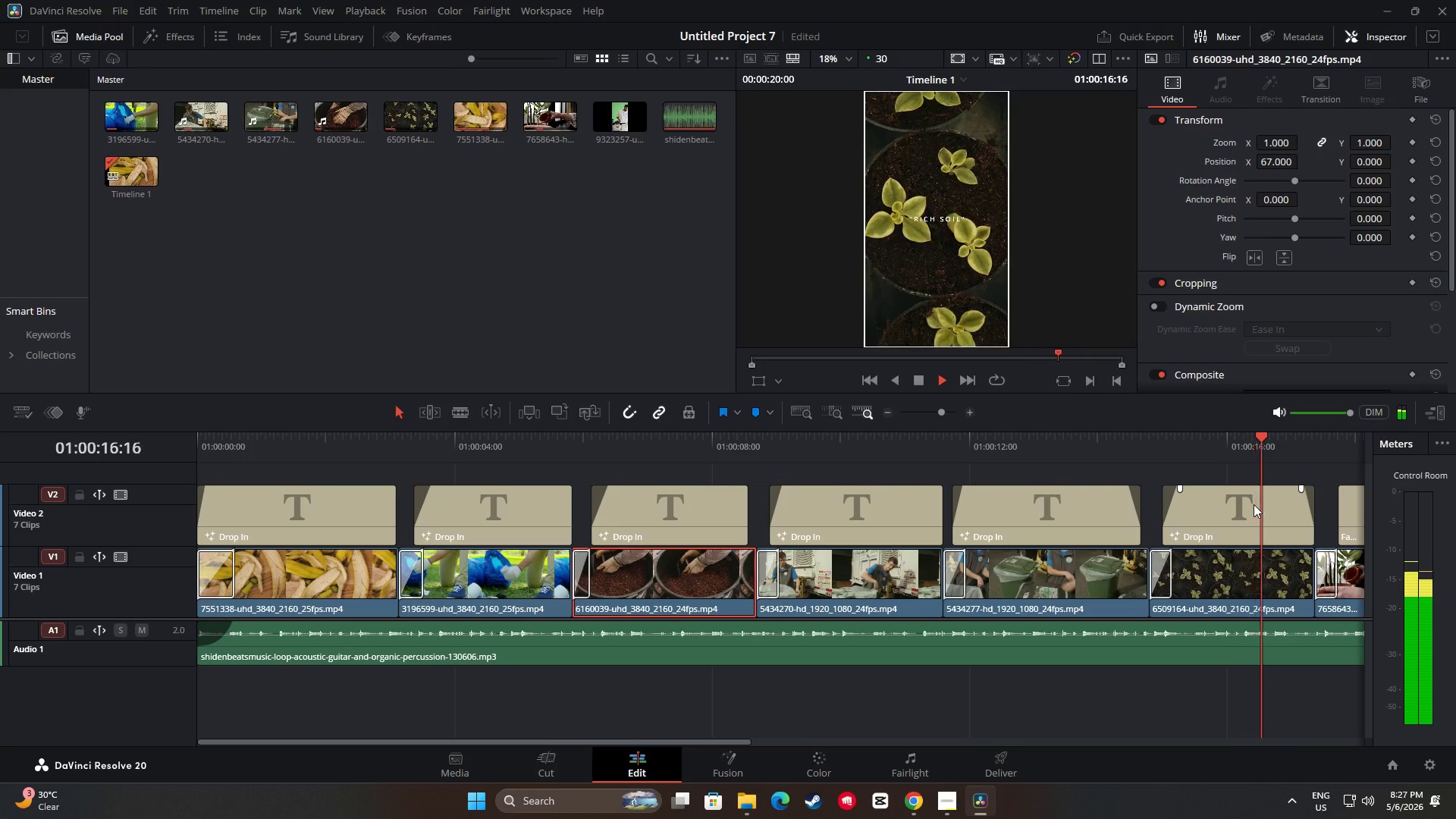 
left_click_drag(start_coordinate=[899, 434], to_coordinate=[158, 455])
 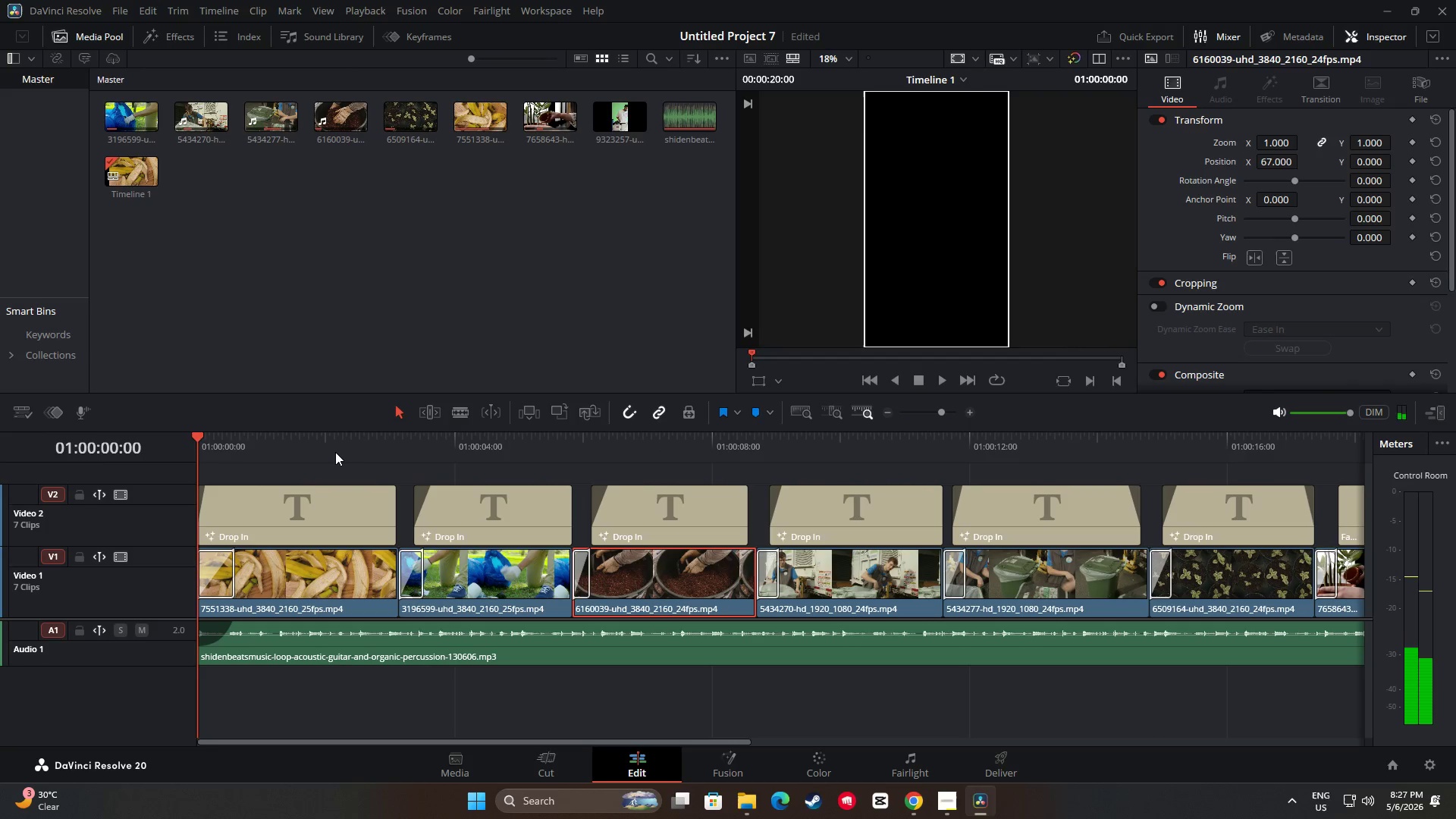 
key(Space)
 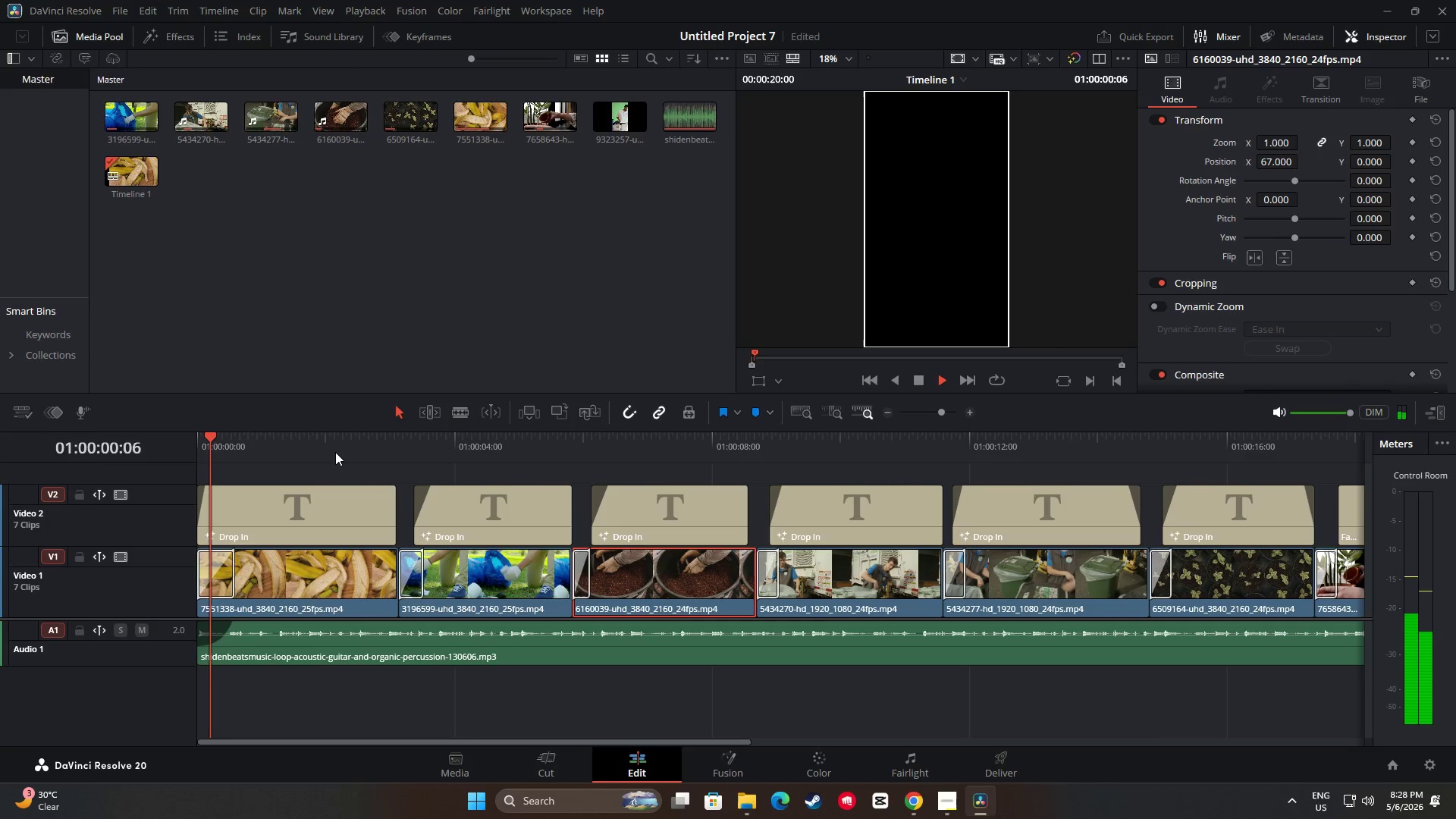 
key(Space)
 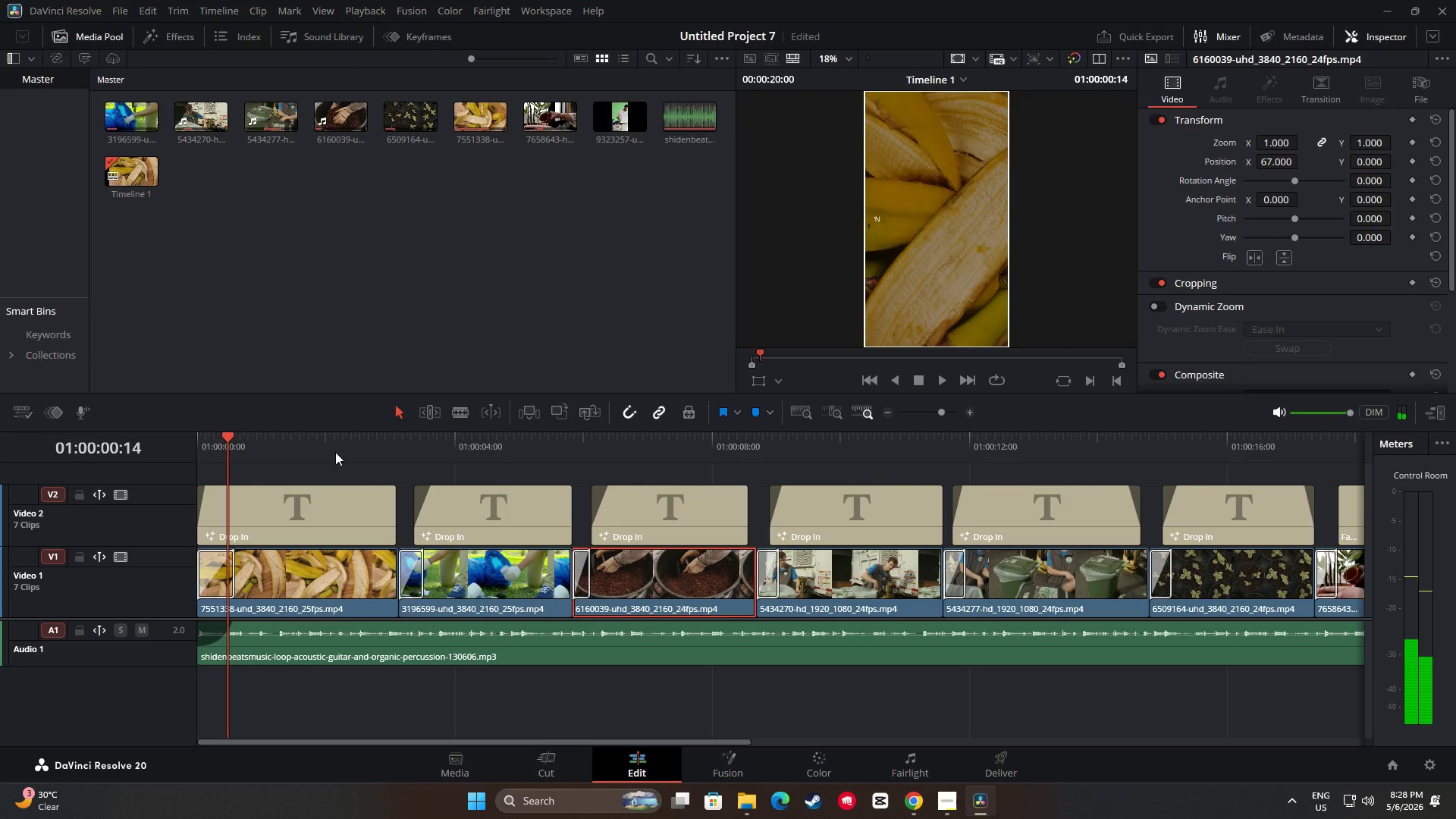 
key(Space)
 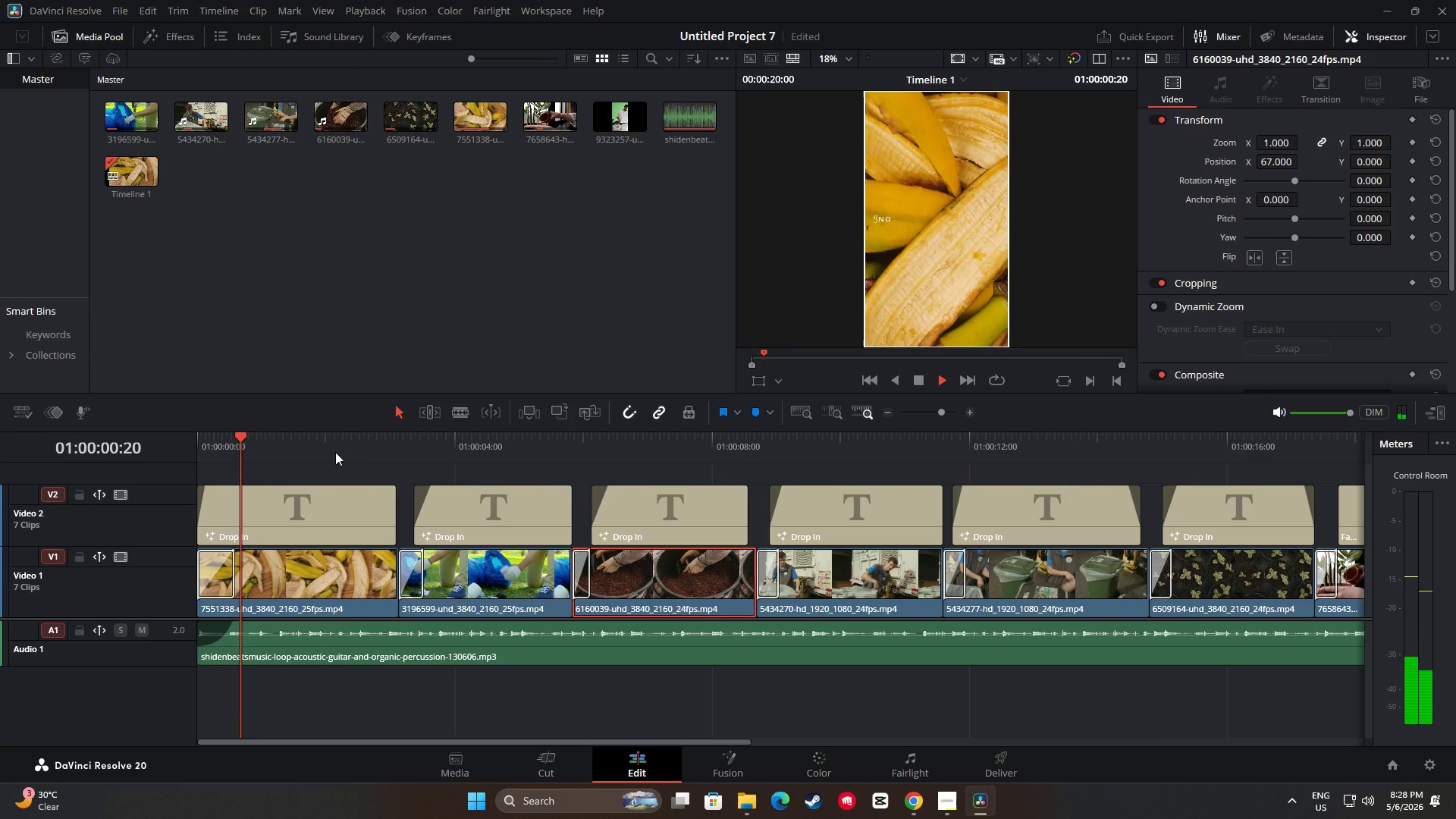 
key(Space)
 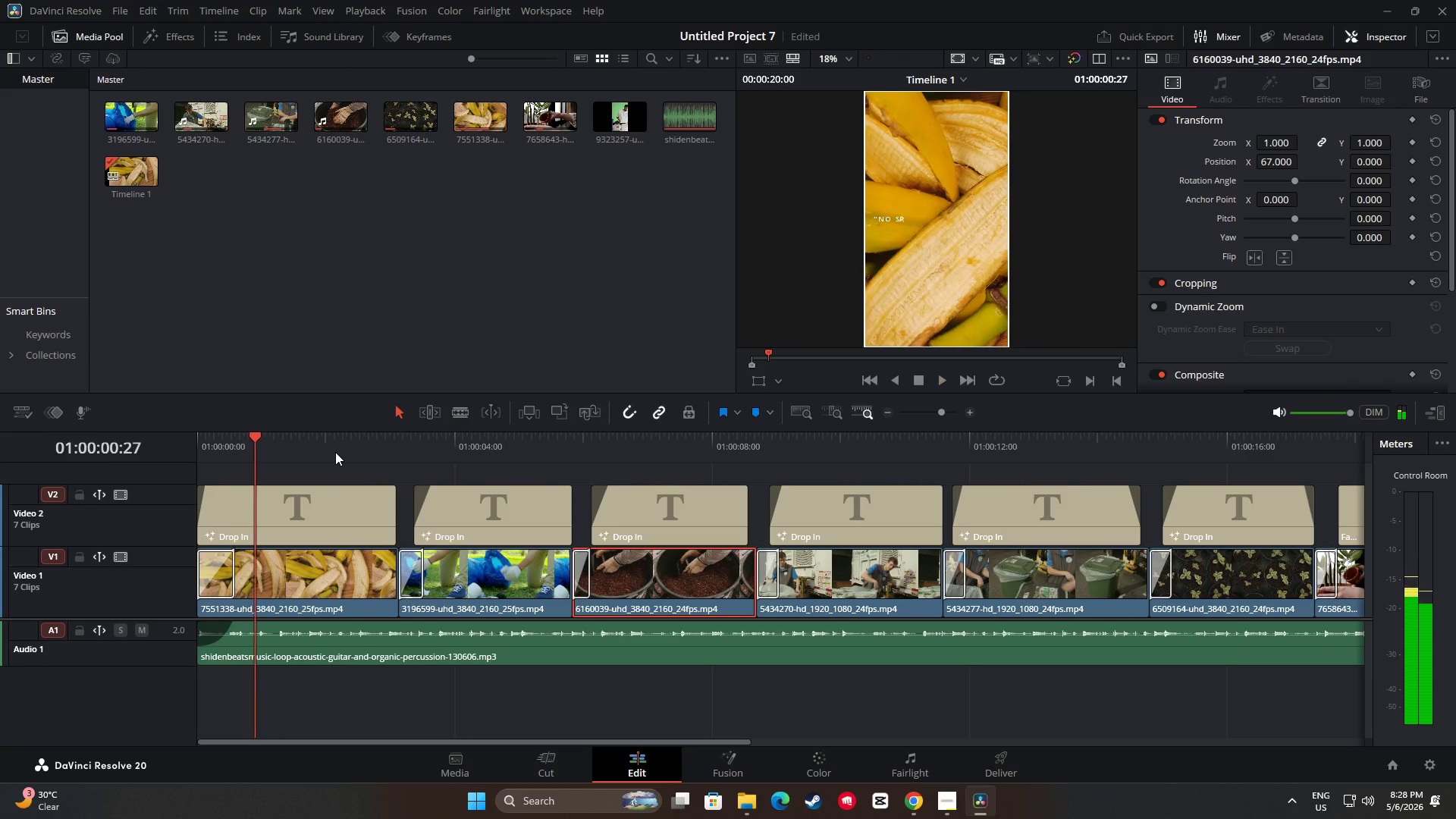 
key(Space)
 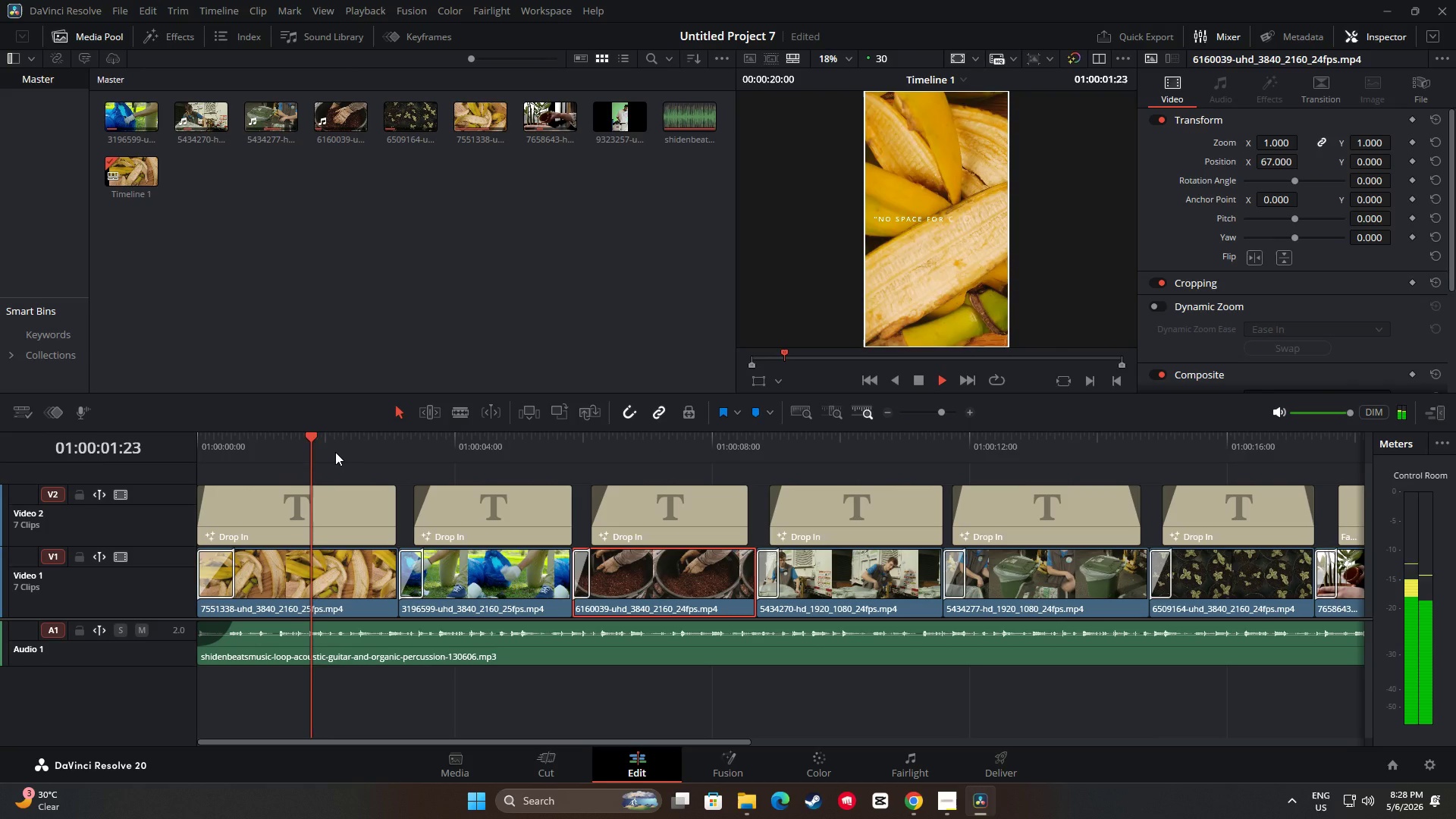 
key(Space)
 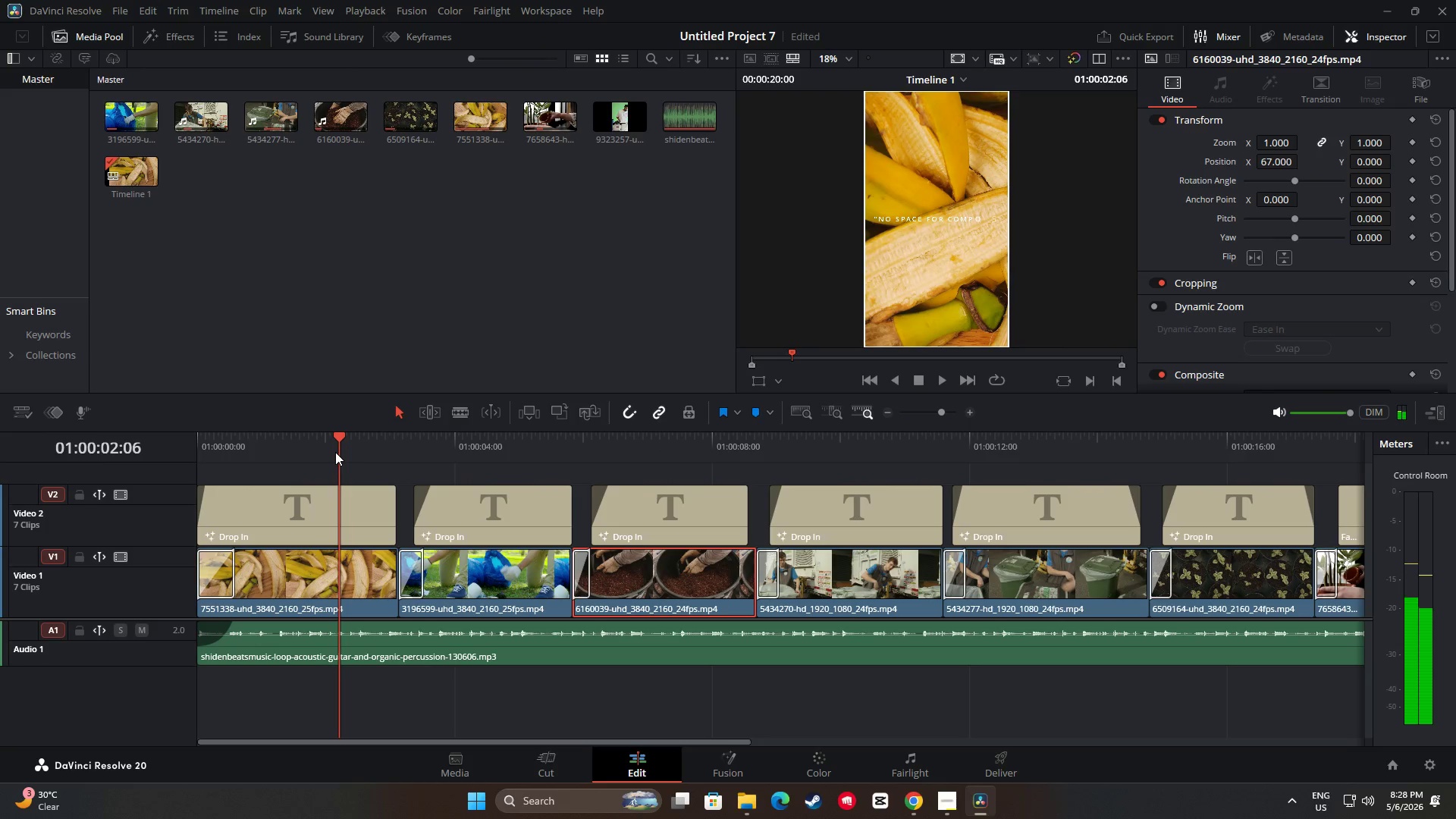 
key(Space)
 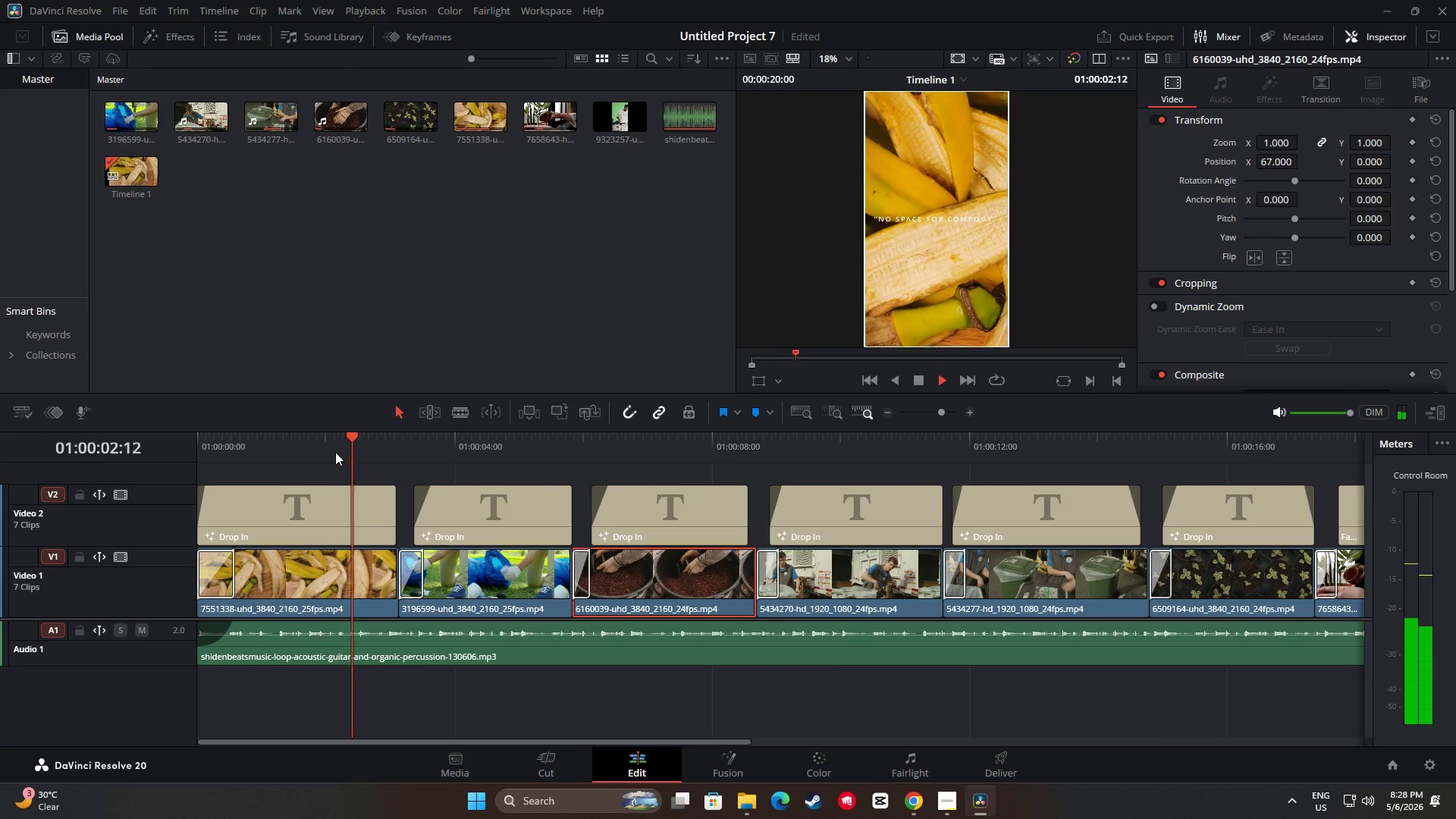 
key(Space)
 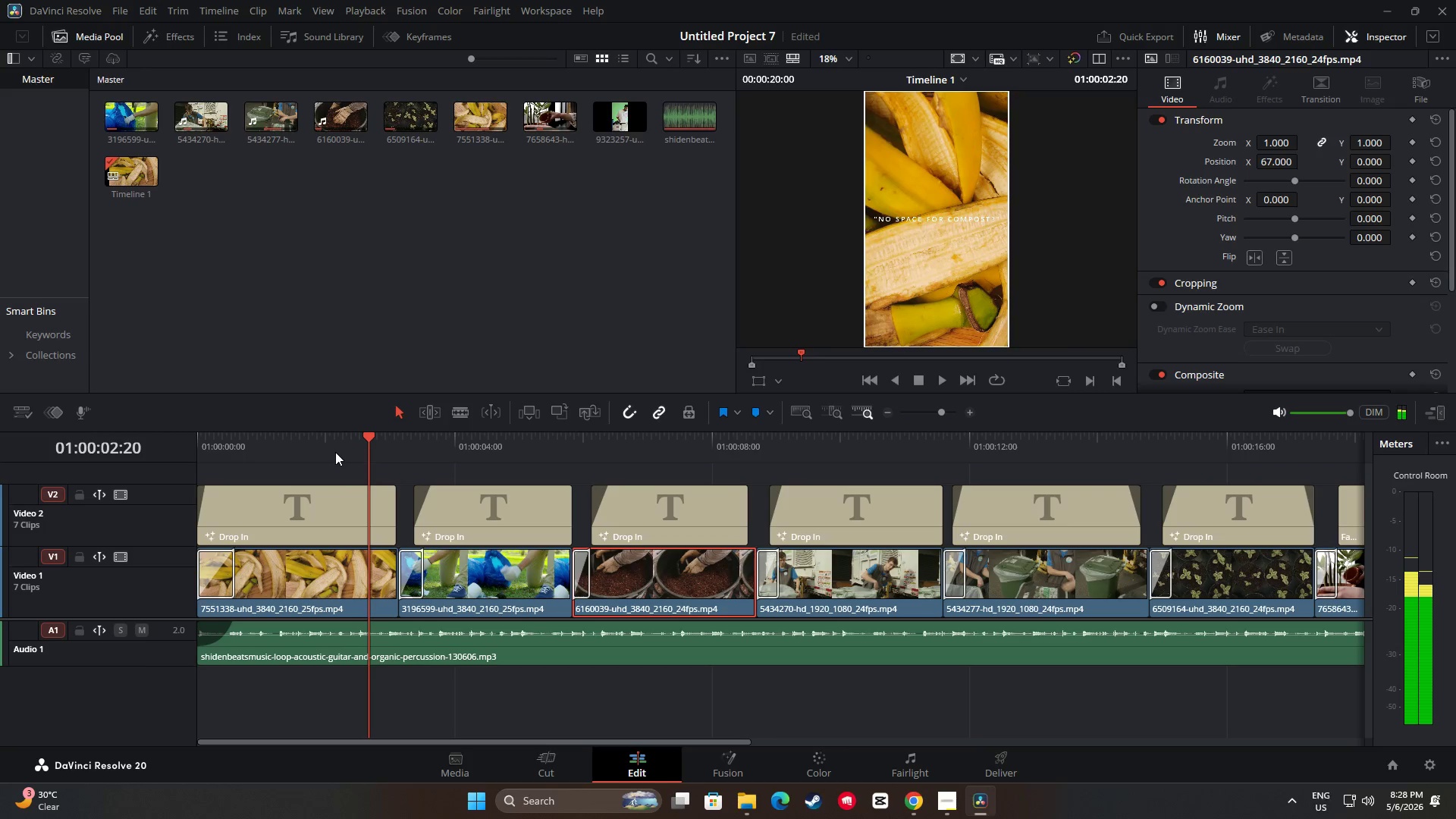 
key(Space)
 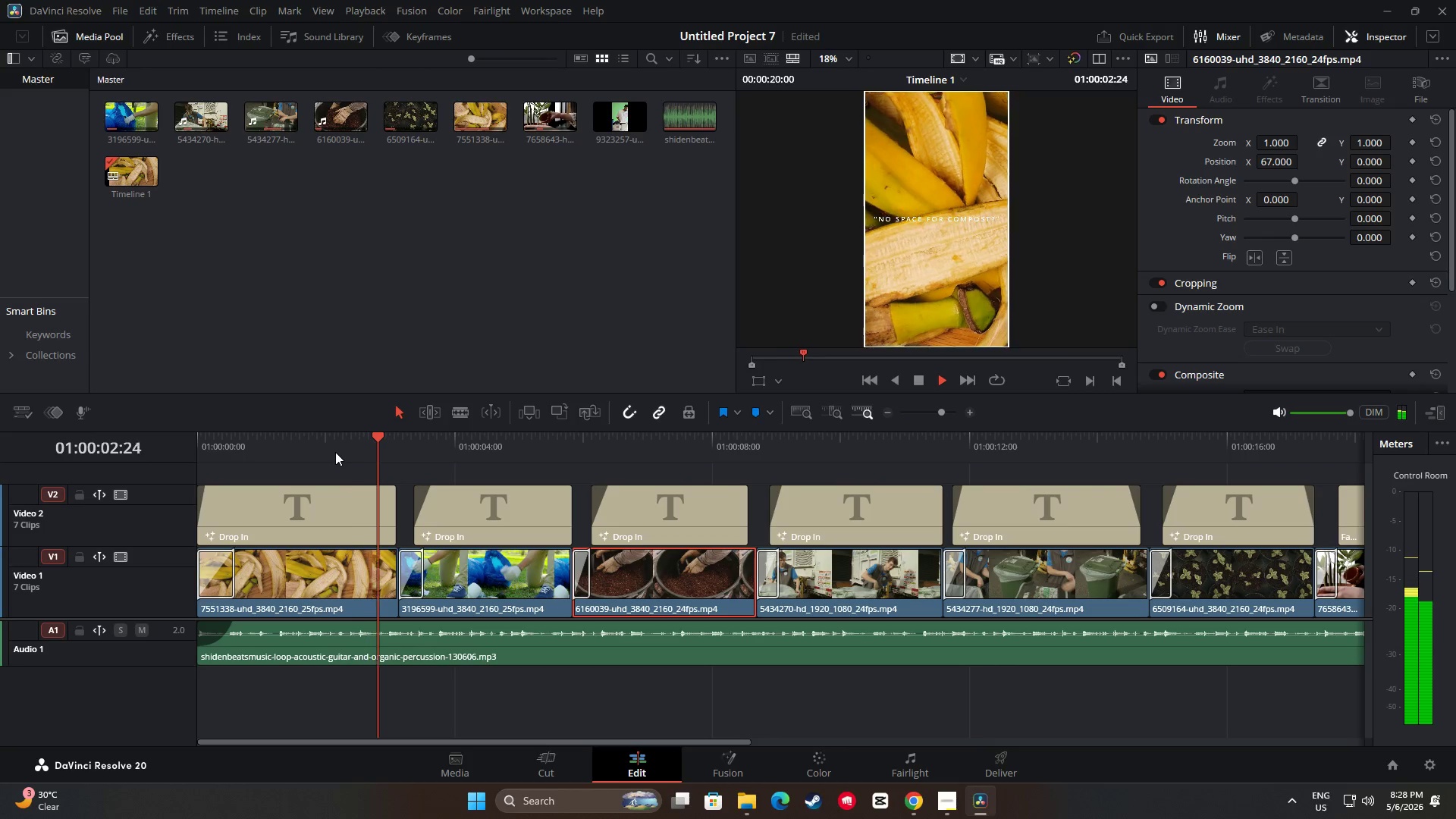 
key(Space)
 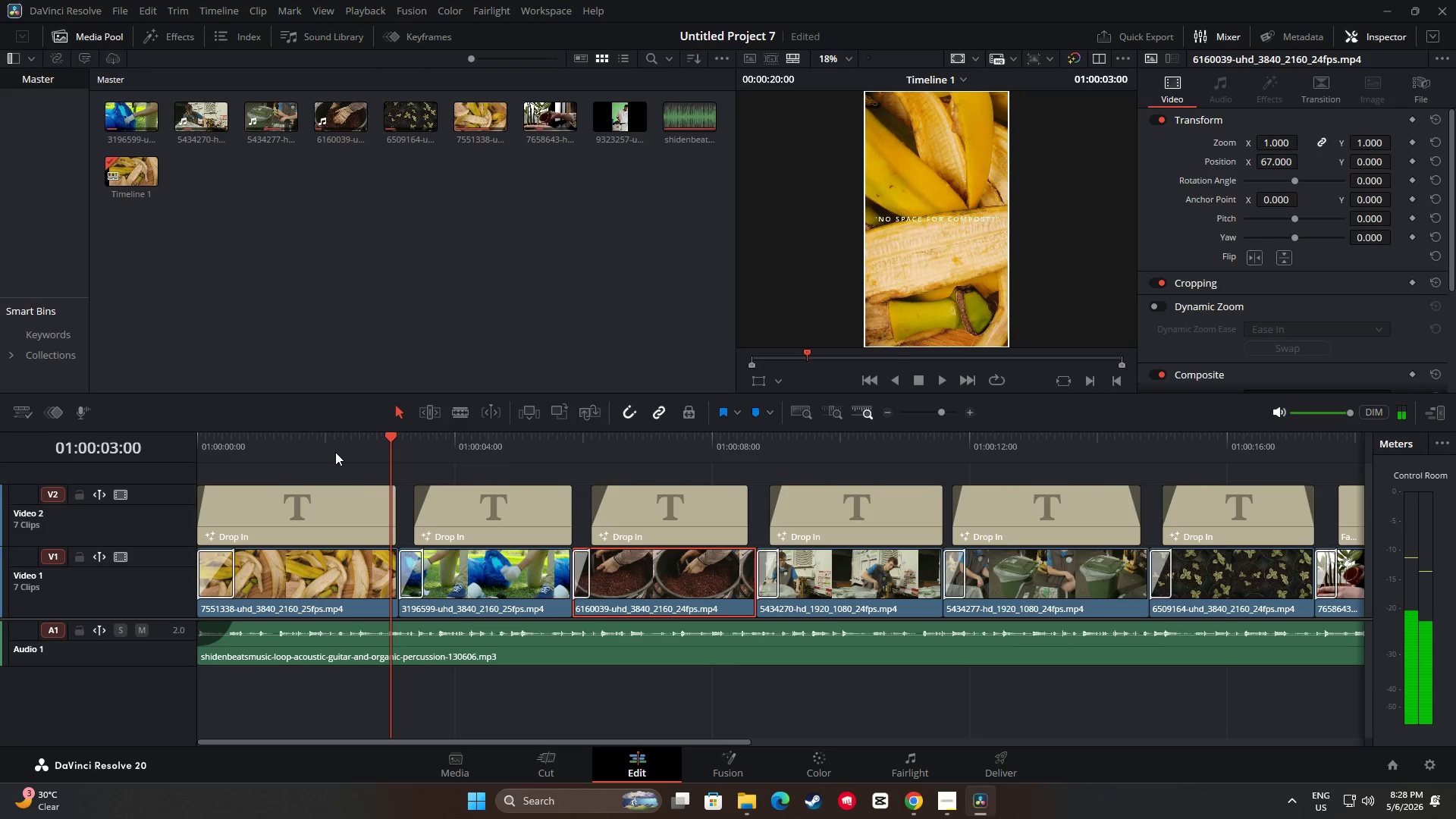 
key(Space)
 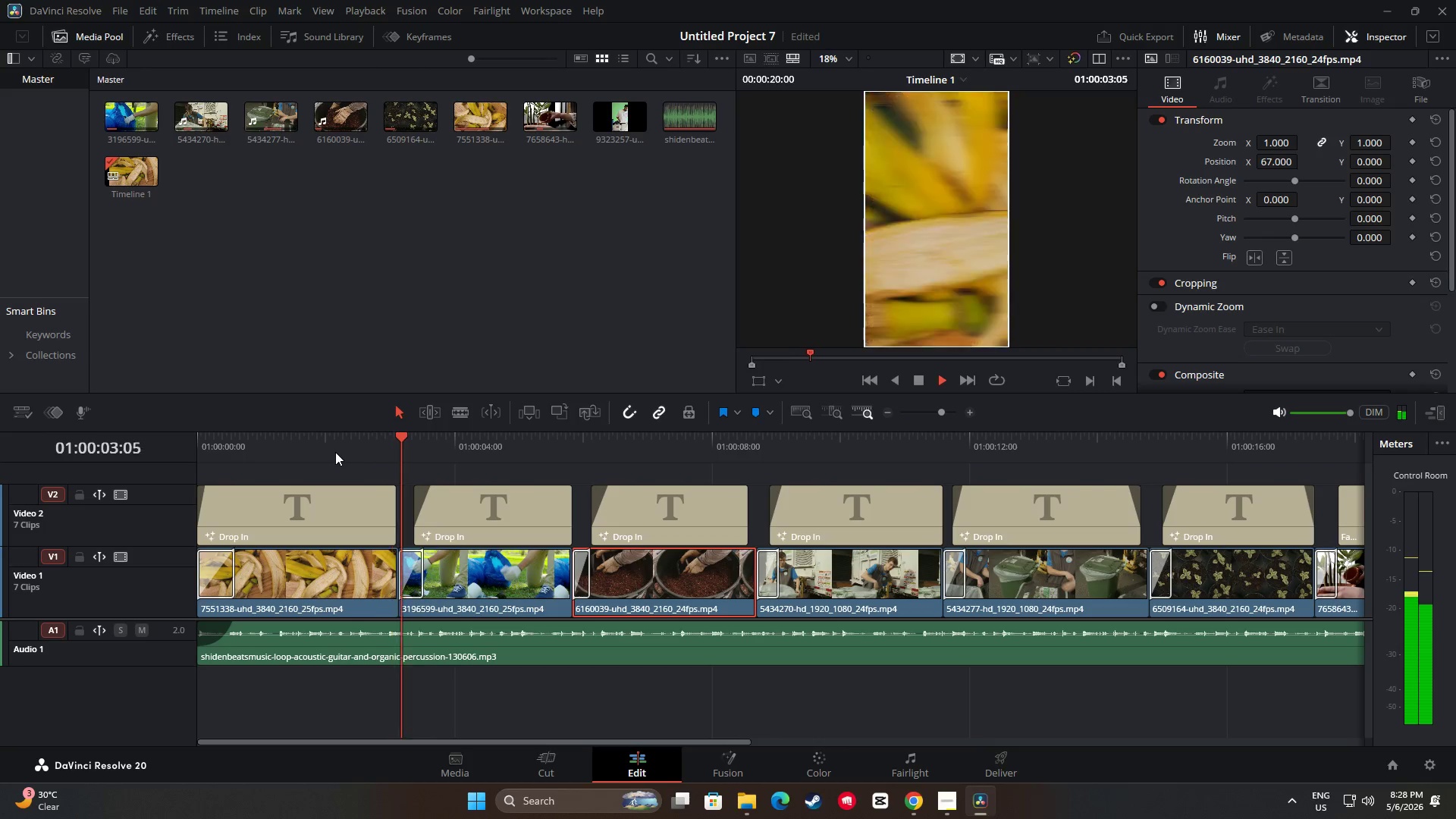 
key(Space)
 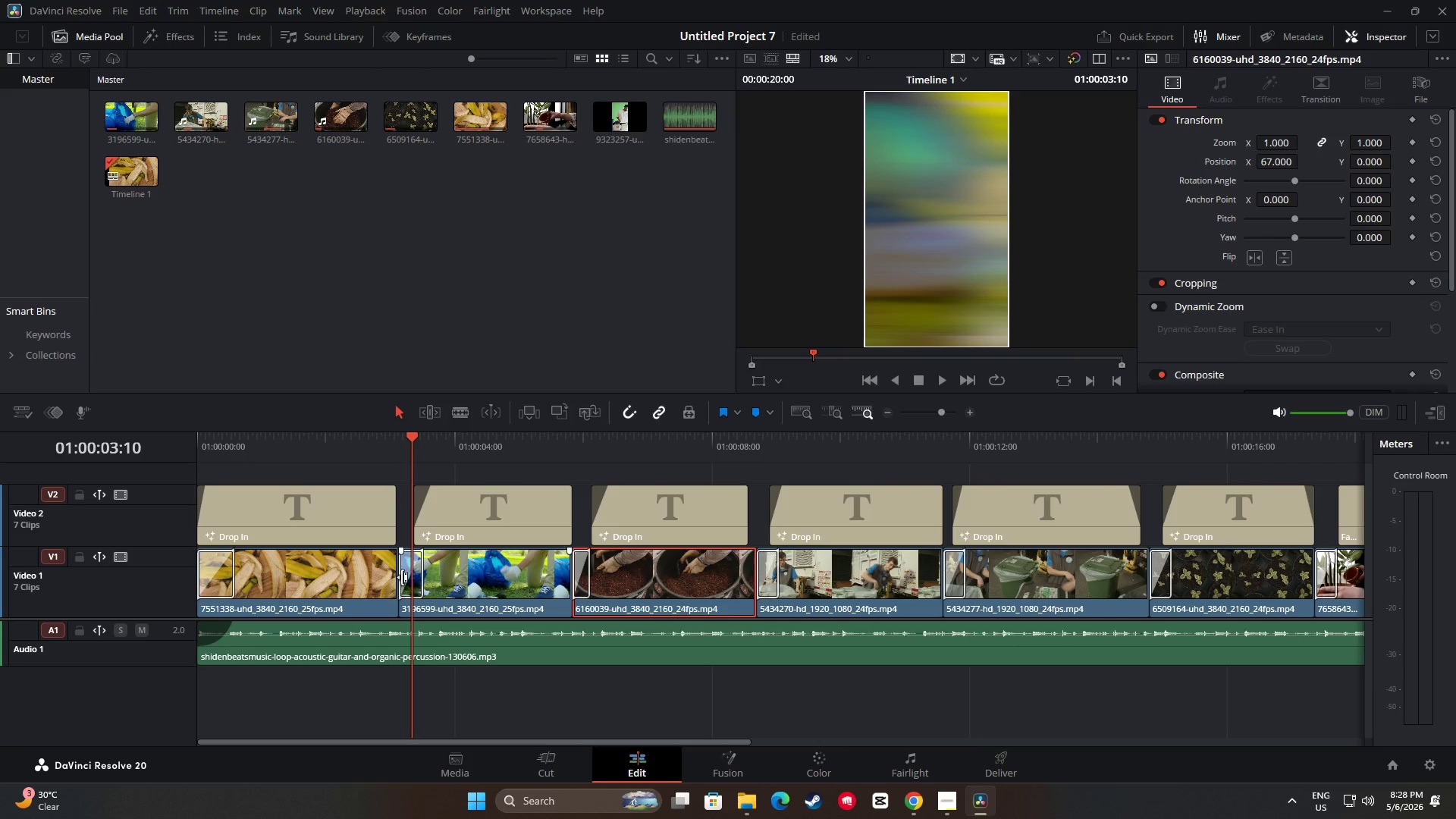 
wait(6.27)
 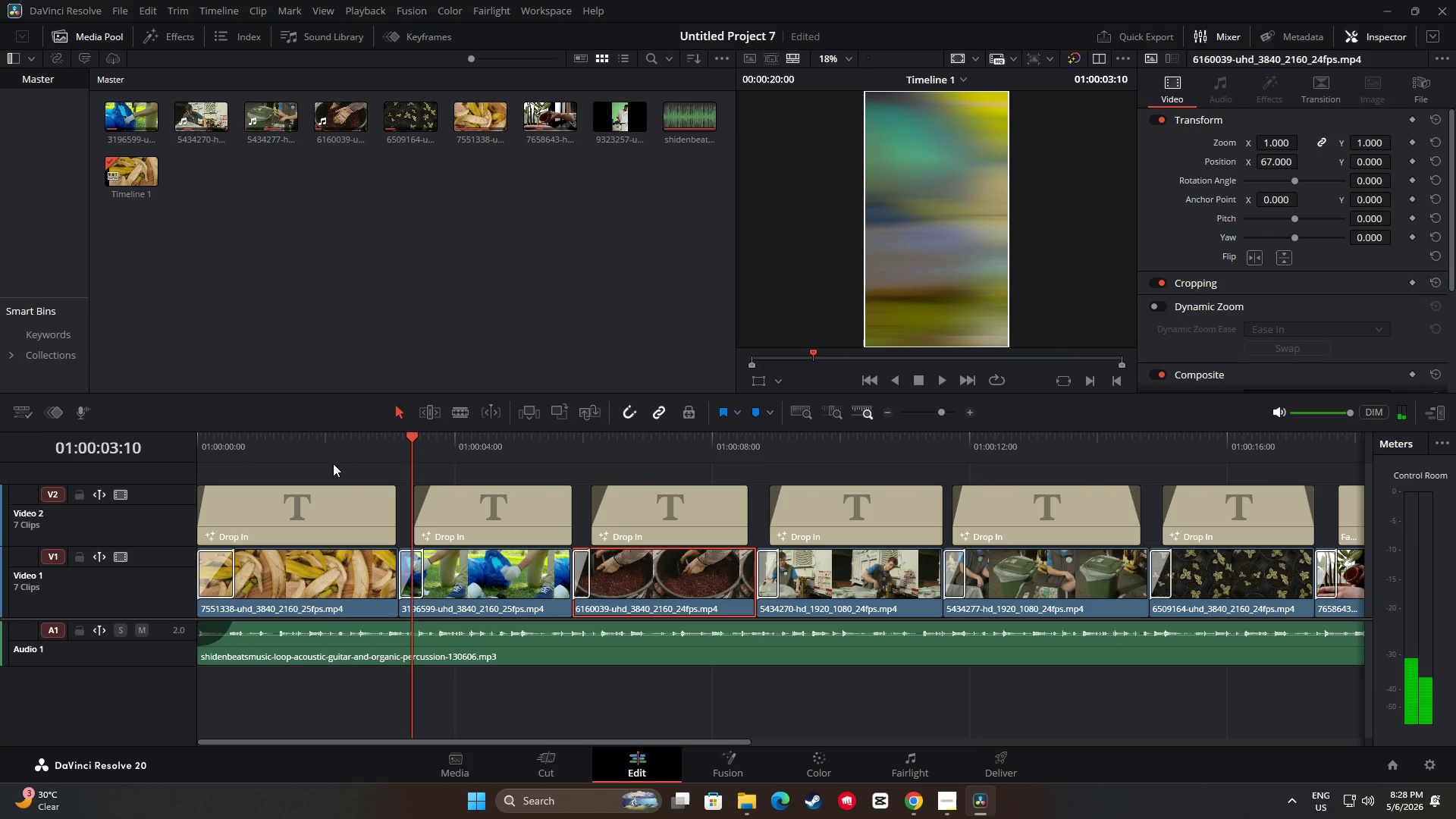 
left_click_drag(start_coordinate=[233, 570], to_coordinate=[224, 570])
 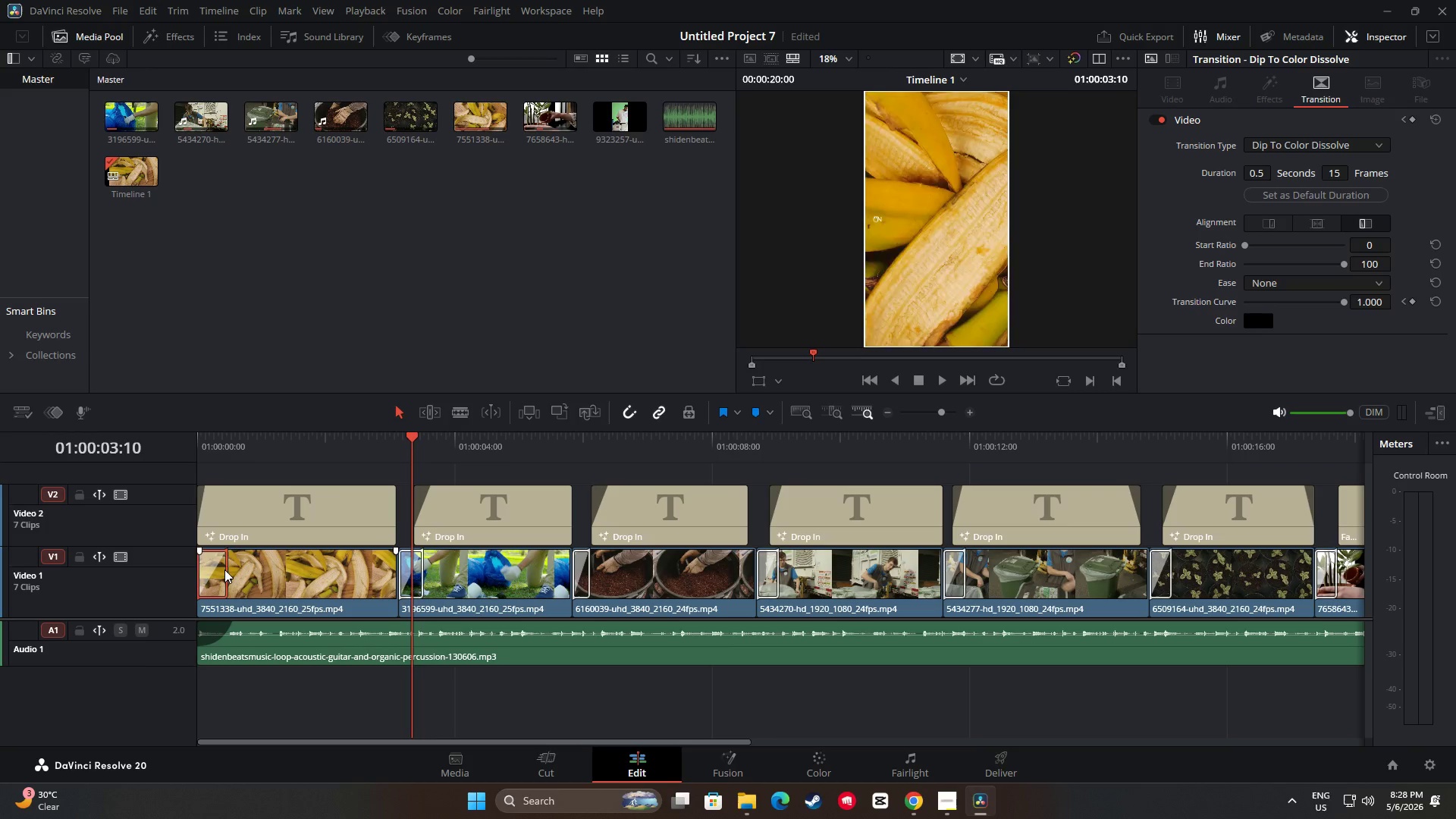 
left_click_drag(start_coordinate=[406, 435], to_coordinate=[177, 447])
 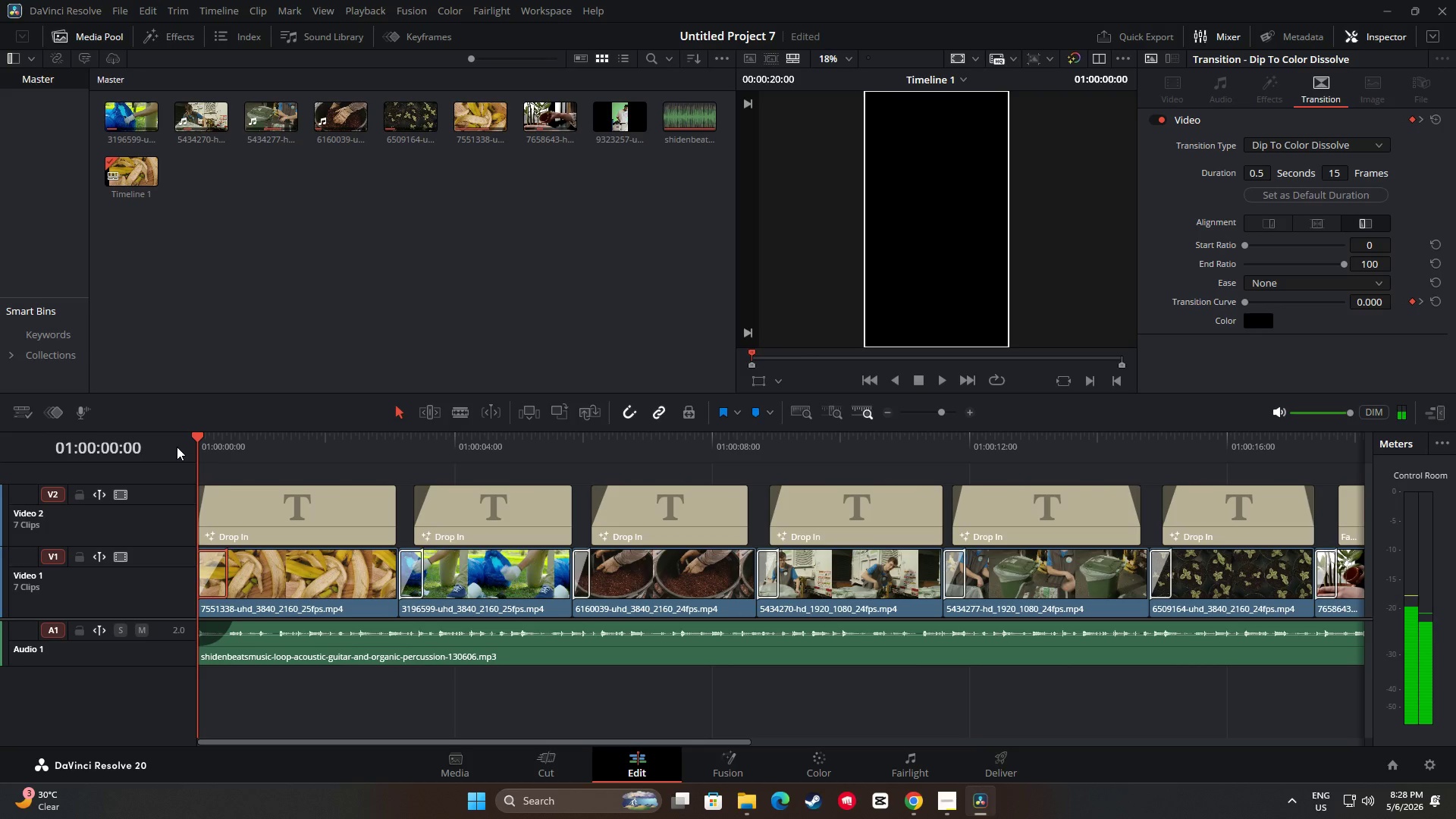 
key(Space)
 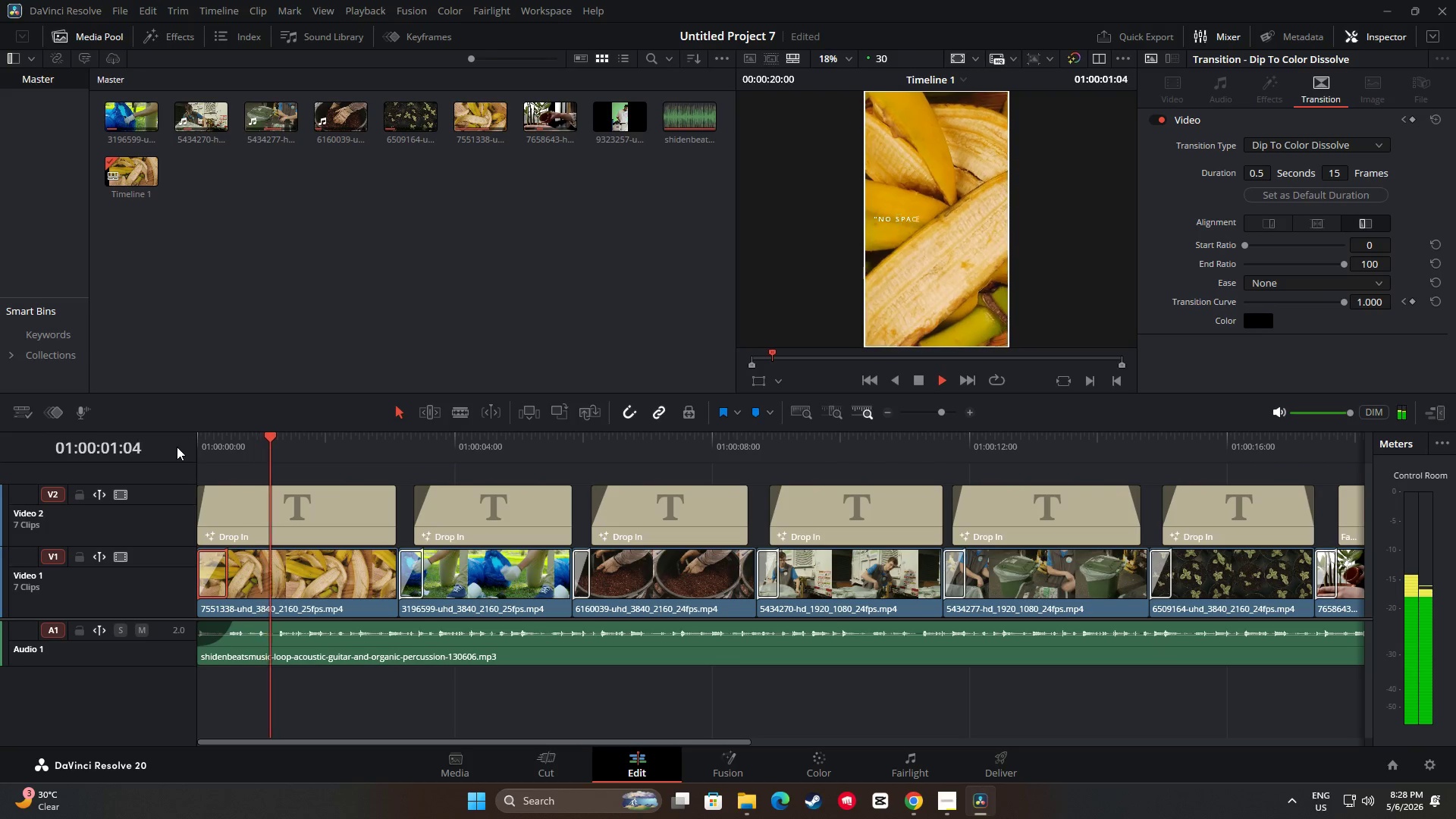 
key(Space)
 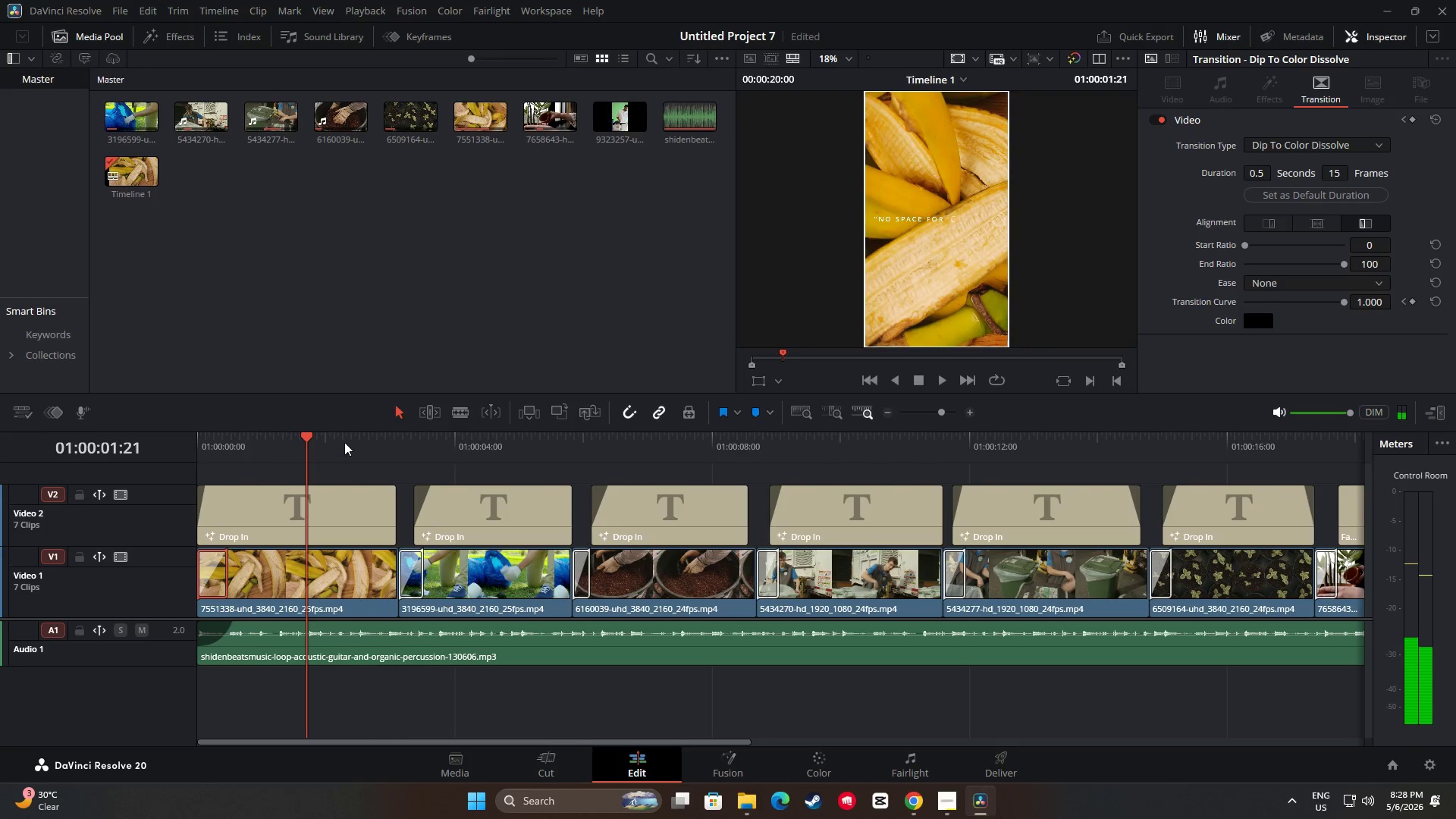 
left_click_drag(start_coordinate=[309, 435], to_coordinate=[192, 436])
 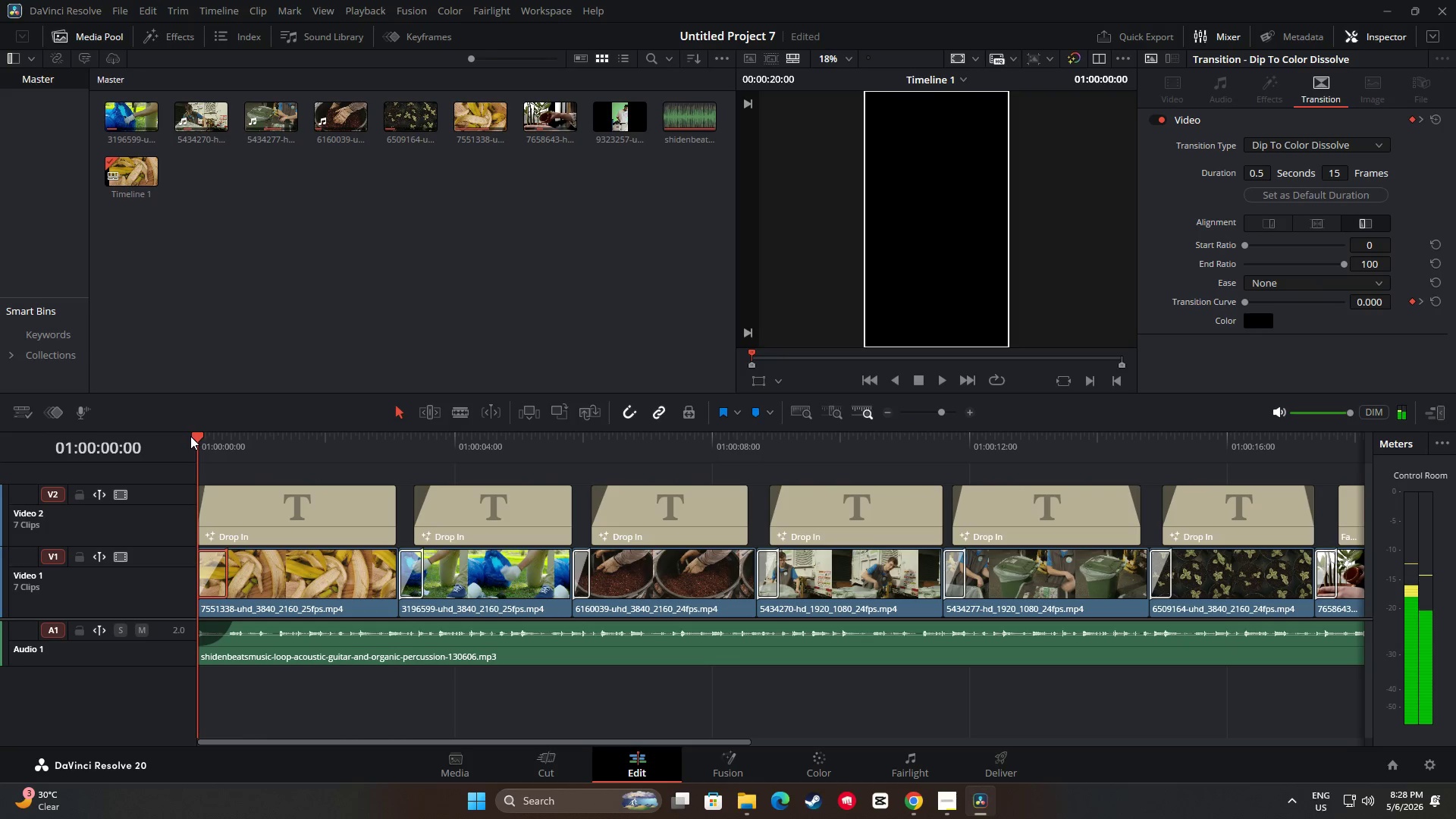 
key(Space)
 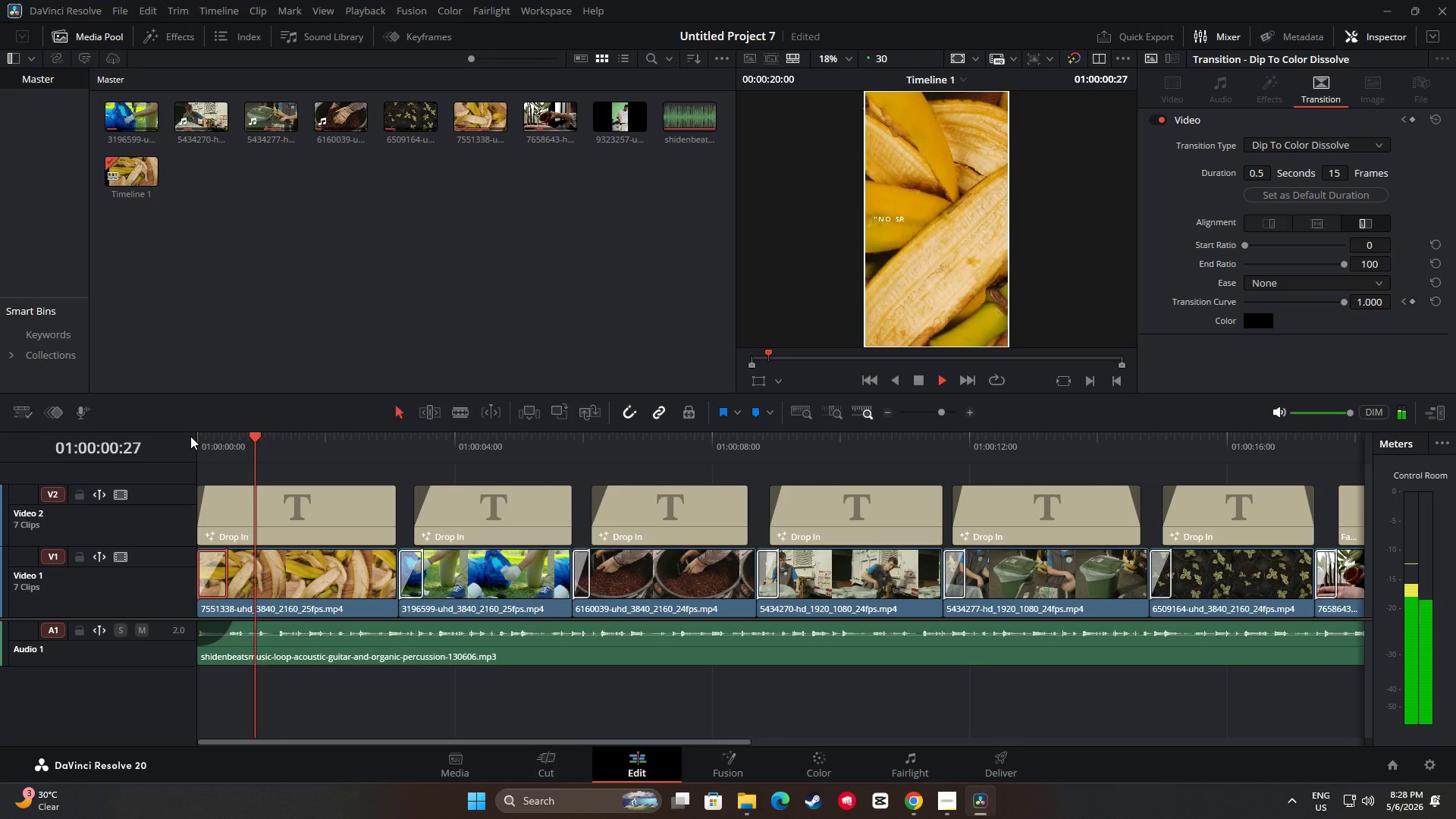 
key(Space)
 